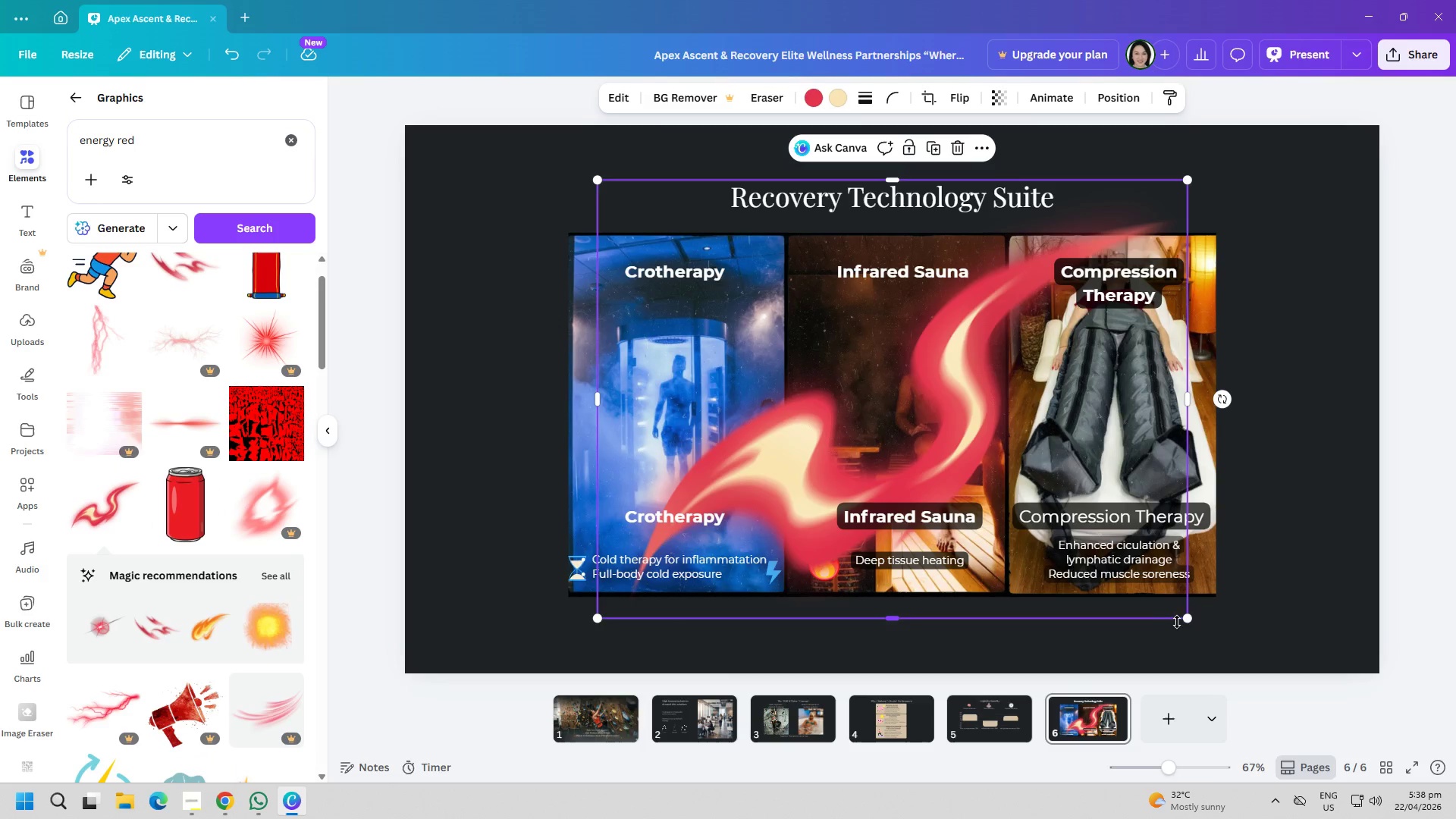 
left_click_drag(start_coordinate=[1184, 622], to_coordinate=[561, 302])
 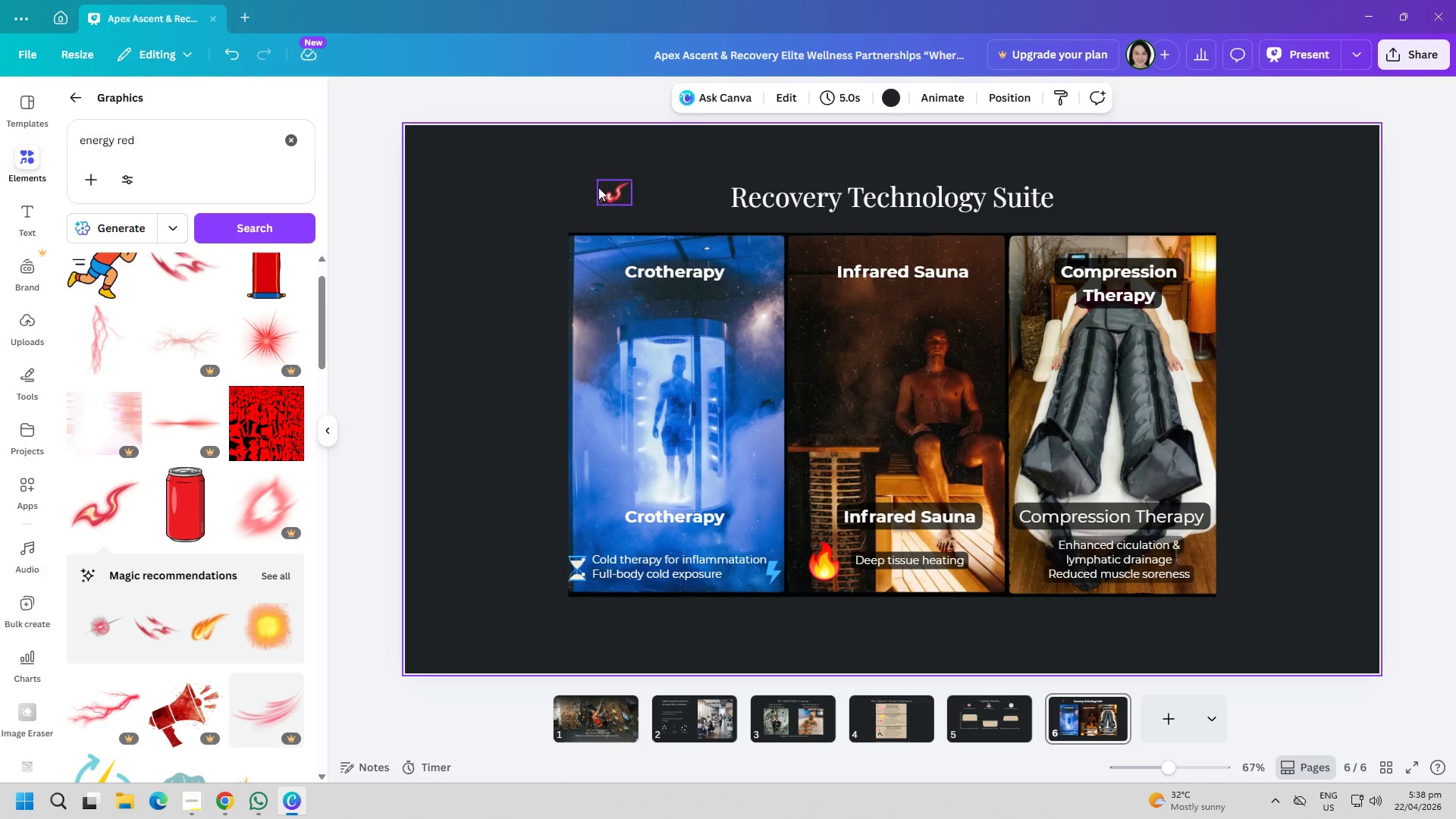 
left_click_drag(start_coordinate=[612, 189], to_coordinate=[984, 557])
 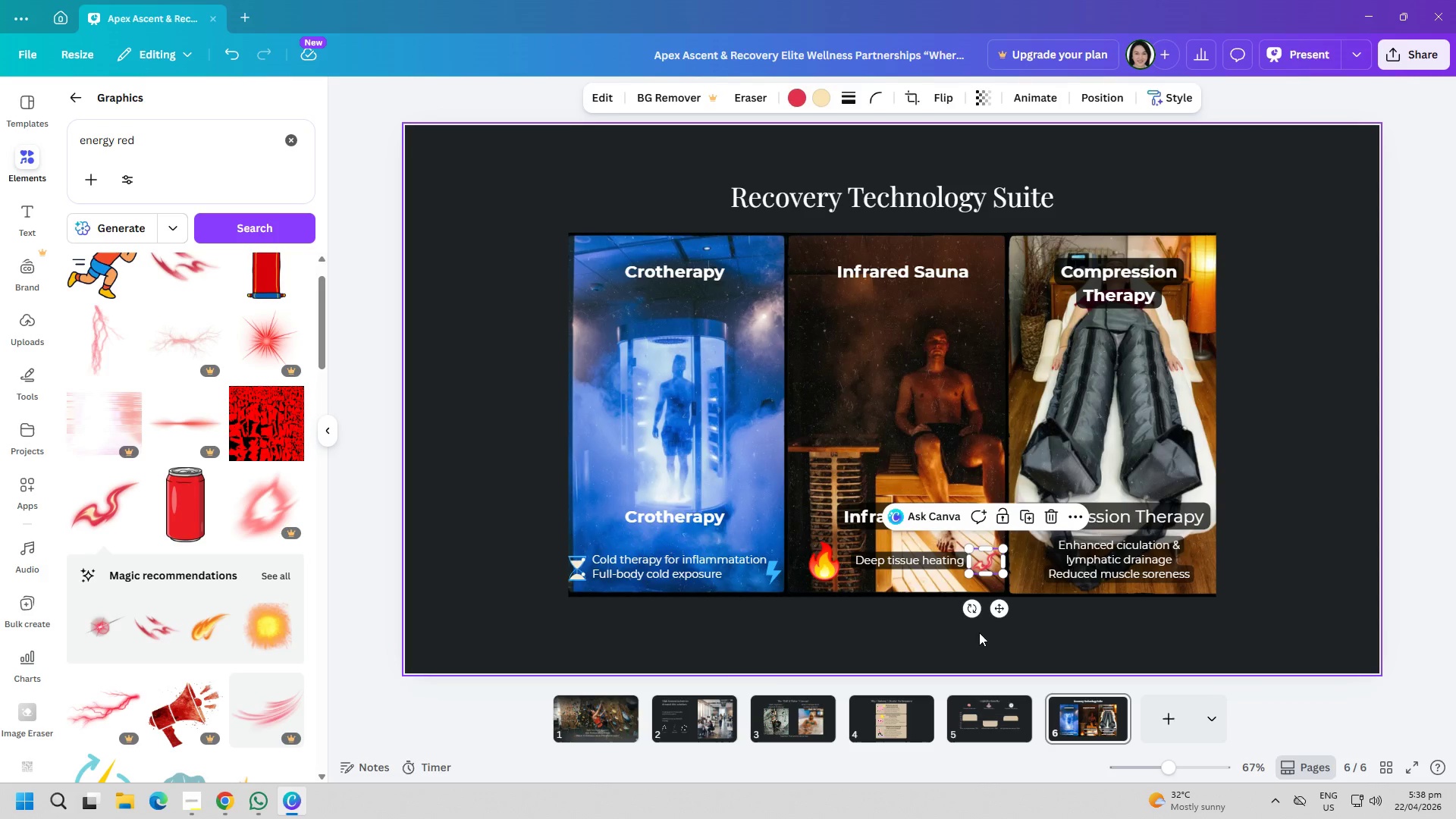 
left_click([979, 632])
 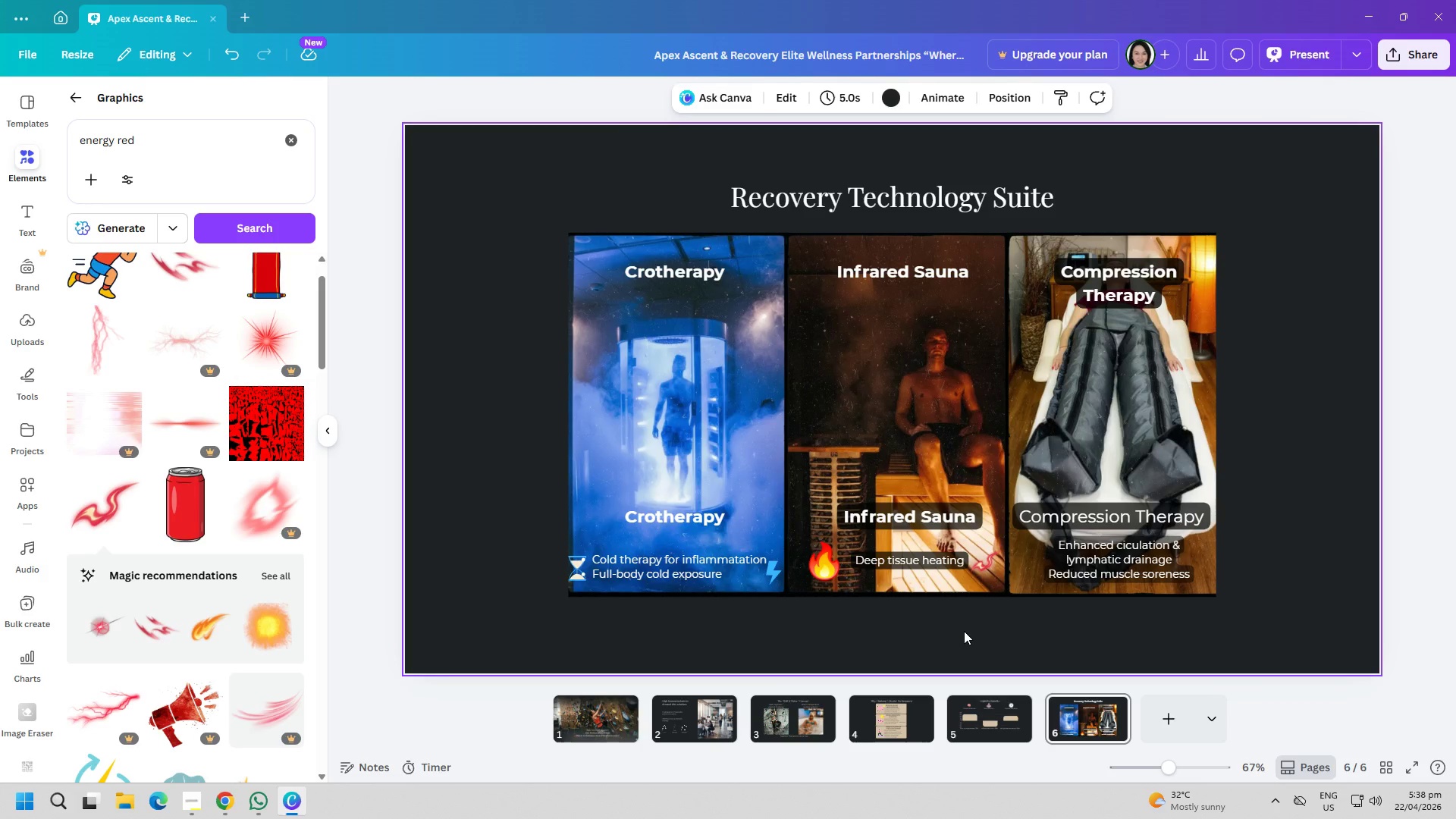 
wait(8.44)
 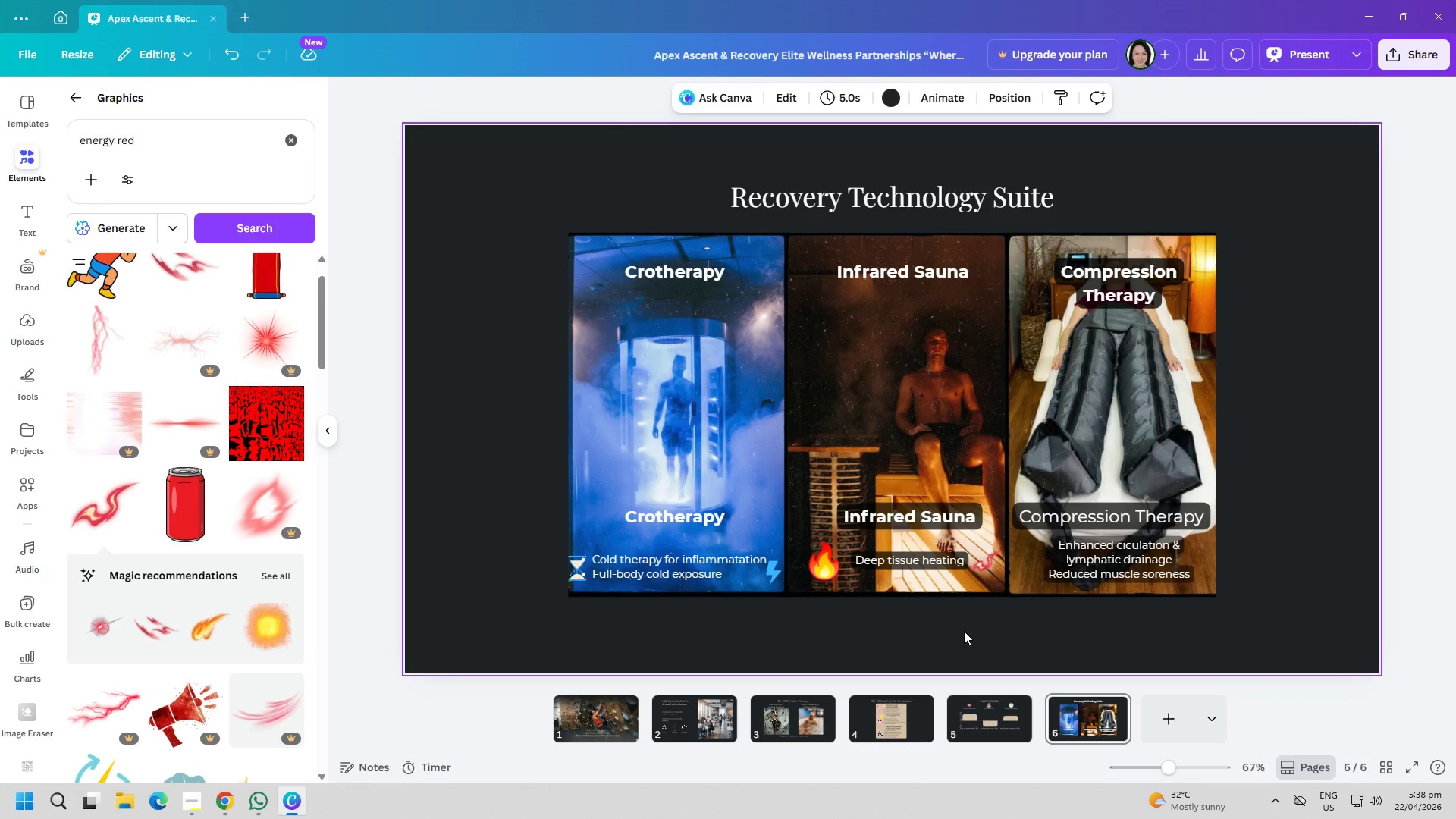 
double_click([278, 136])
 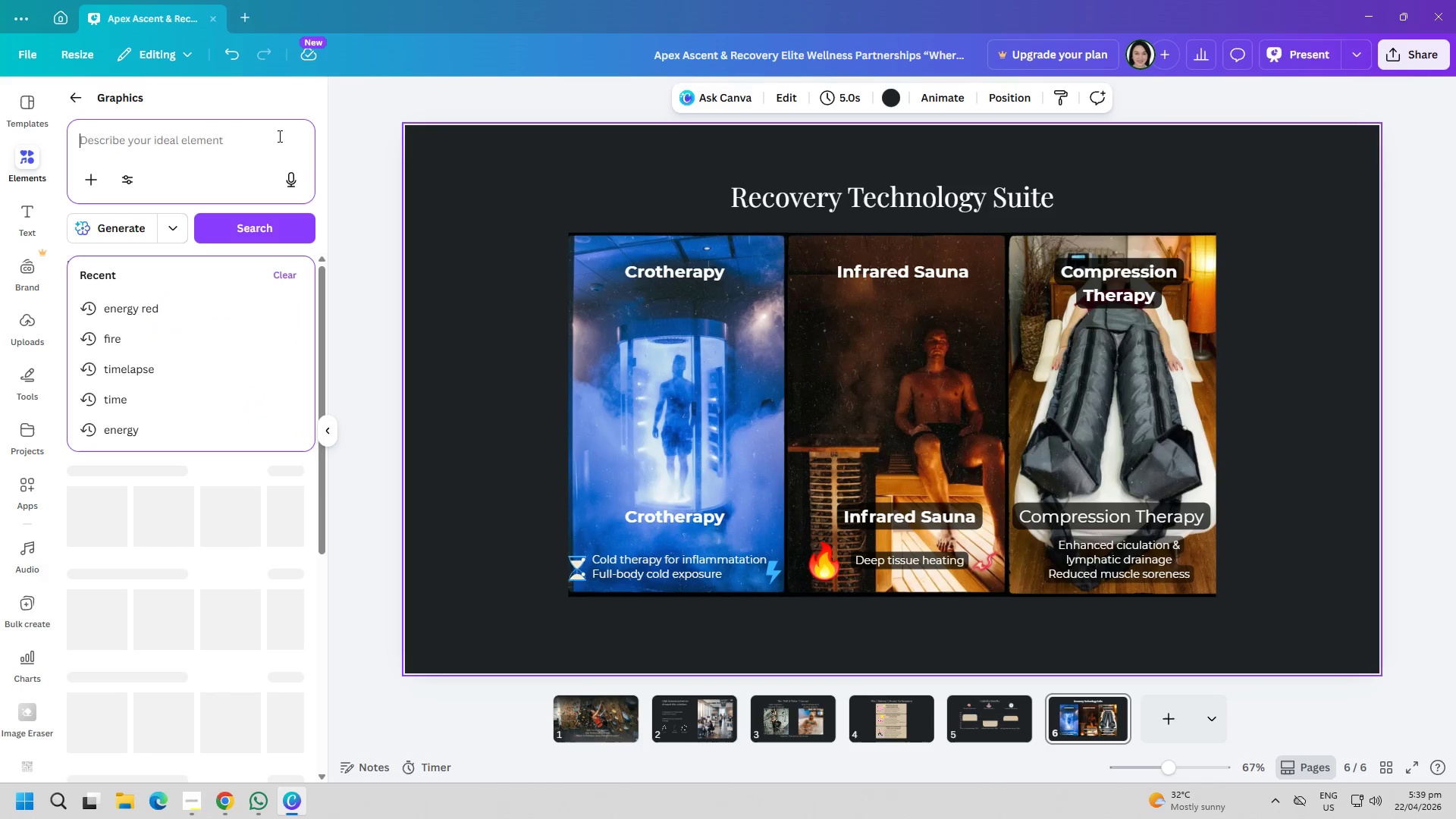 
type(check sheild)
 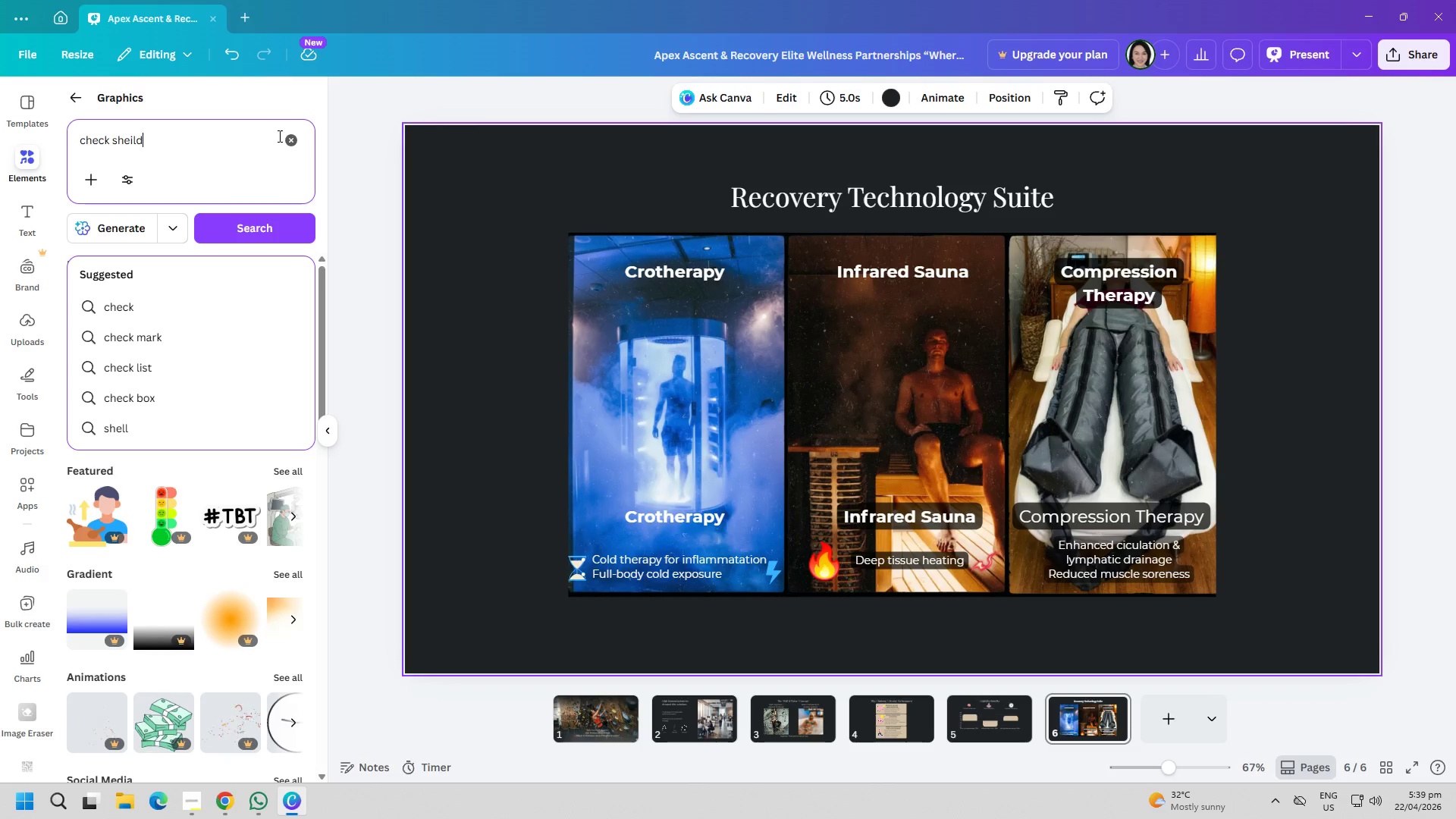 
key(Enter)
 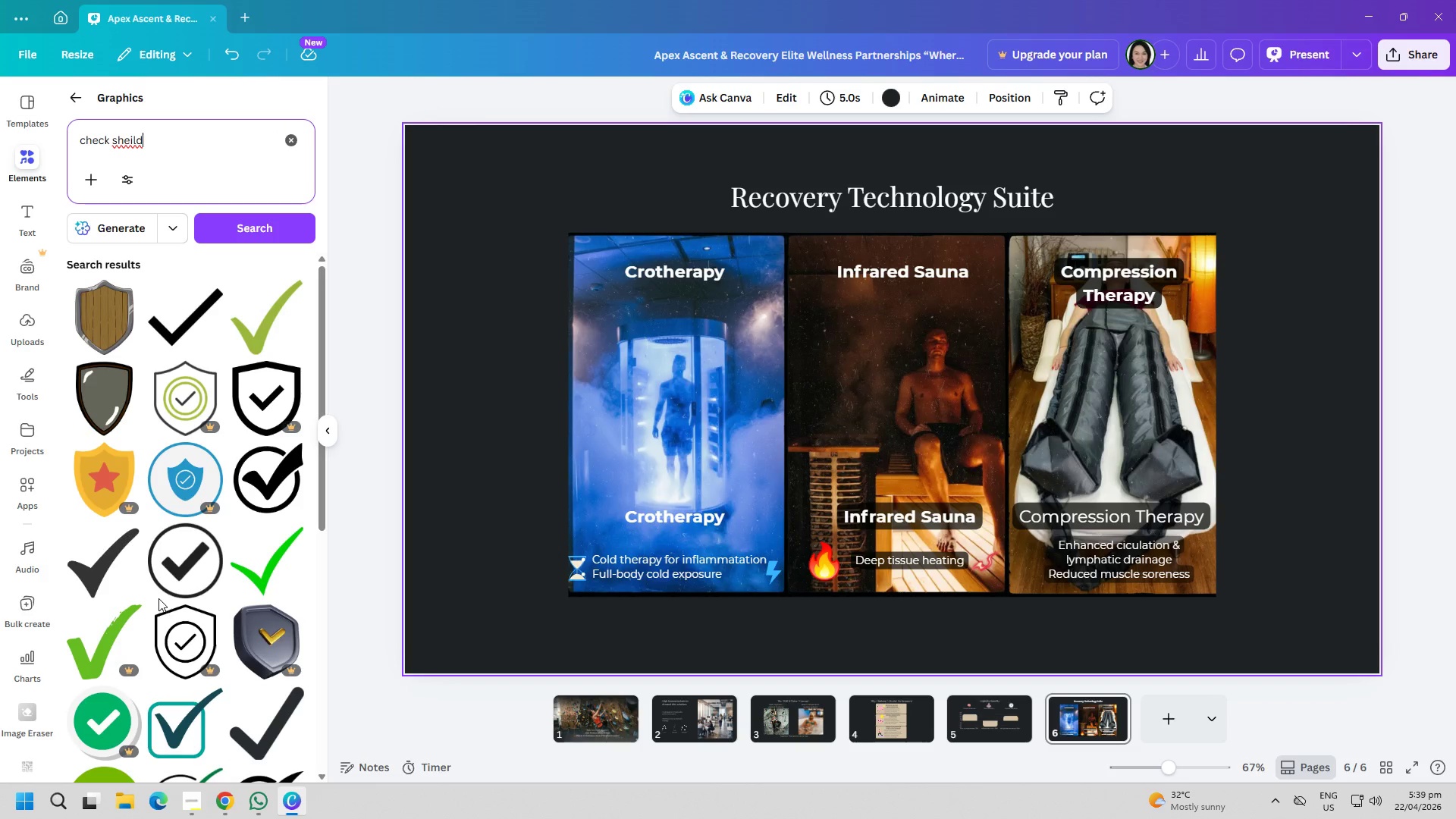 
scroll: coordinate [194, 539], scroll_direction: down, amount: 20.0
 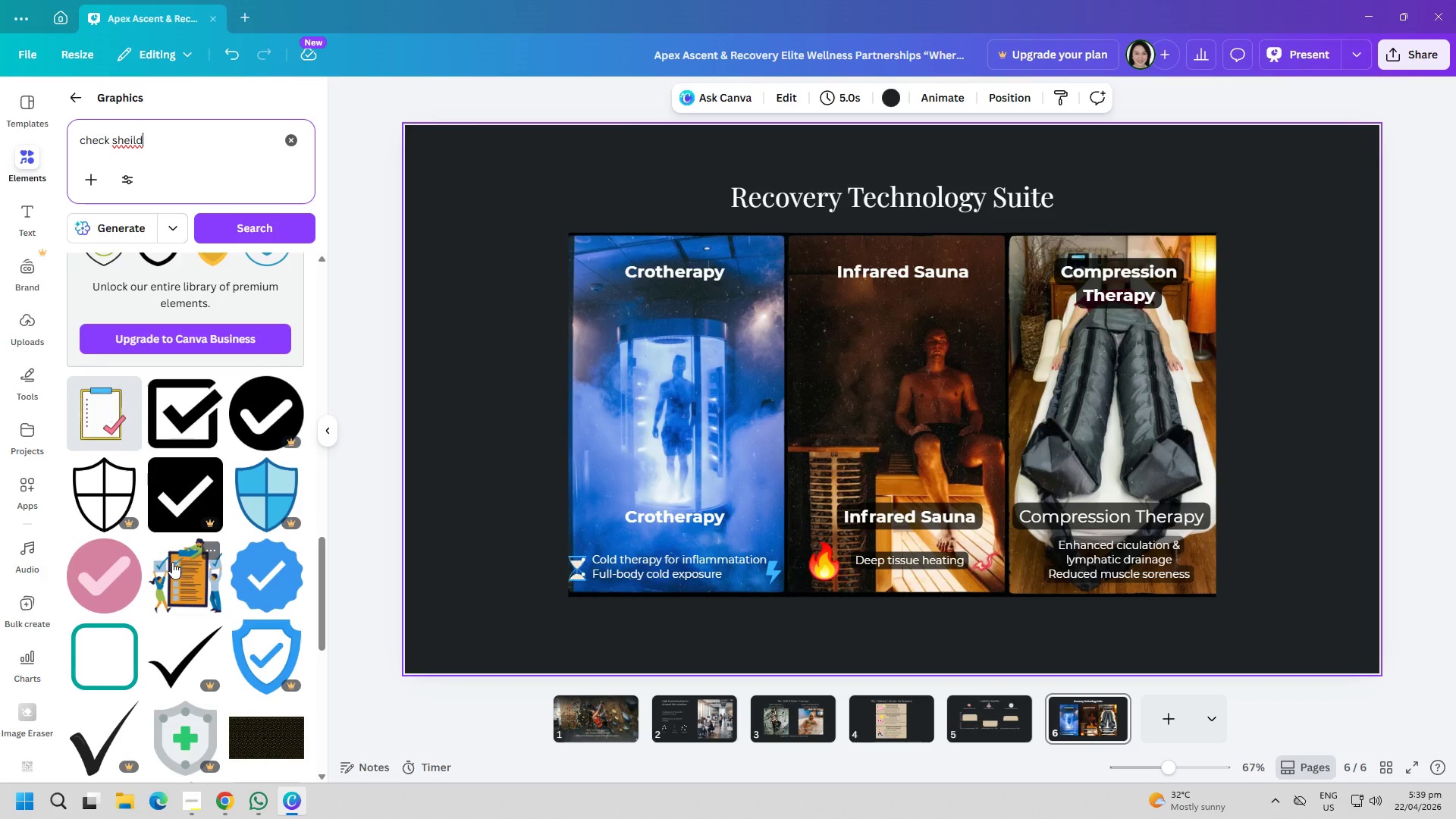 
scroll: coordinate [152, 639], scroll_direction: down, amount: 12.0
 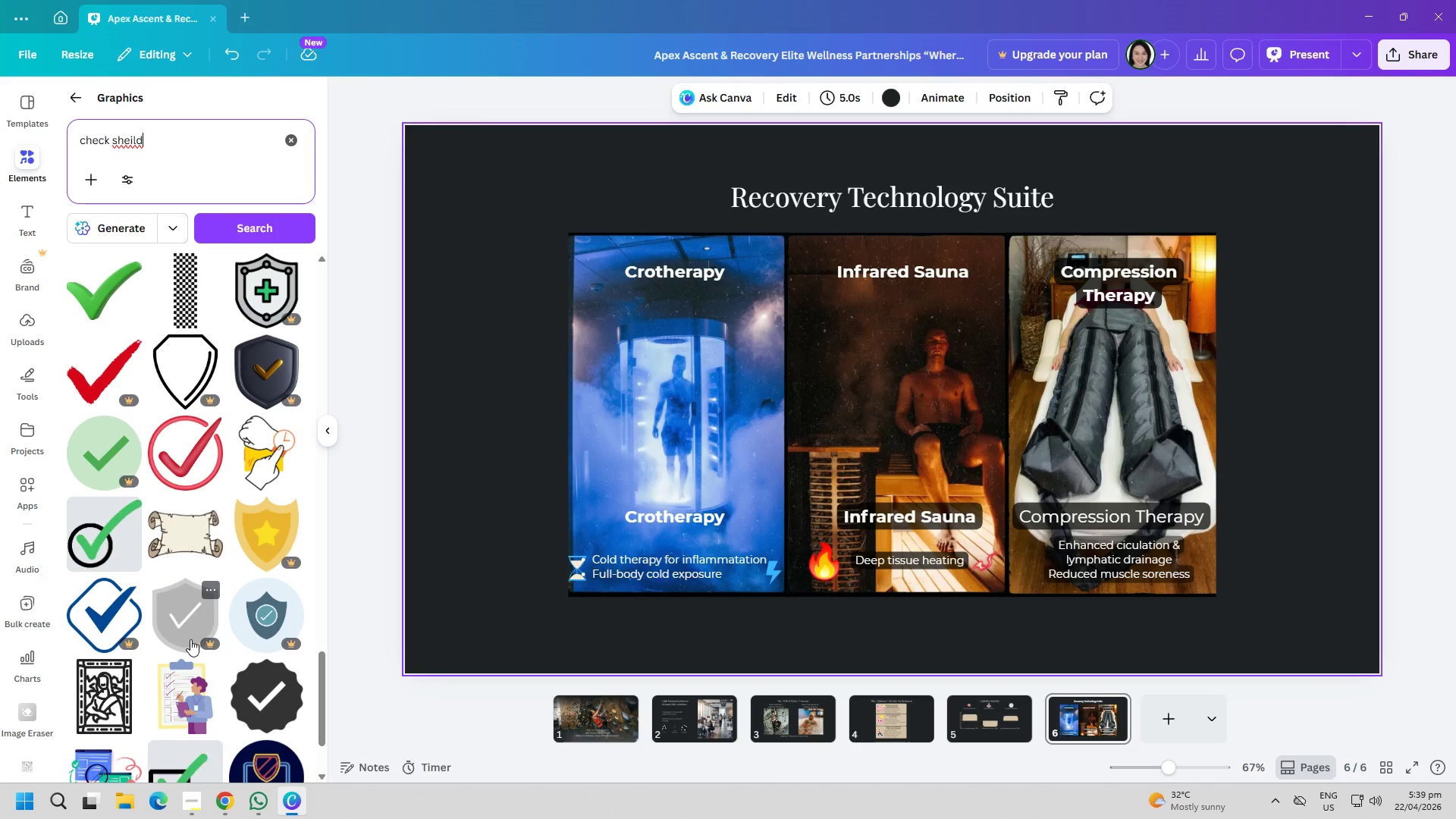 
scroll: coordinate [195, 678], scroll_direction: down, amount: 7.0
 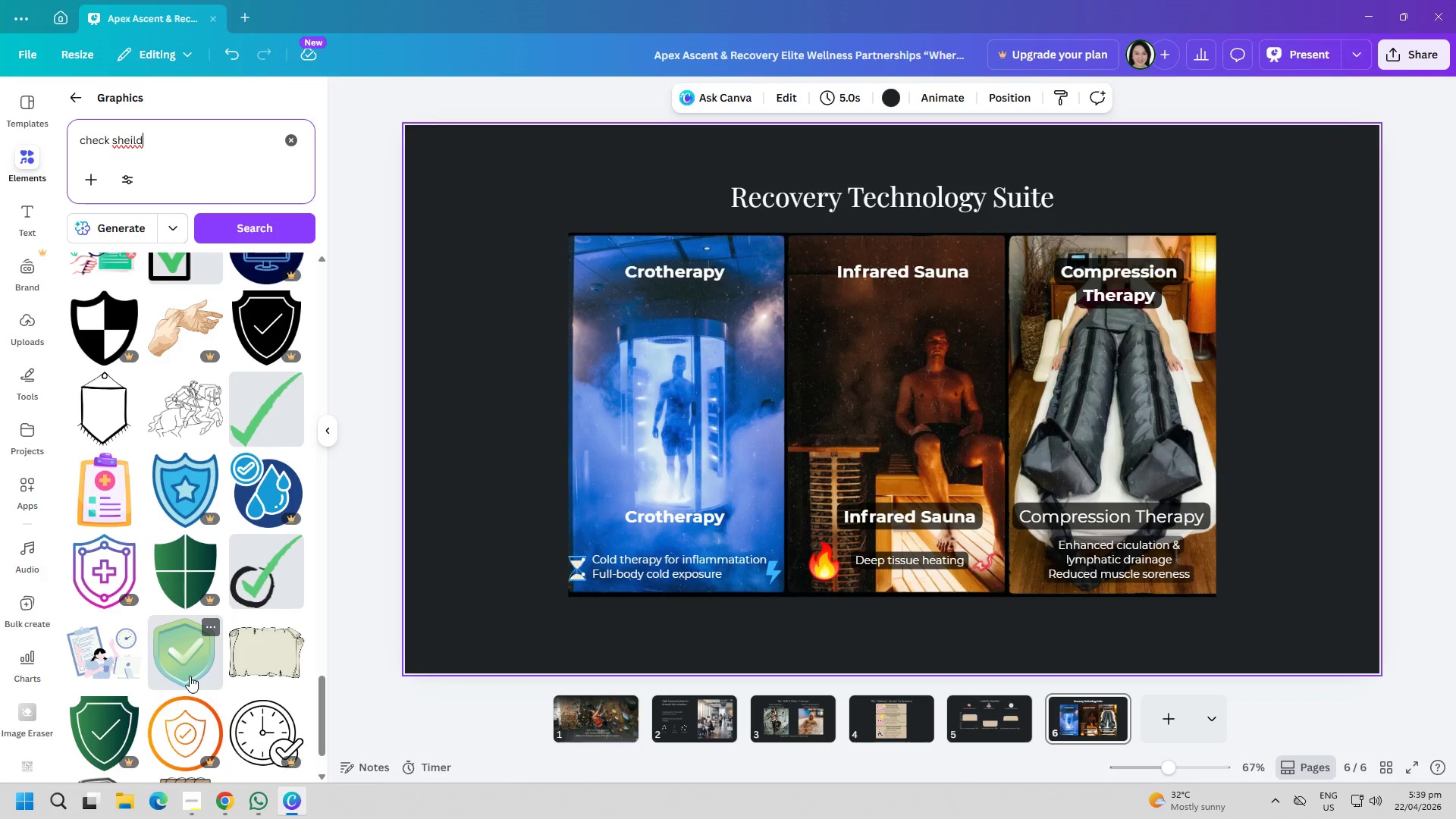 
wait(6.07)
 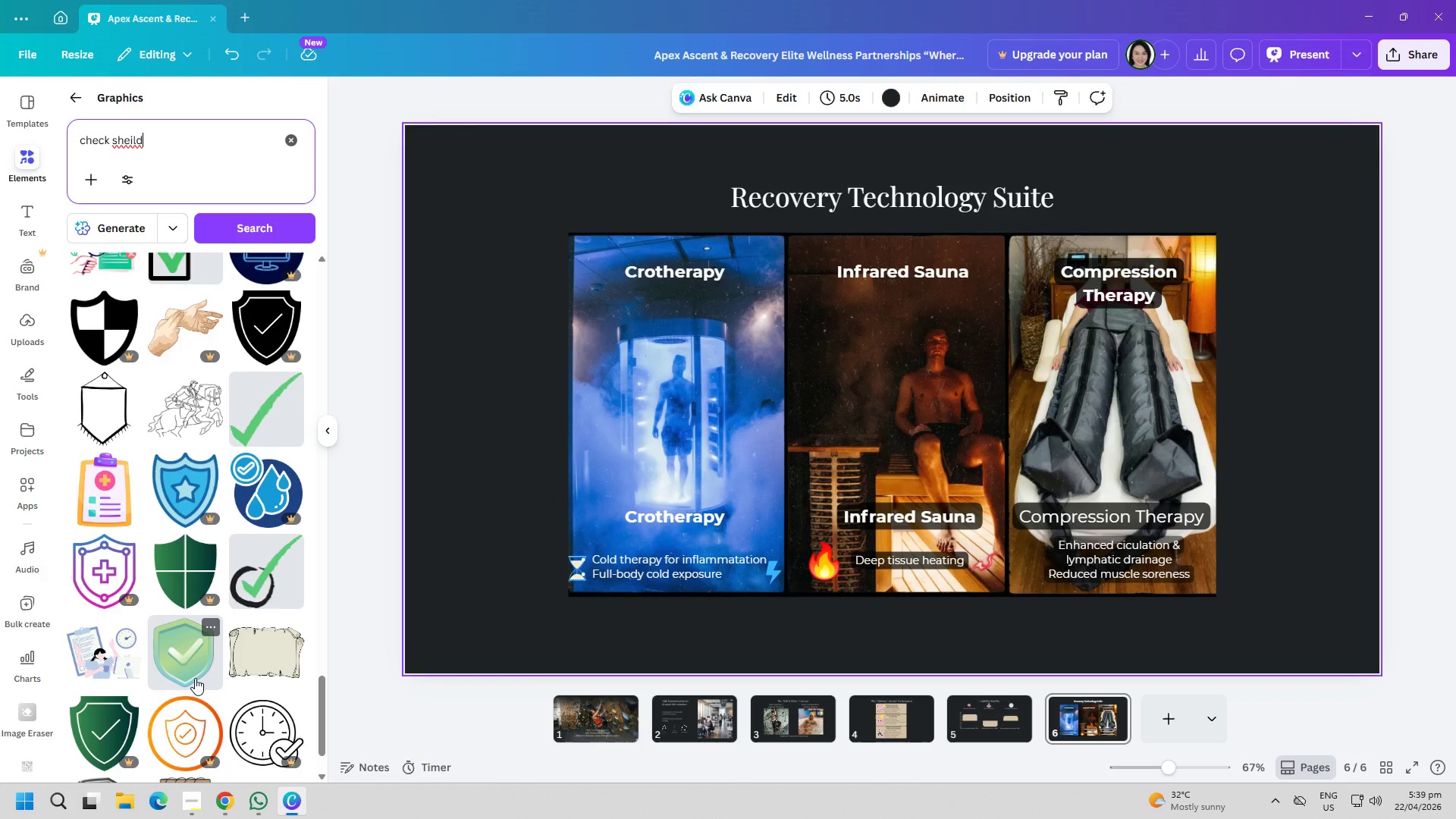 
left_click_drag(start_coordinate=[1144, 564], to_coordinate=[1131, 563])
 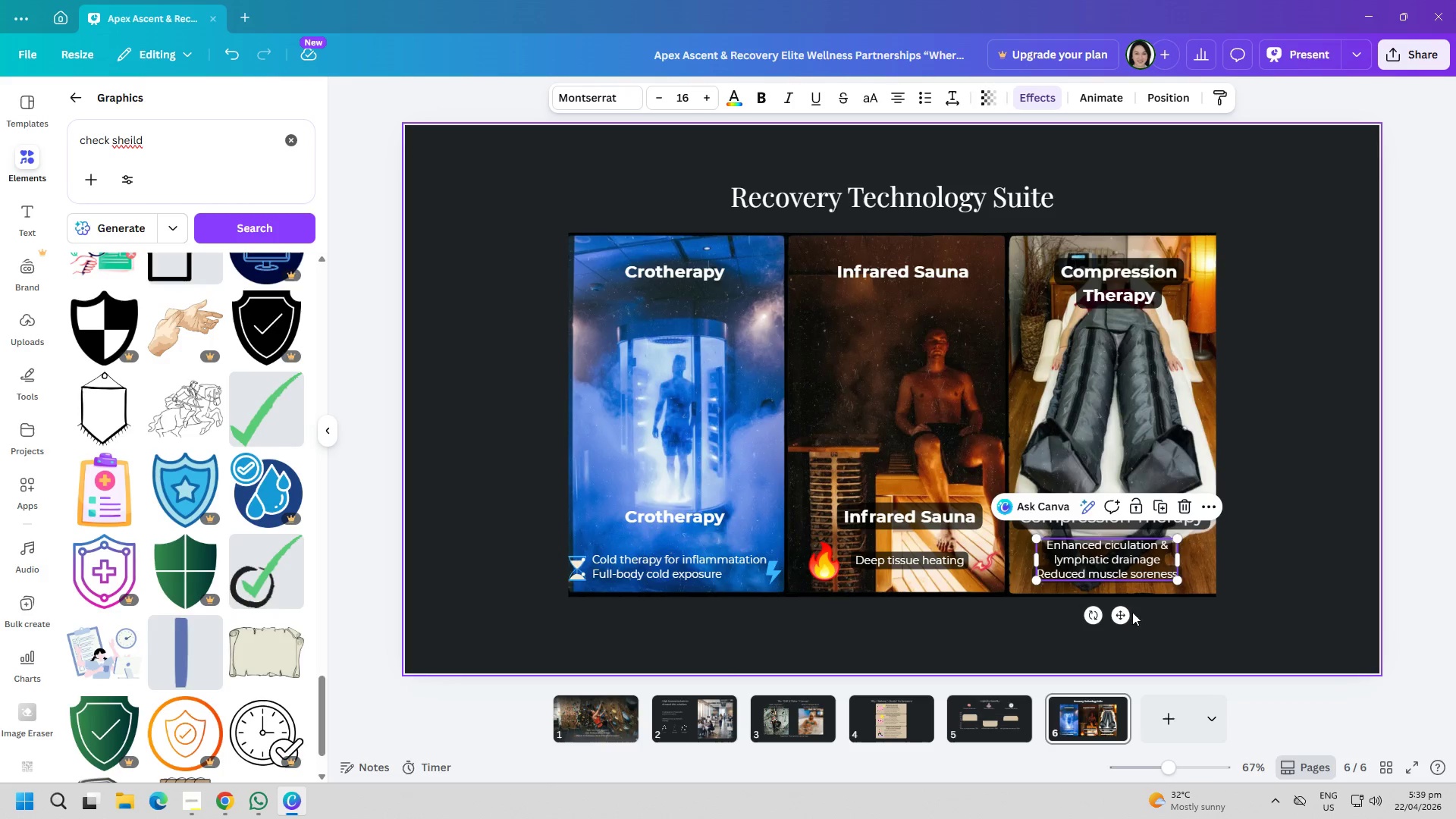 
left_click([1136, 623])
 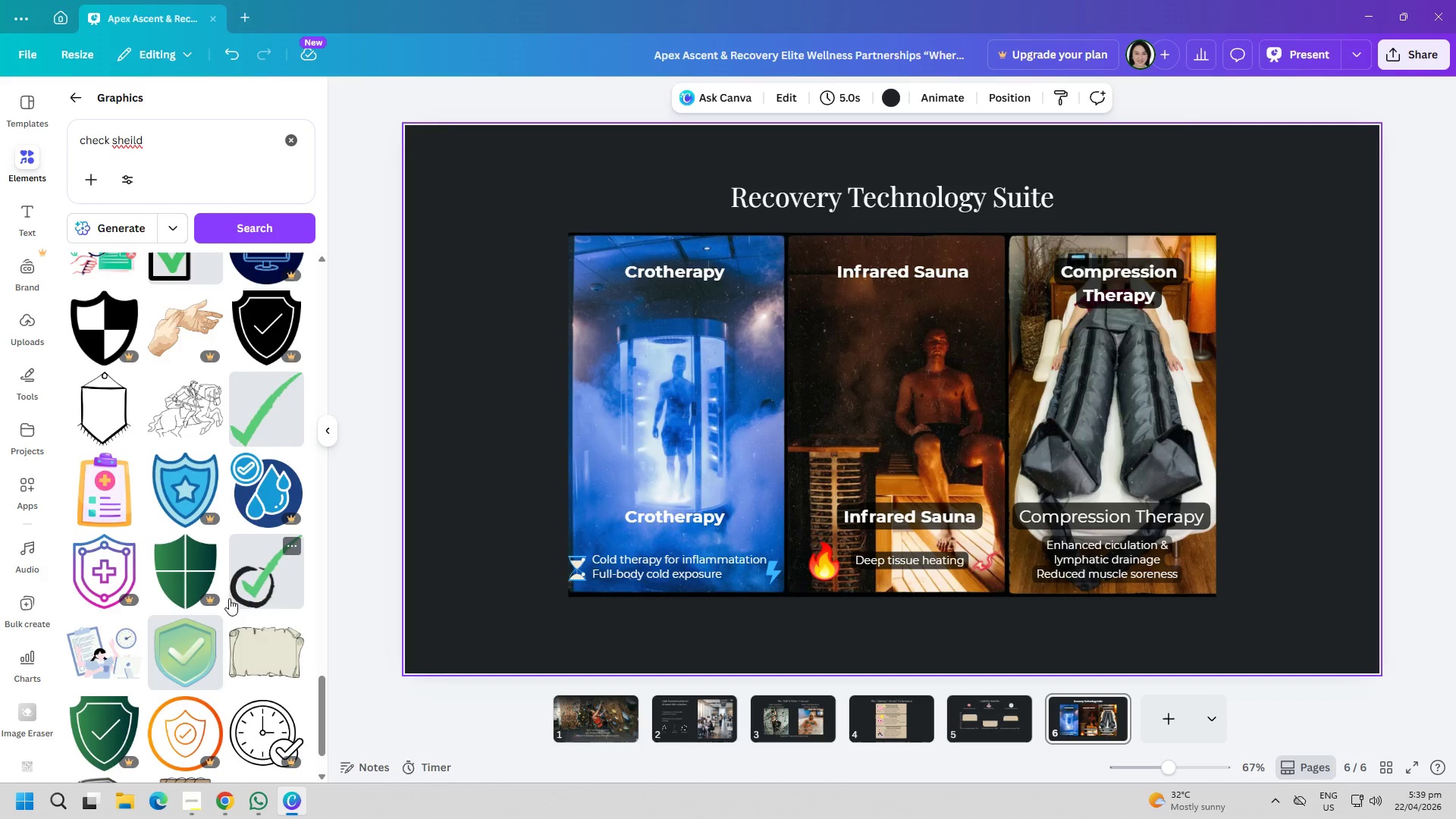 
left_click([198, 639])
 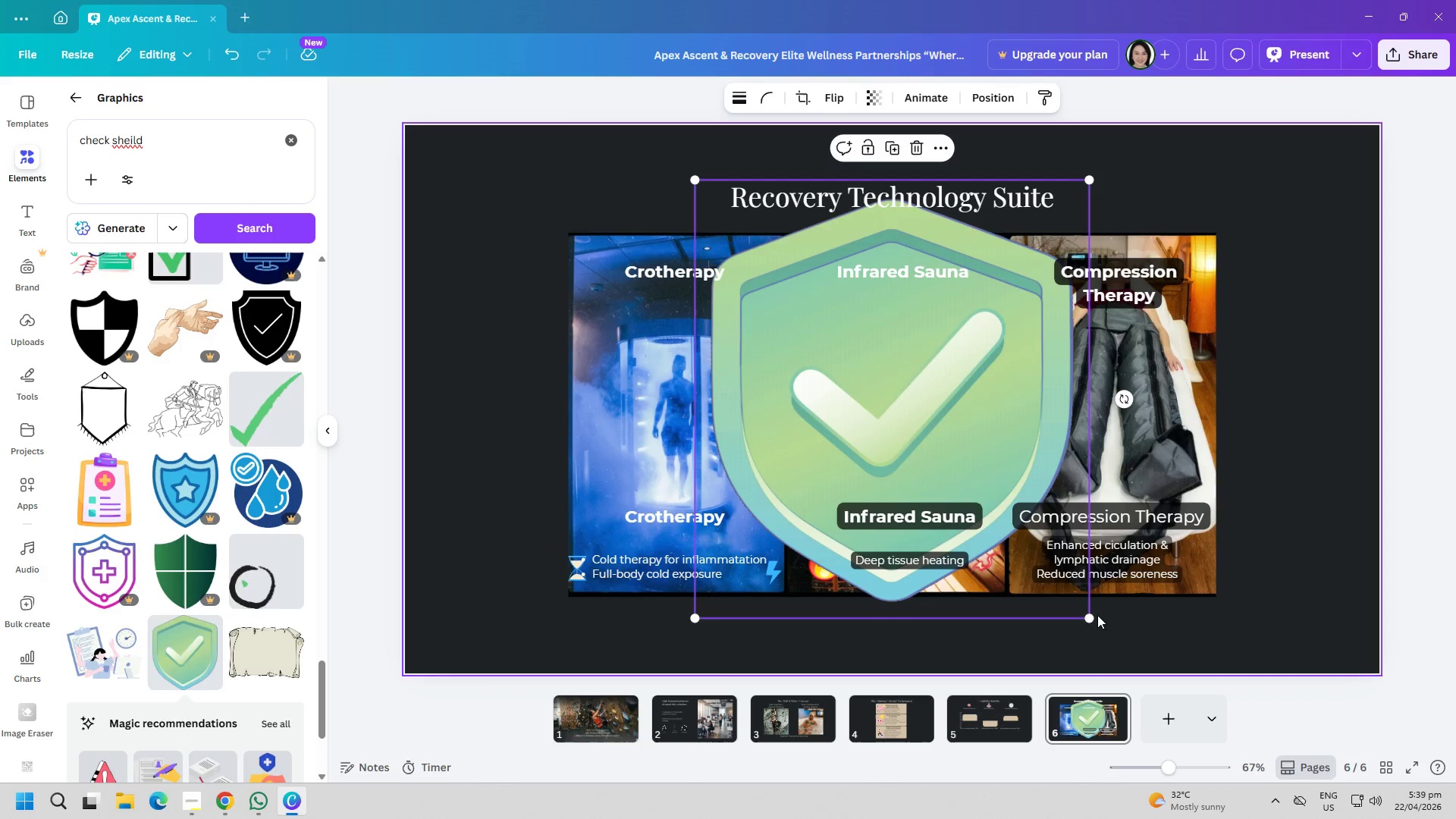 
left_click_drag(start_coordinate=[1089, 620], to_coordinate=[698, 253])
 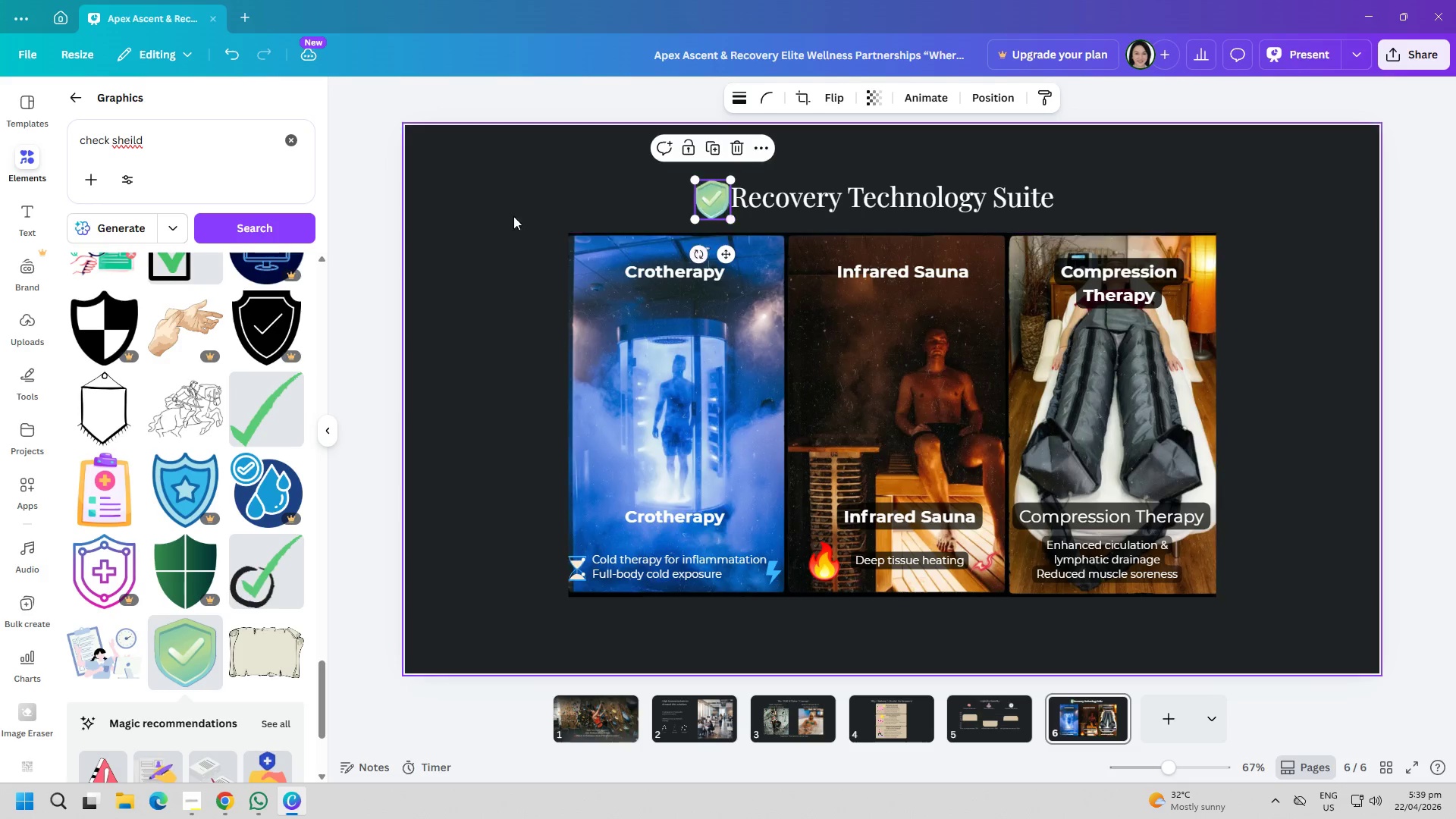 
left_click([493, 213])
 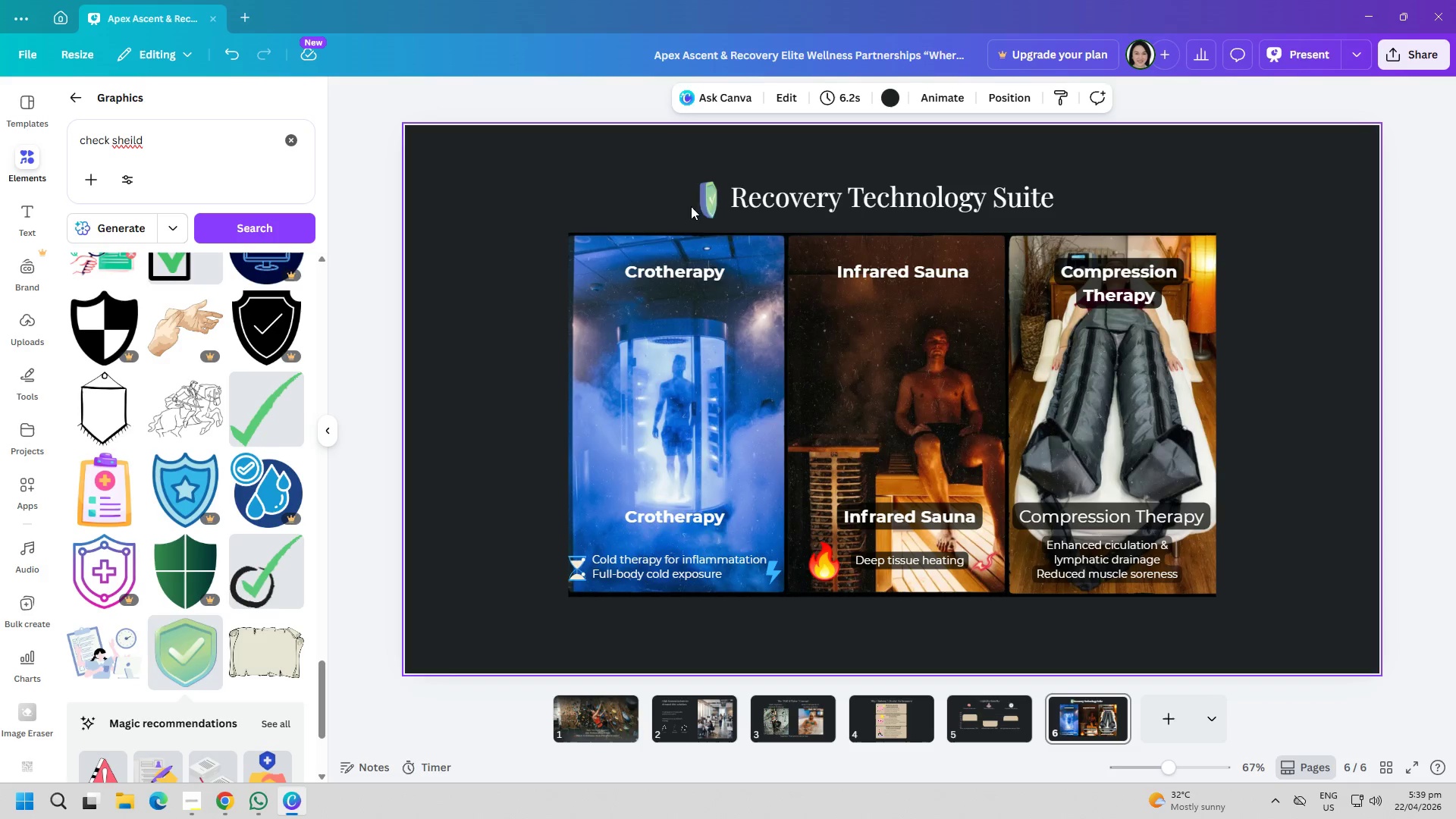 
left_click_drag(start_coordinate=[708, 201], to_coordinate=[1191, 564])
 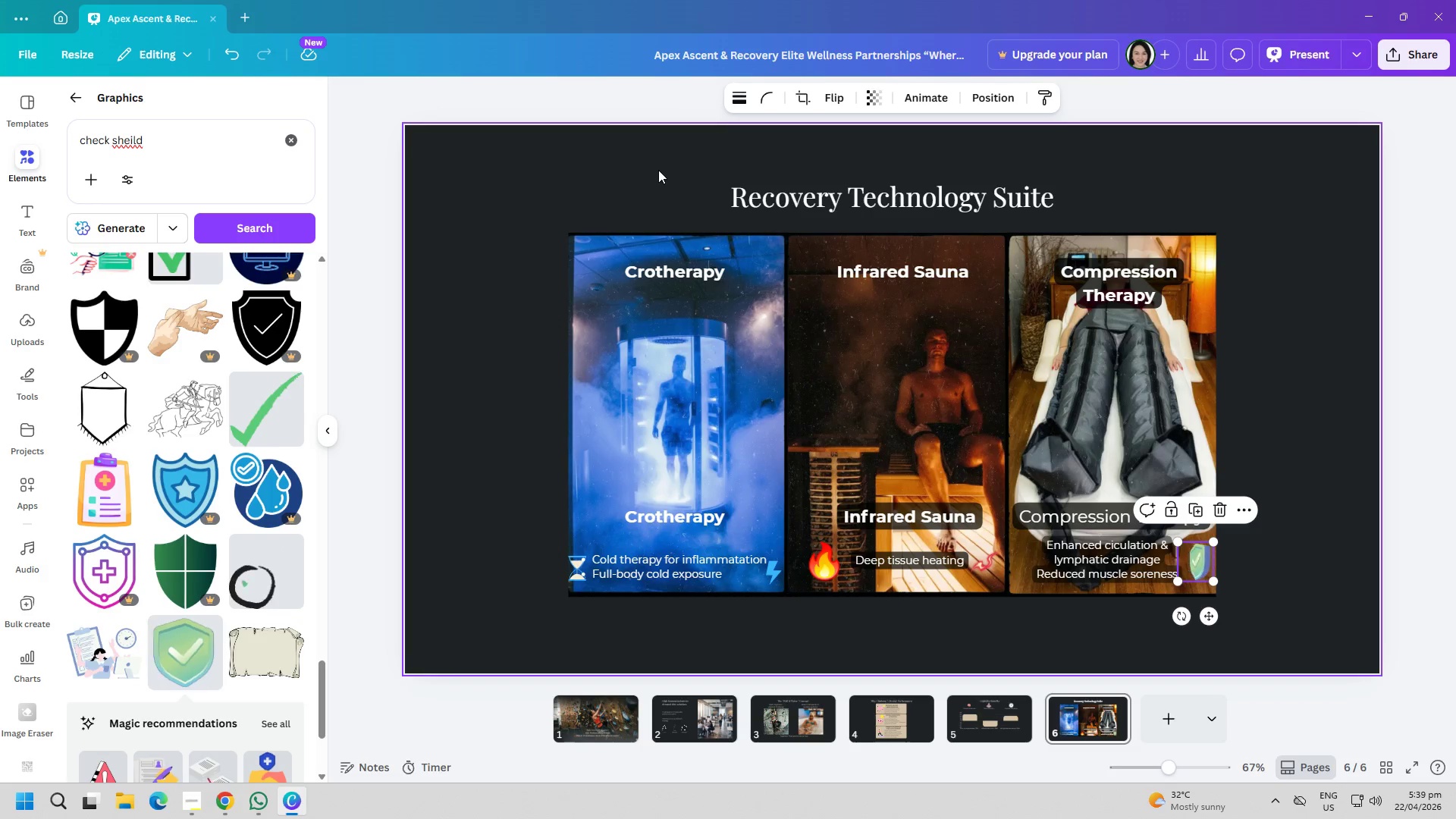 
wait(5.11)
 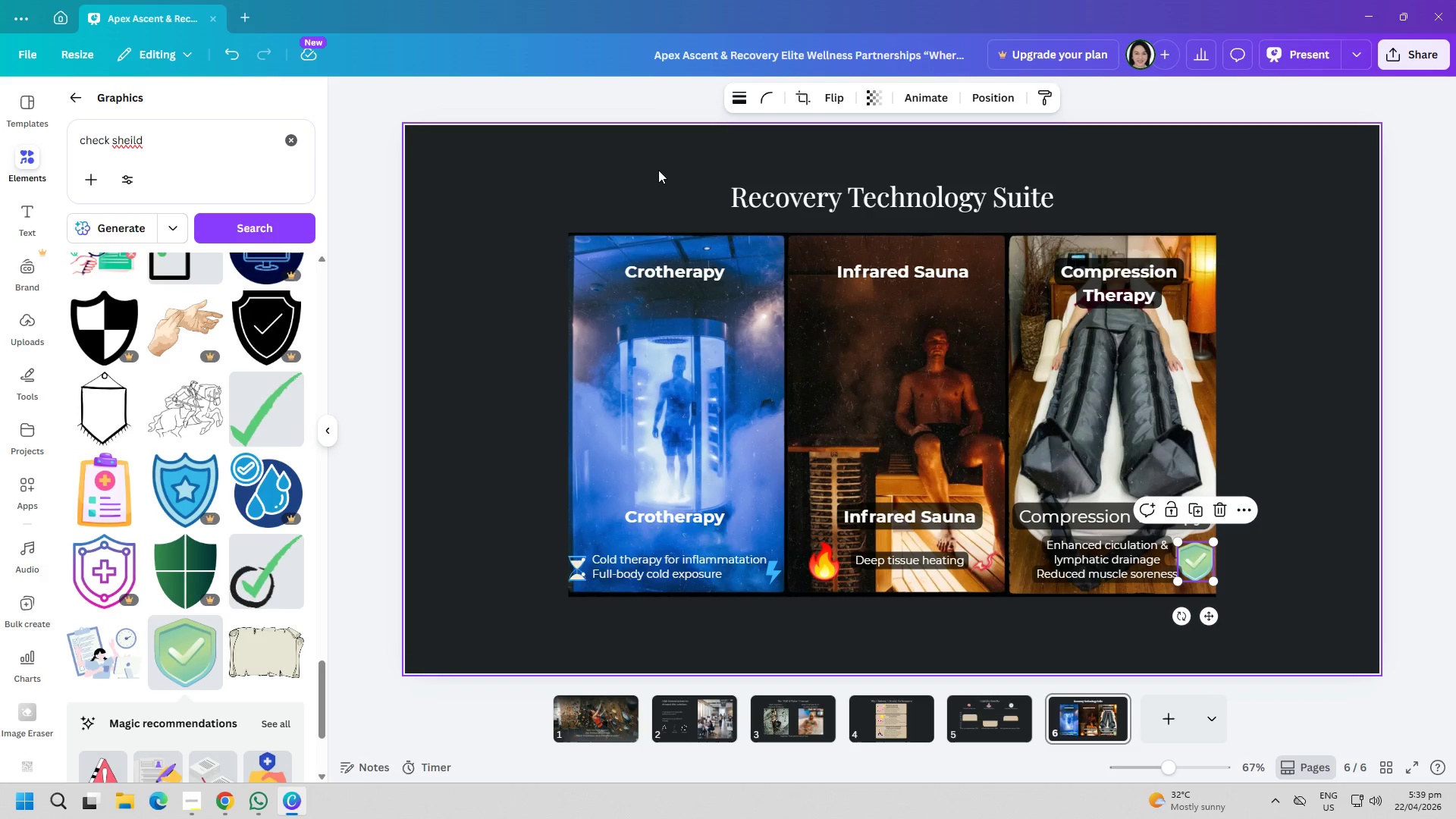 
scroll: coordinate [215, 569], scroll_direction: down, amount: 15.0
 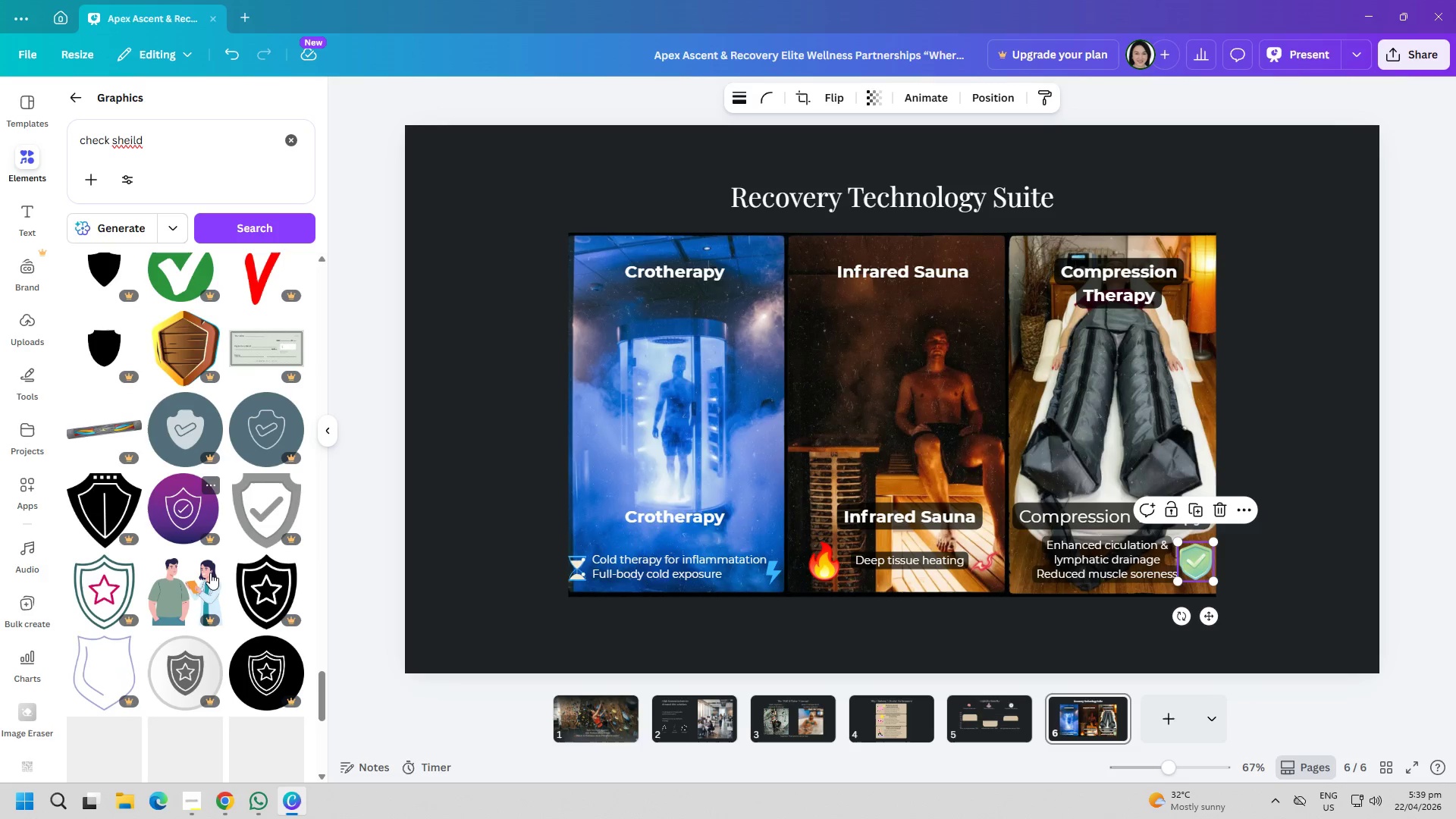 
scroll: coordinate [210, 573], scroll_direction: down, amount: 7.0
 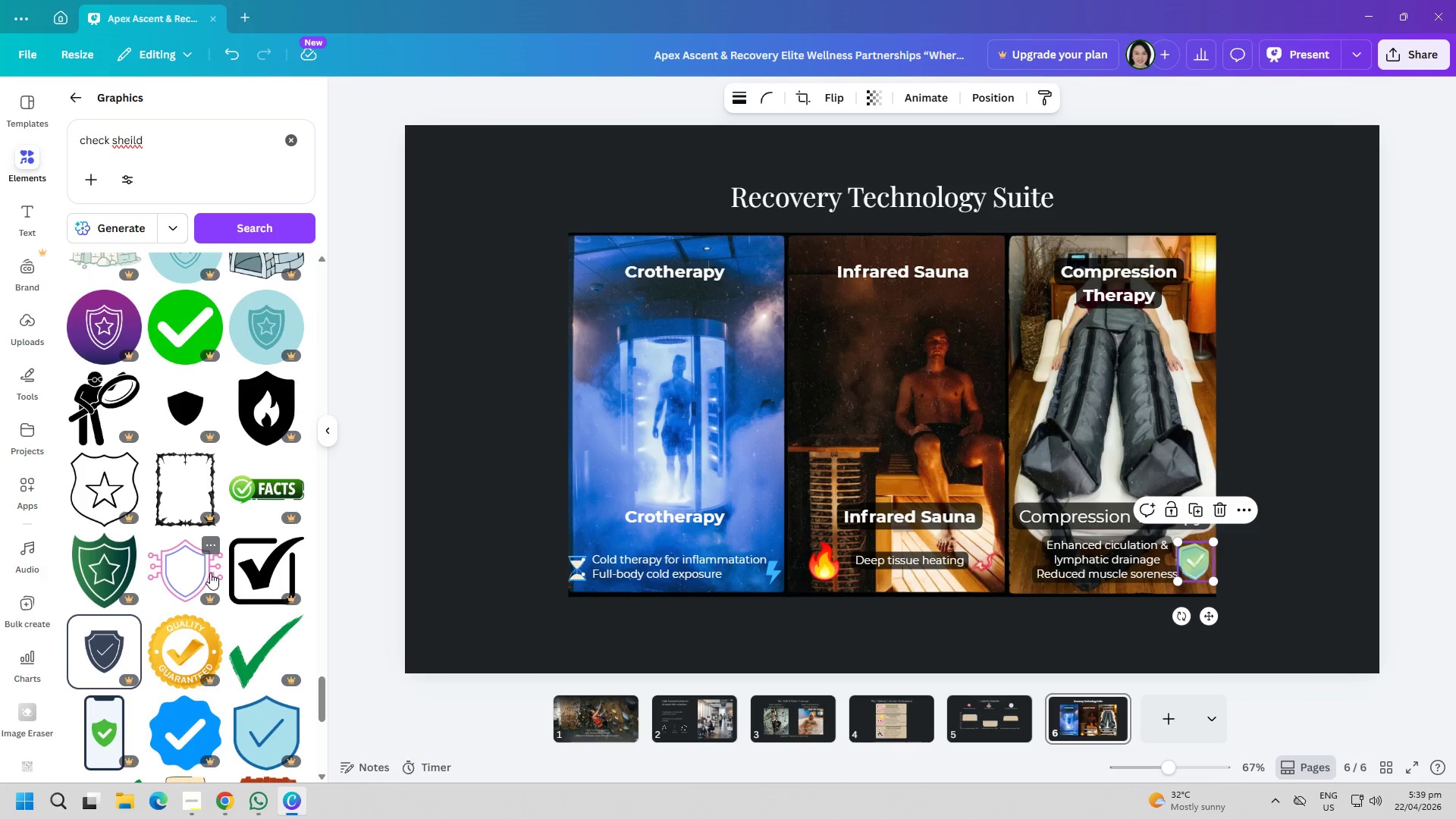 
wait(7.01)
 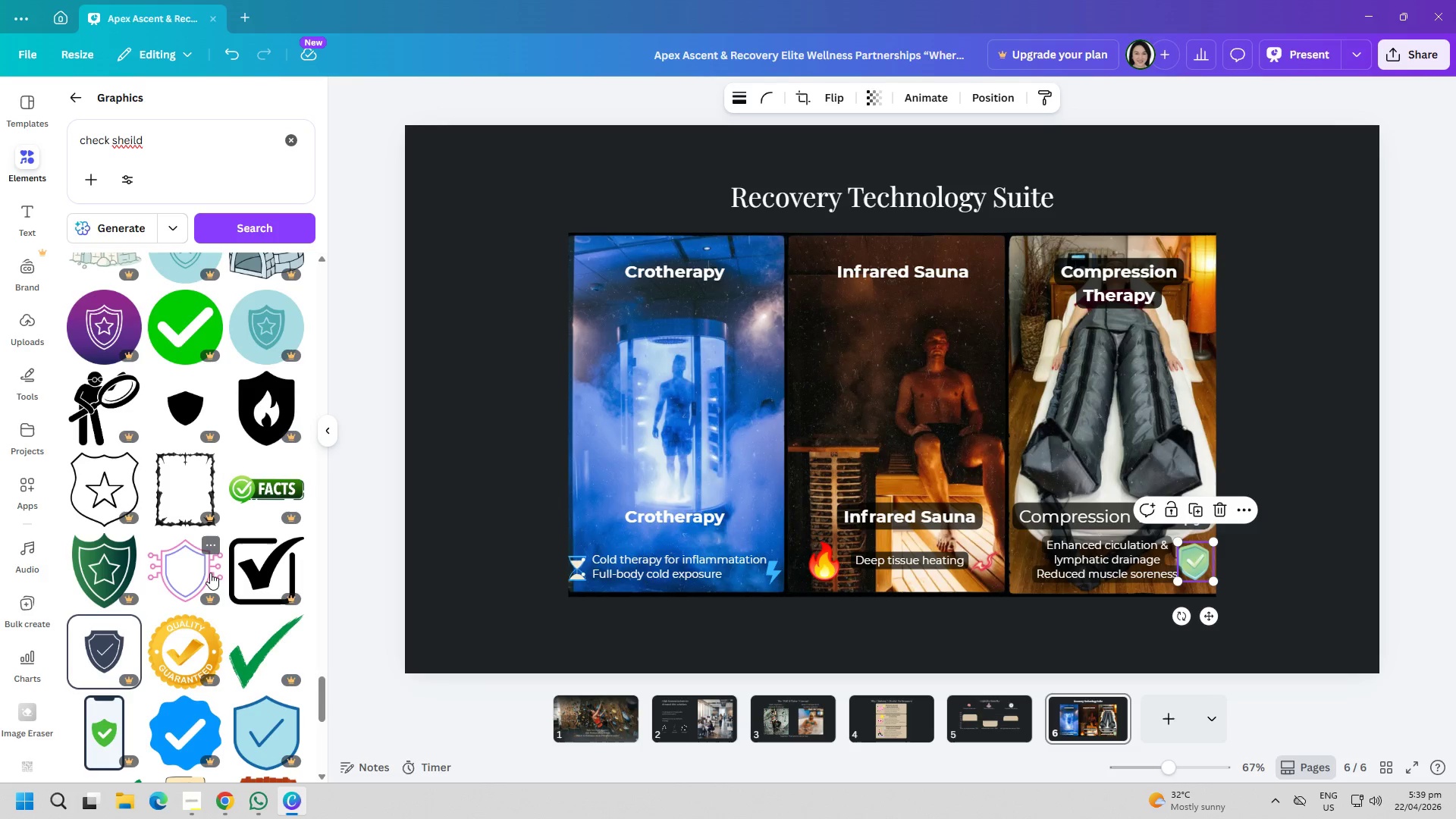 
scroll: coordinate [247, 506], scroll_direction: down, amount: 4.0
 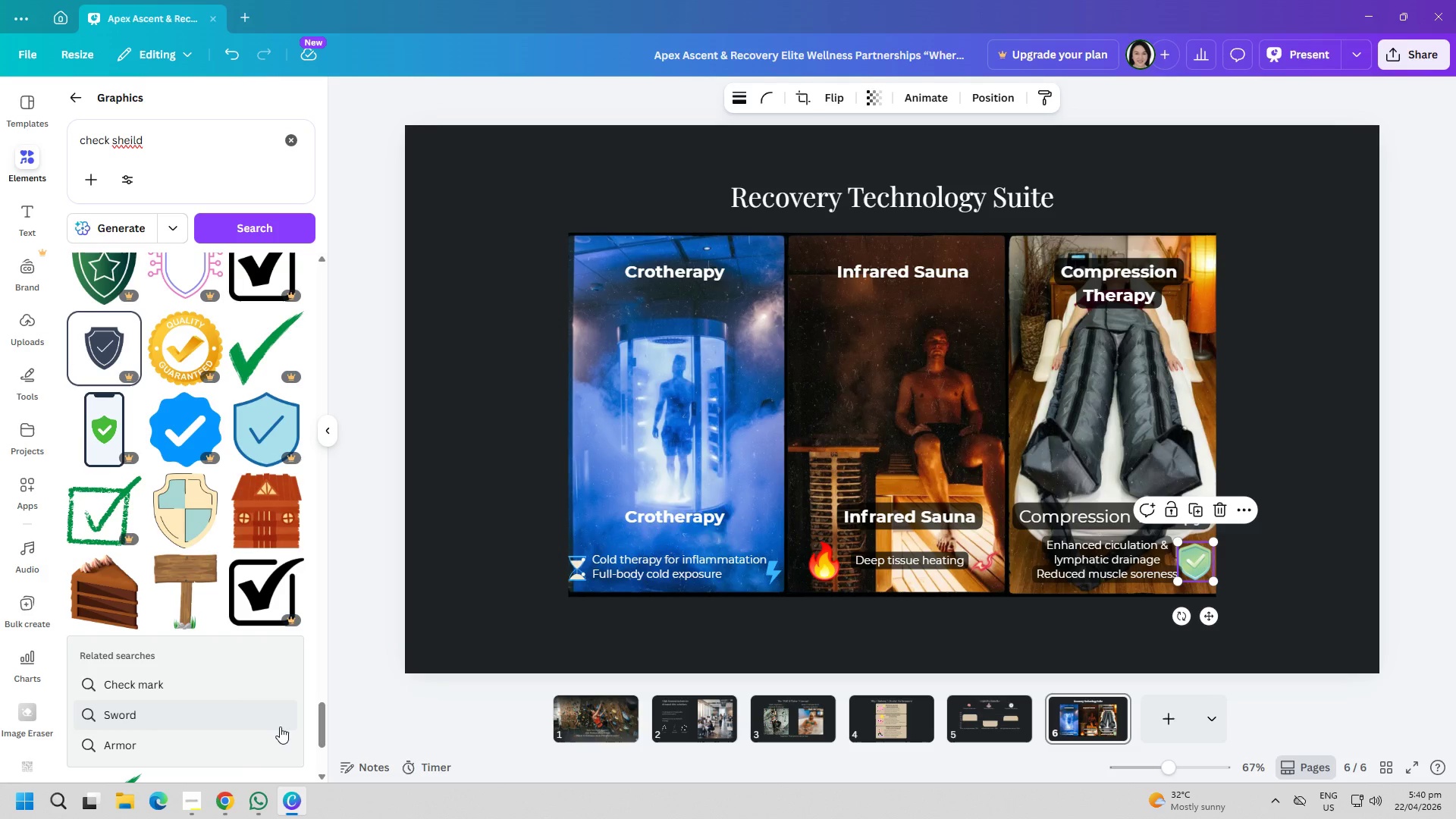 
wait(18.66)
 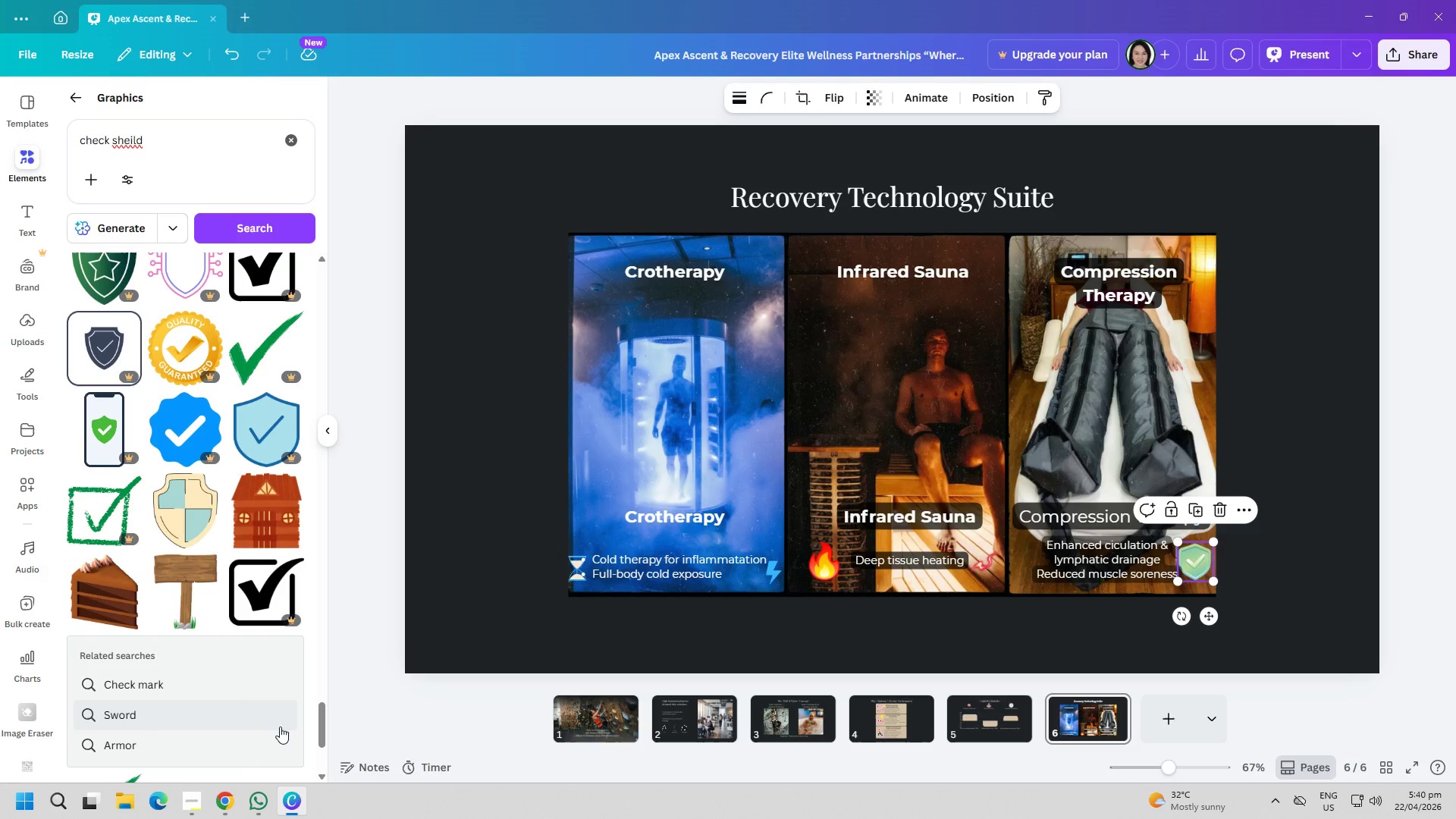 
left_click([1278, 639])
 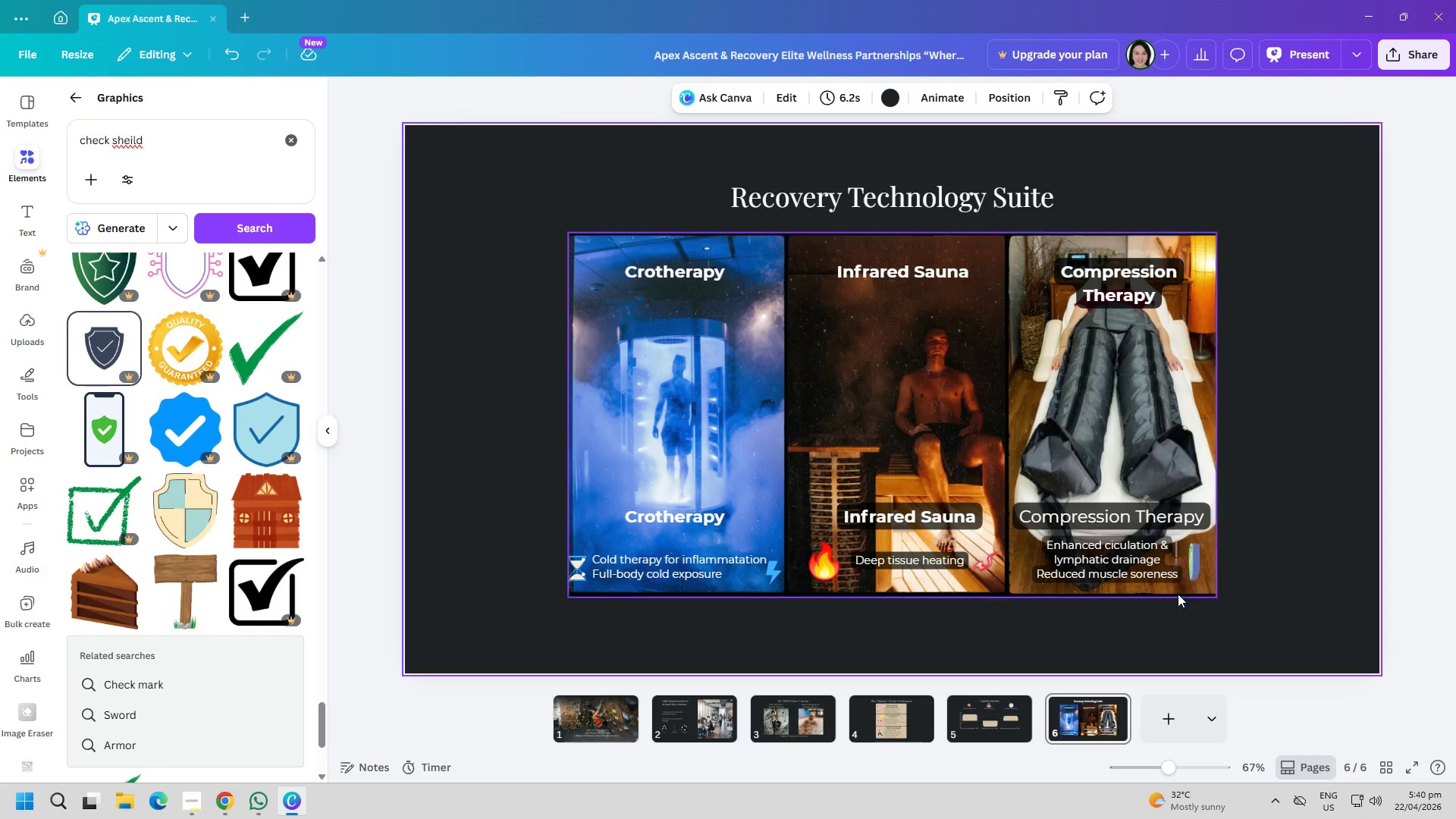 
left_click([1200, 563])
 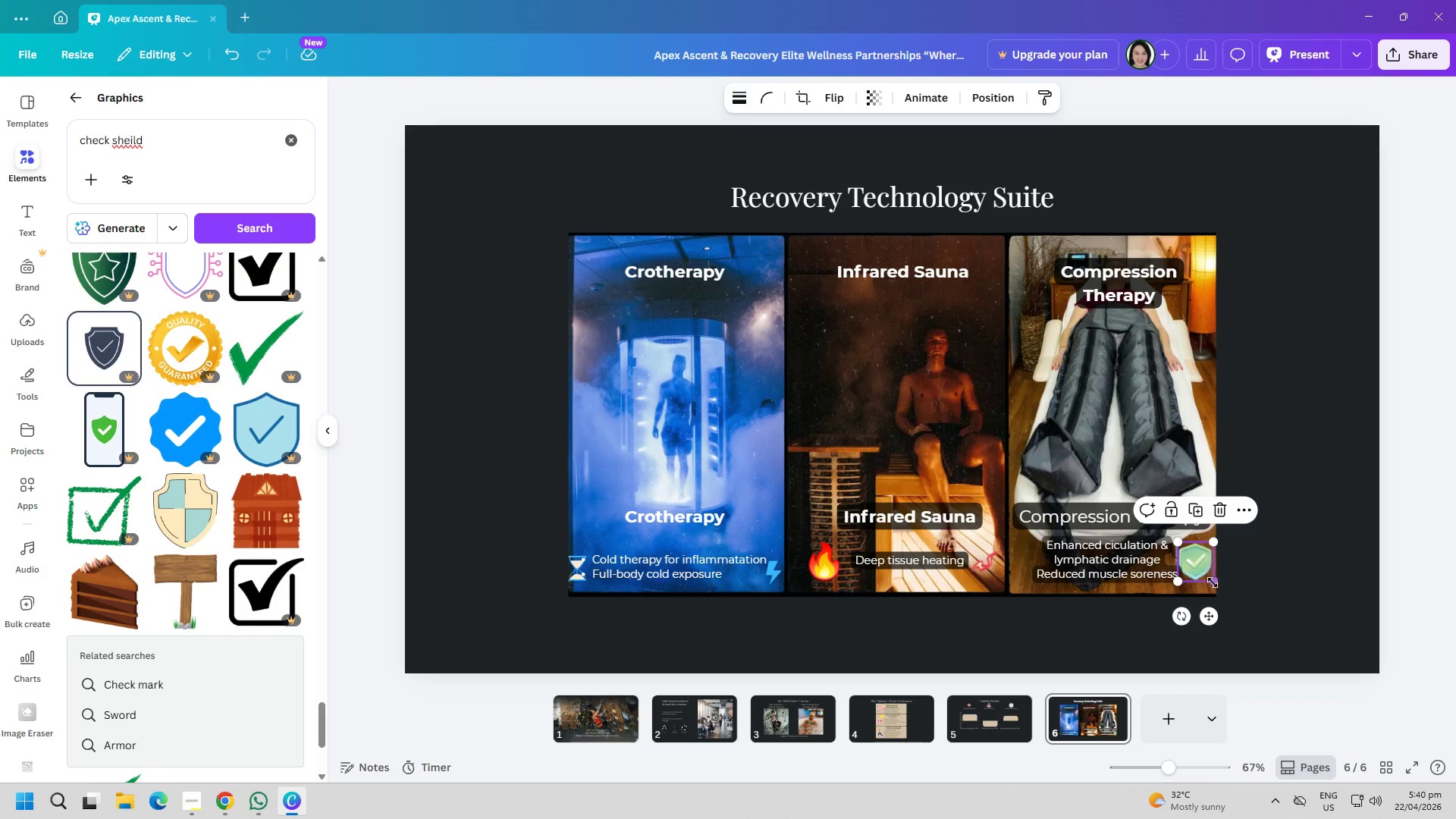 
left_click_drag(start_coordinate=[1214, 582], to_coordinate=[1208, 576])
 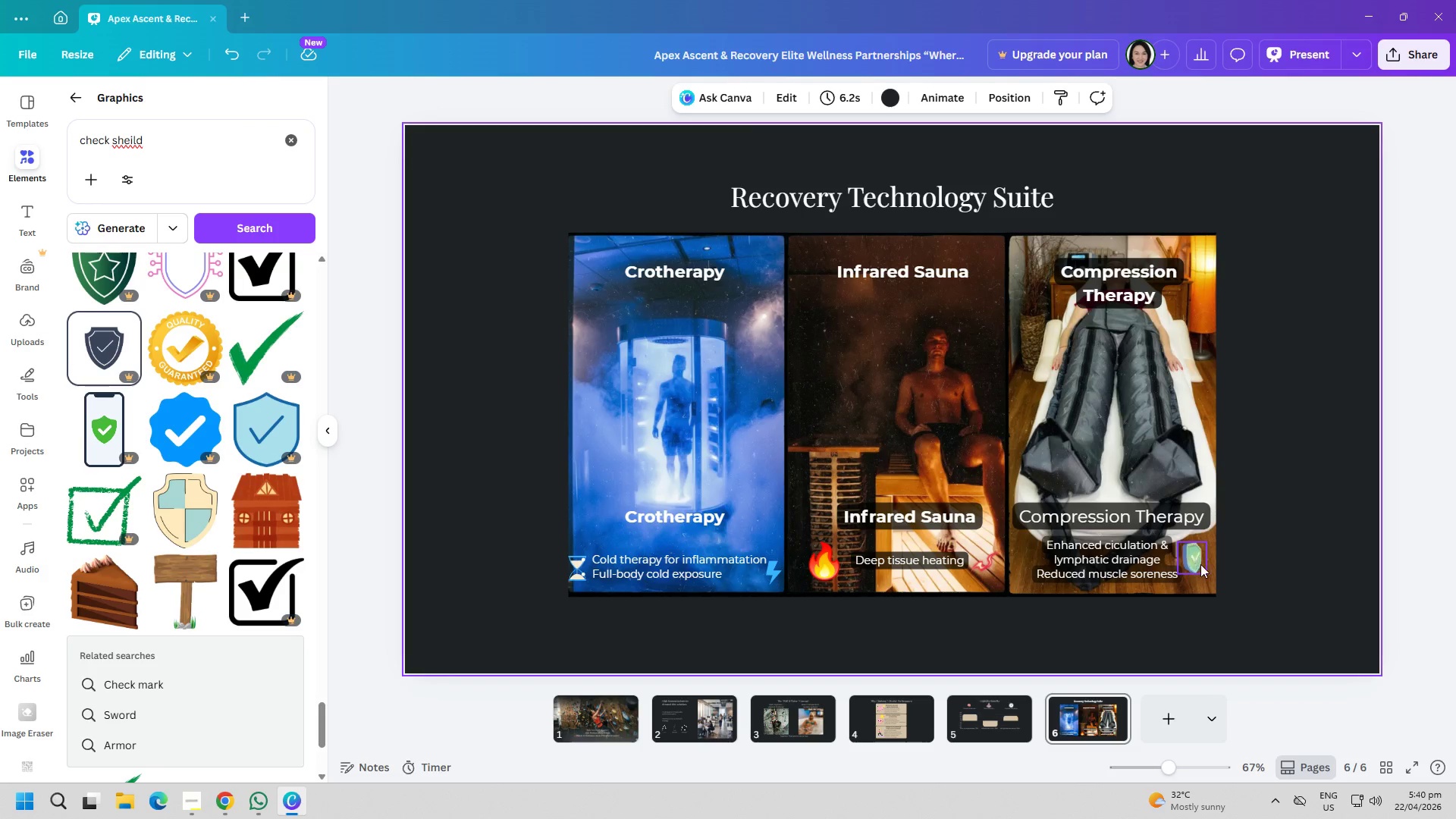 
left_click_drag(start_coordinate=[1200, 564], to_coordinate=[1206, 566])
 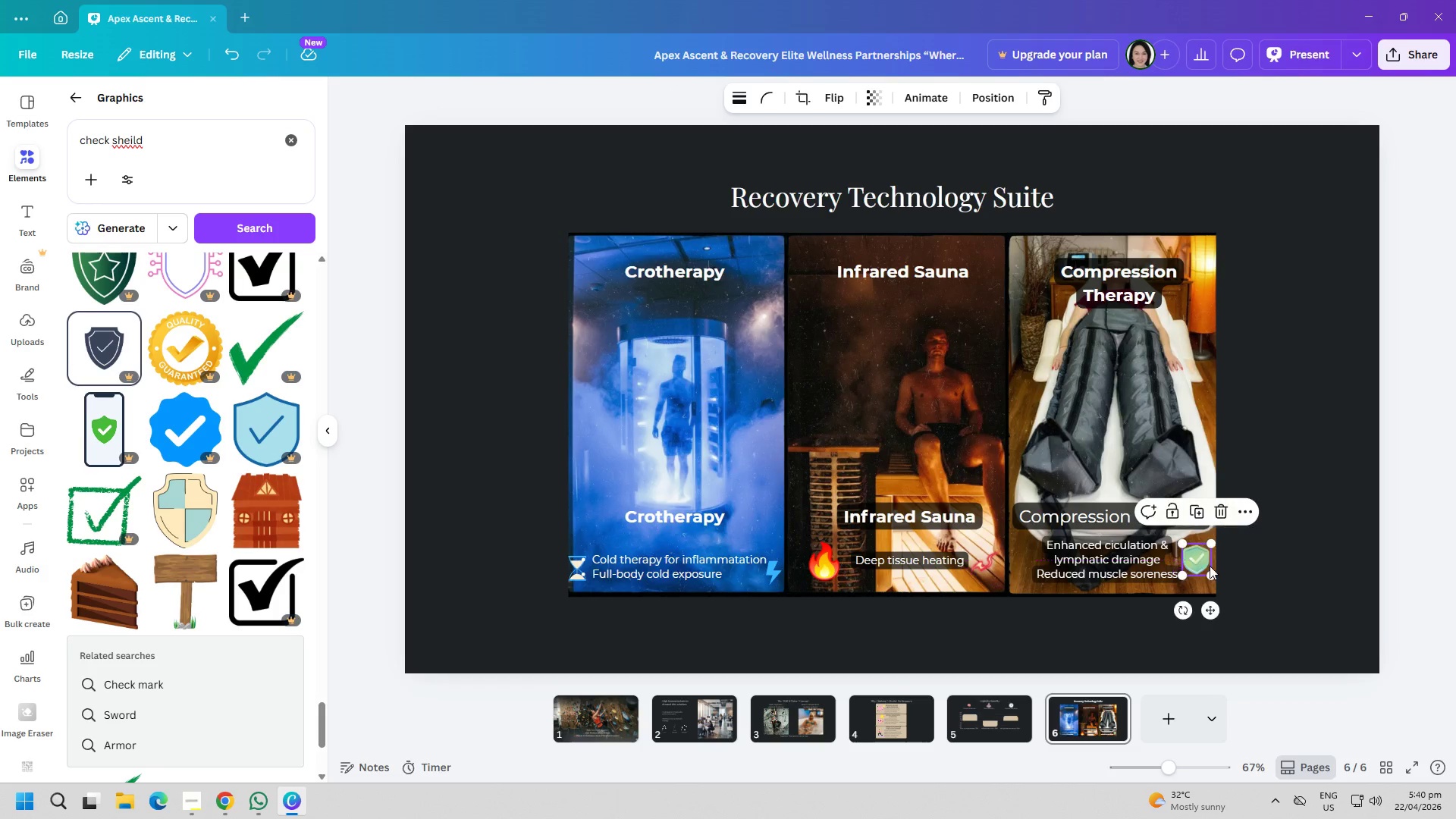 
left_click([1320, 560])
 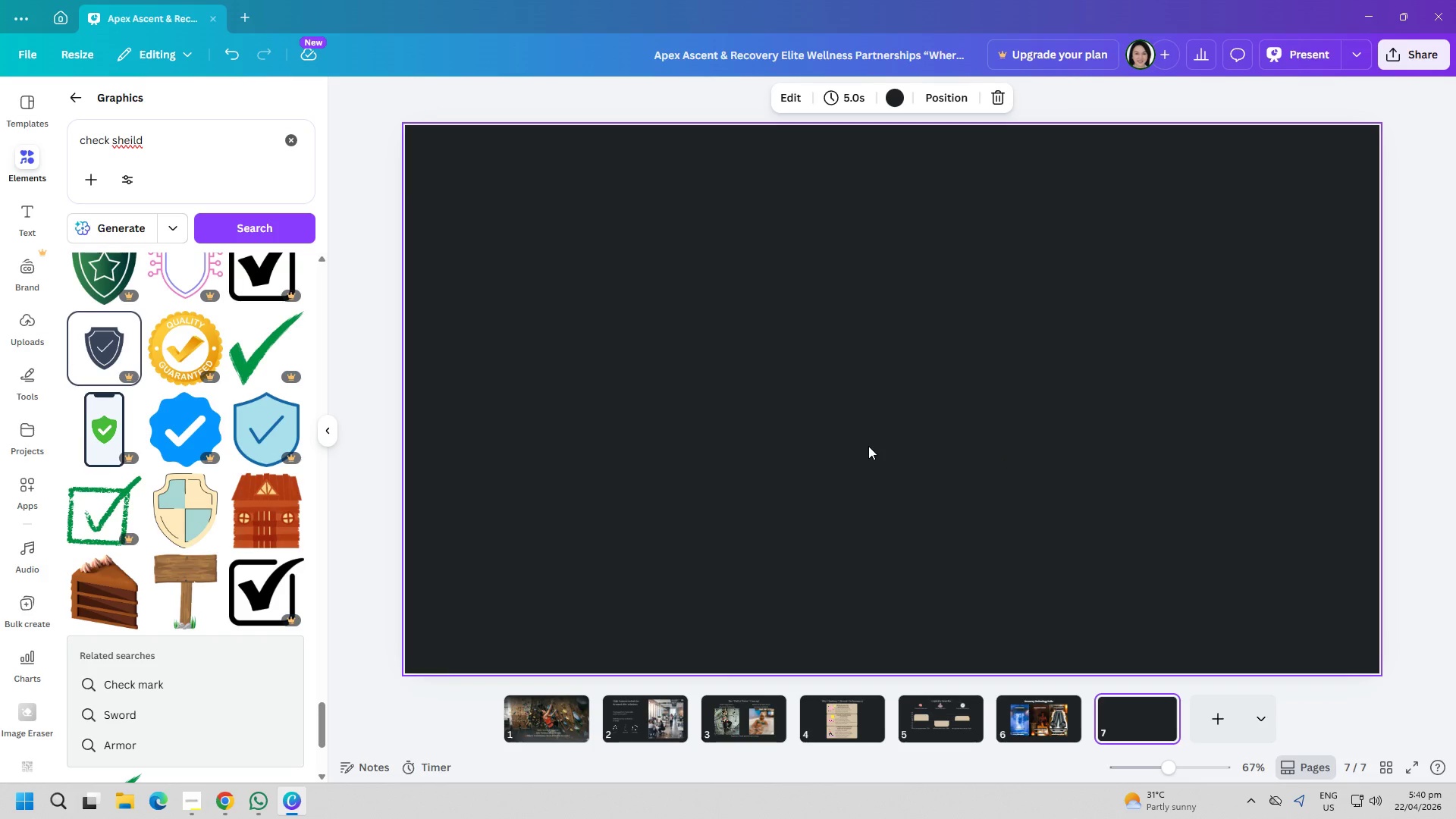 
wait(10.75)
 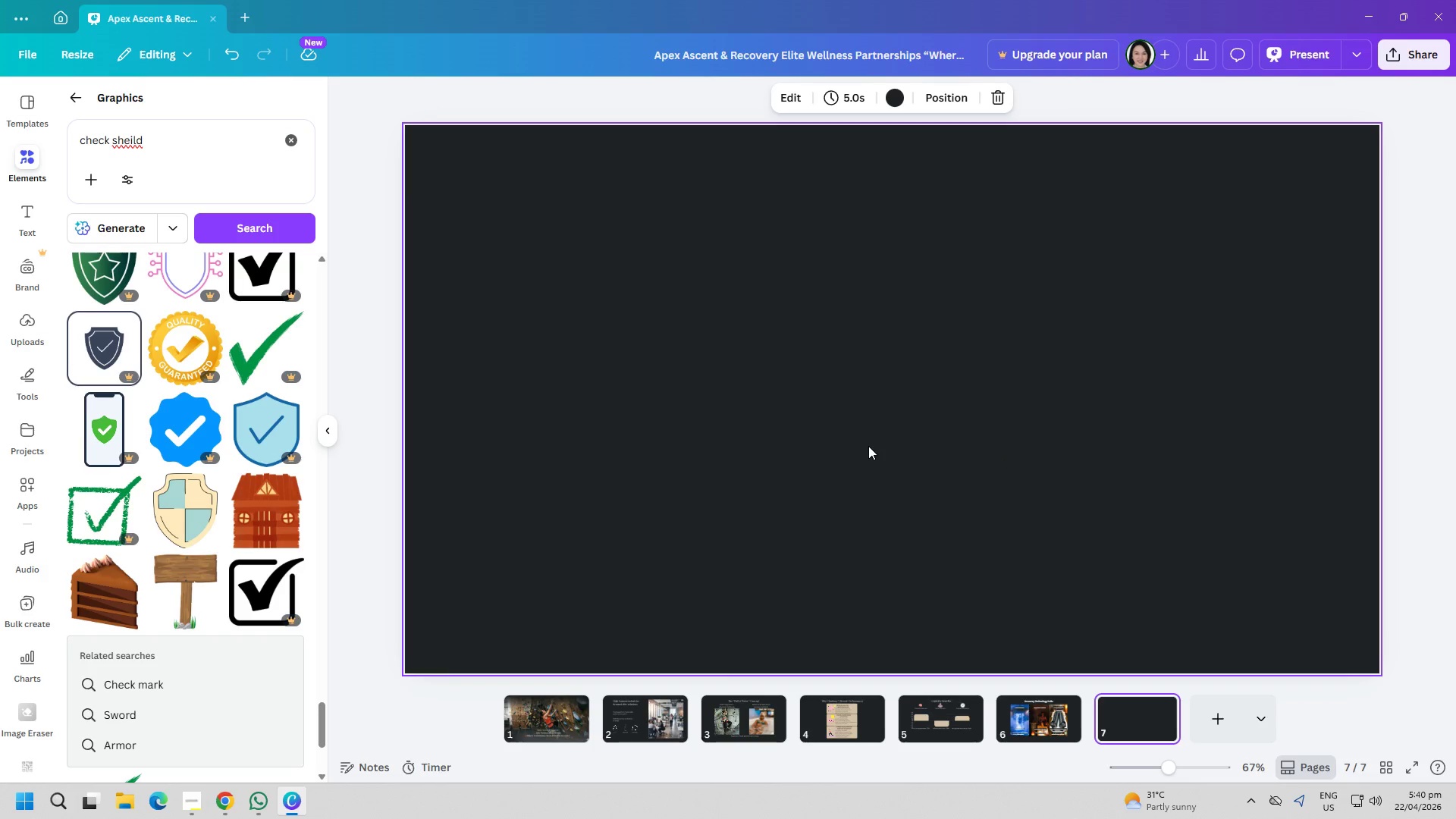 
left_click([297, 132])
 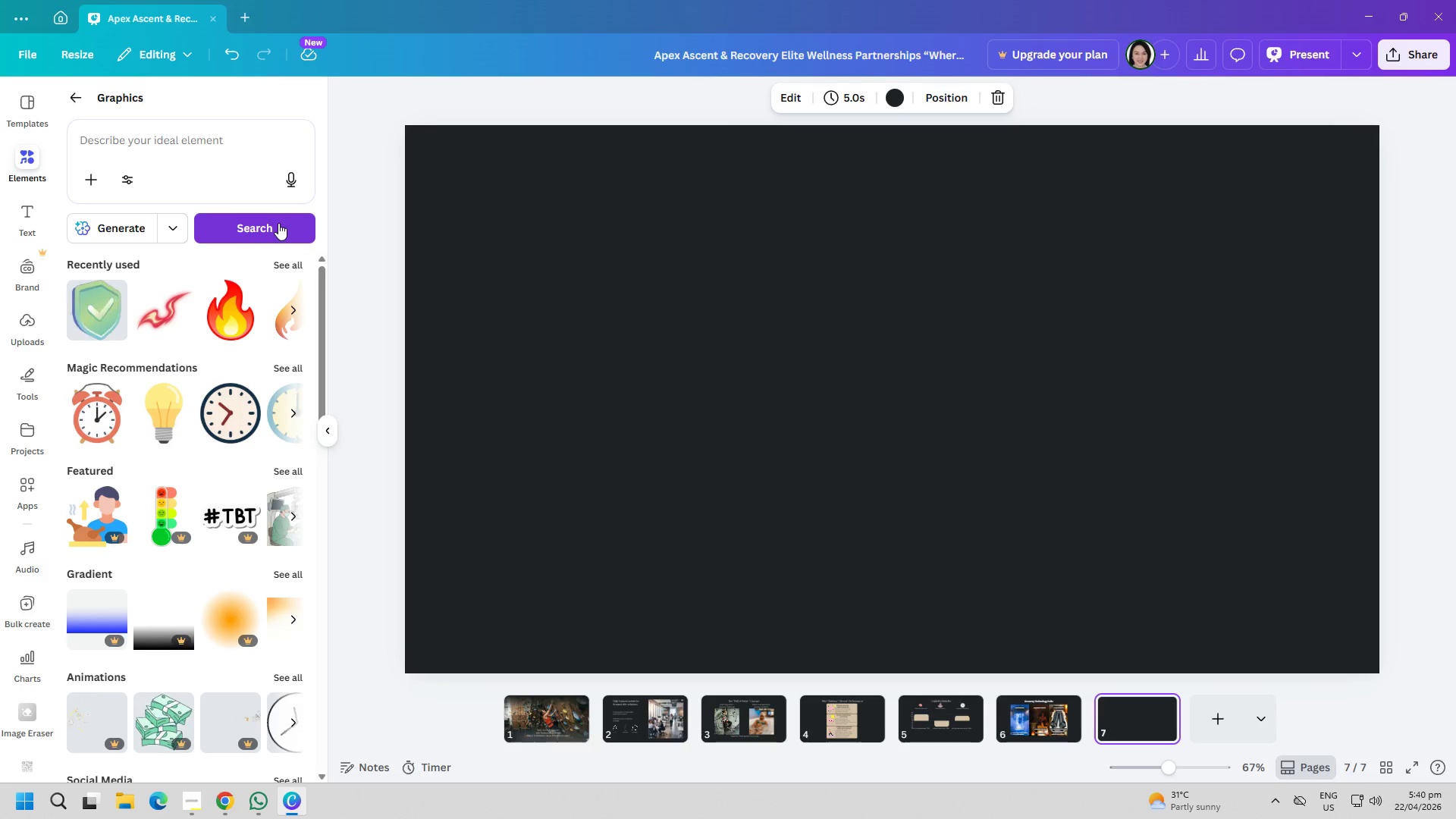 
wait(16.09)
 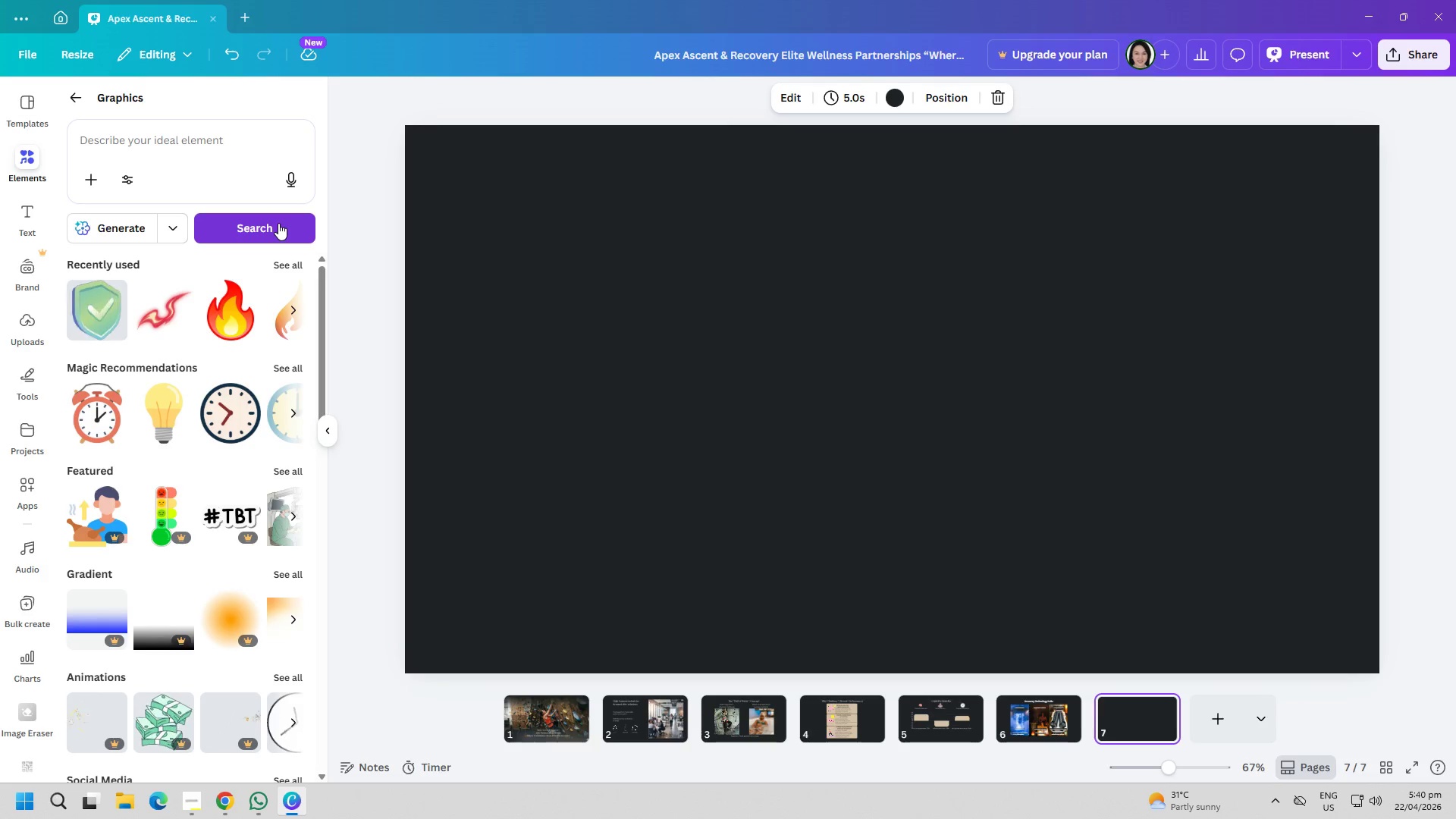 
double_click([650, 705])
 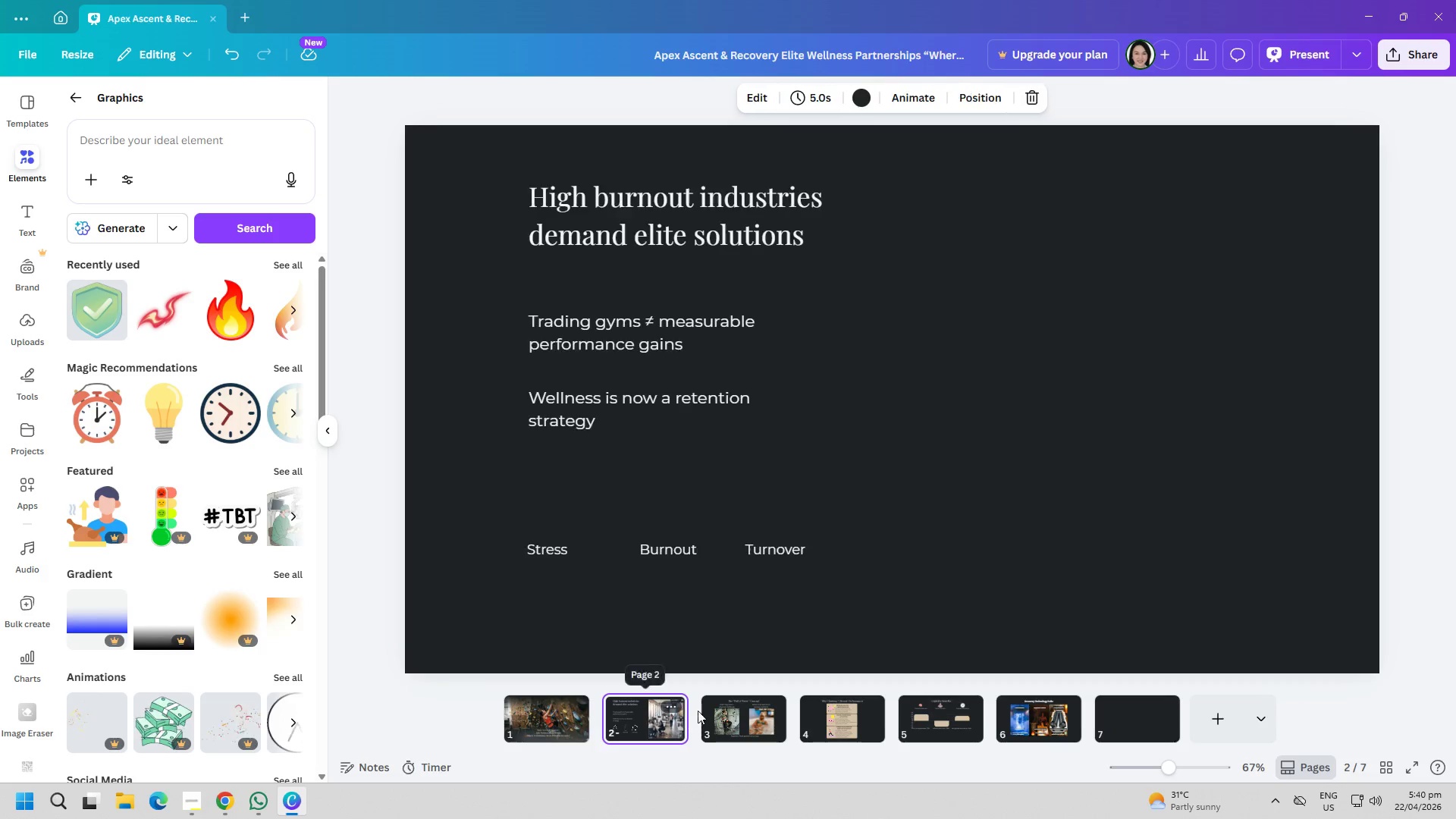 
triple_click([702, 712])
 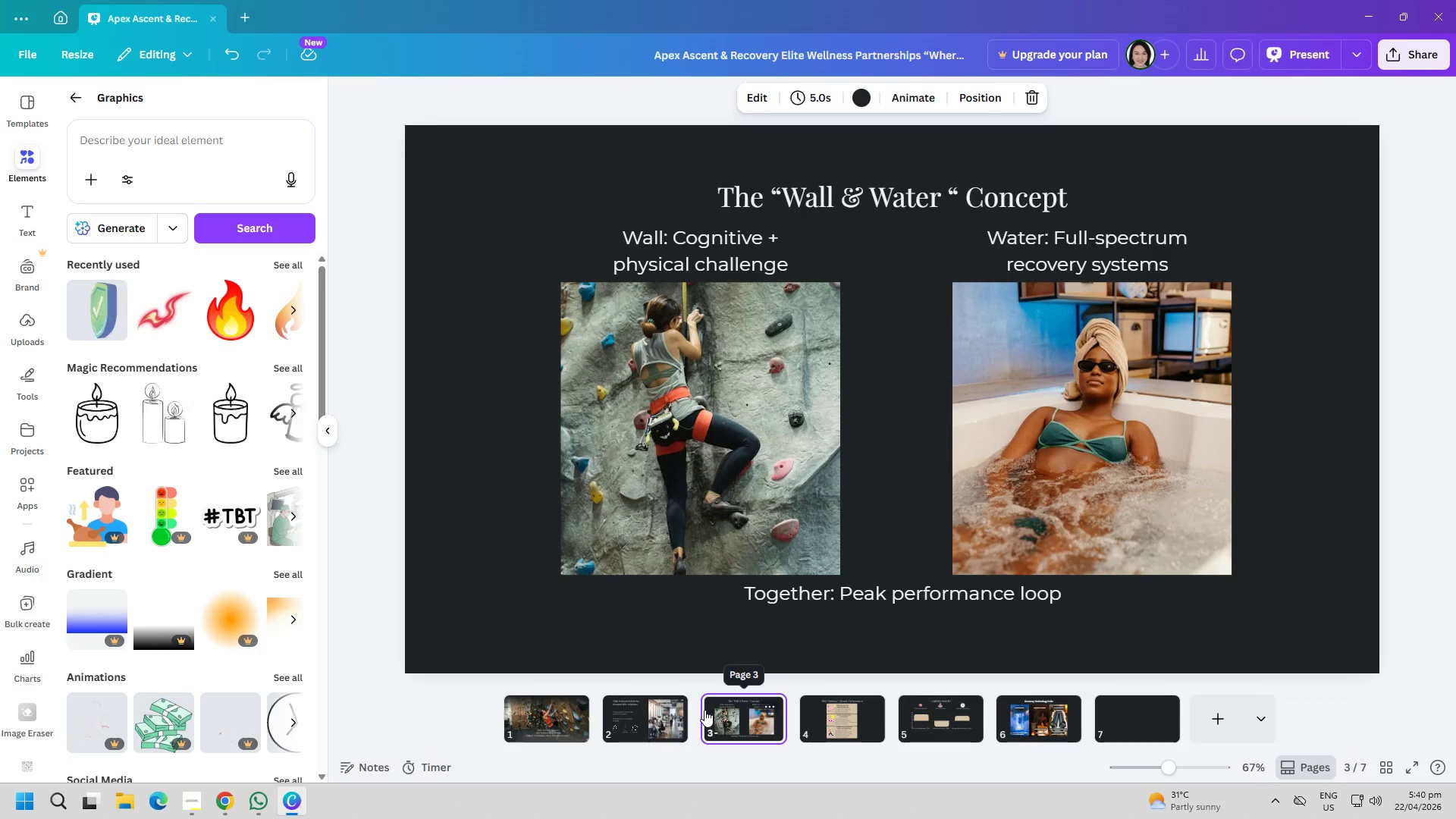 
right_click([655, 486])
 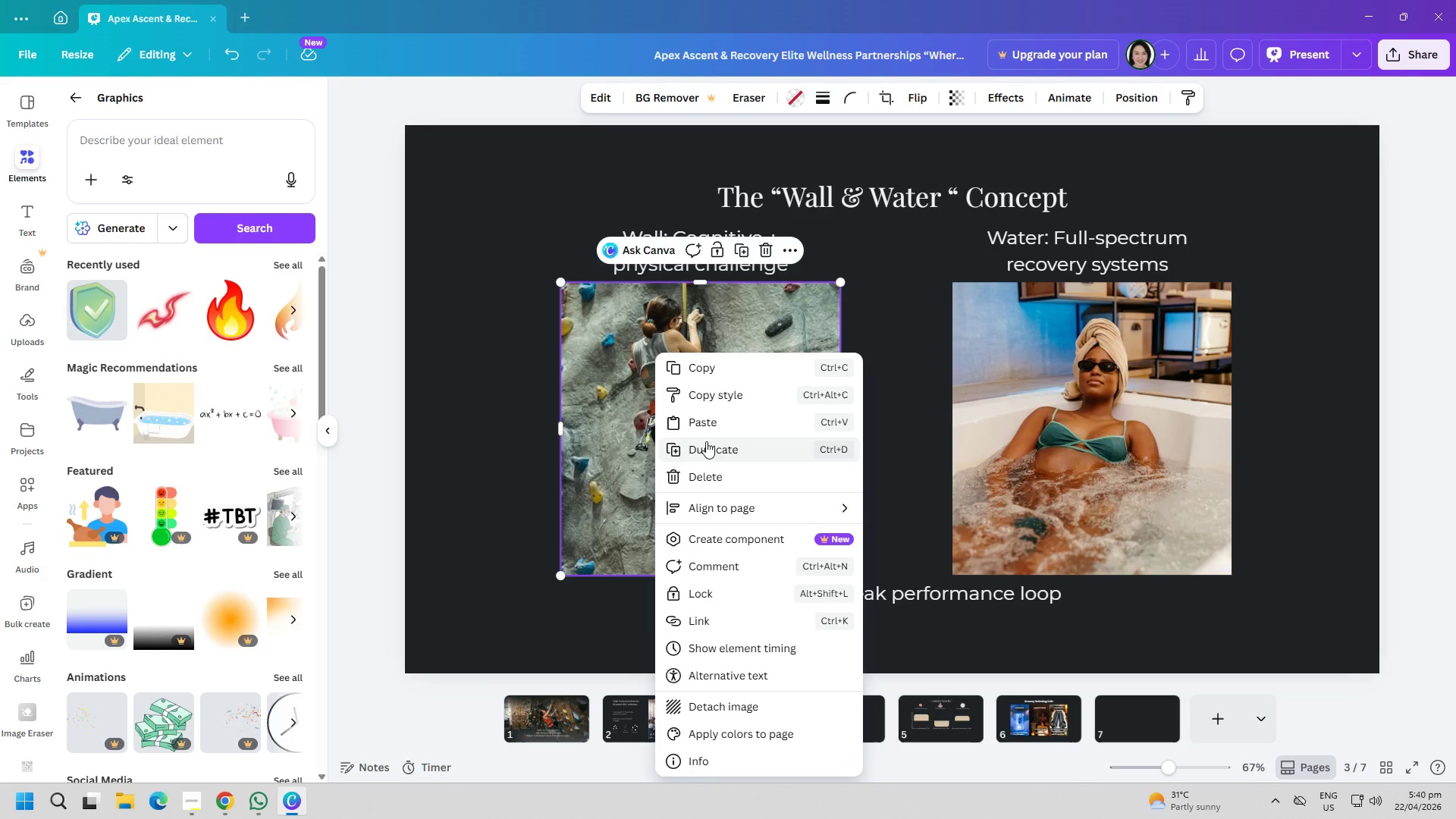 
left_click([708, 369])
 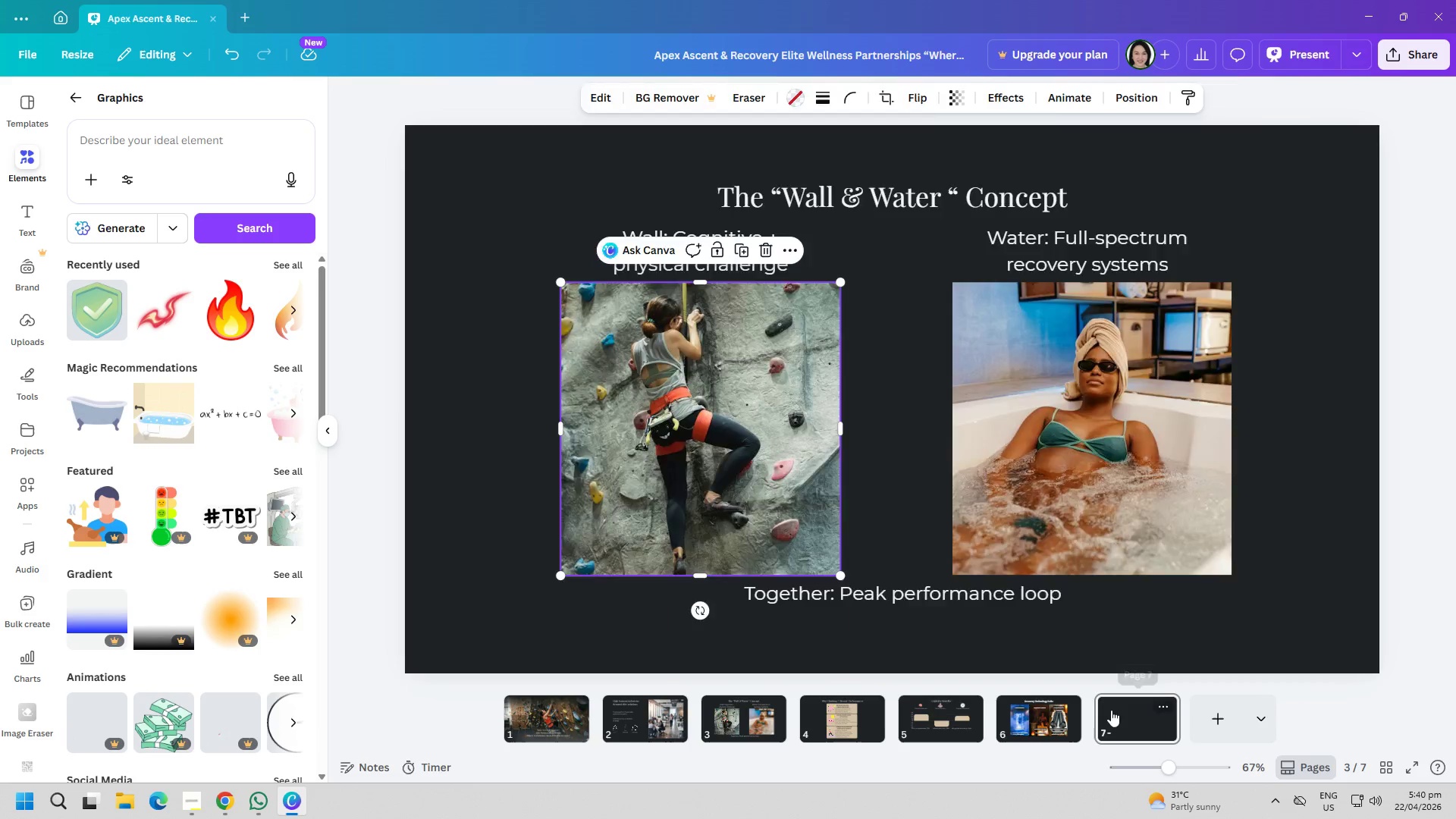 
double_click([659, 491])
 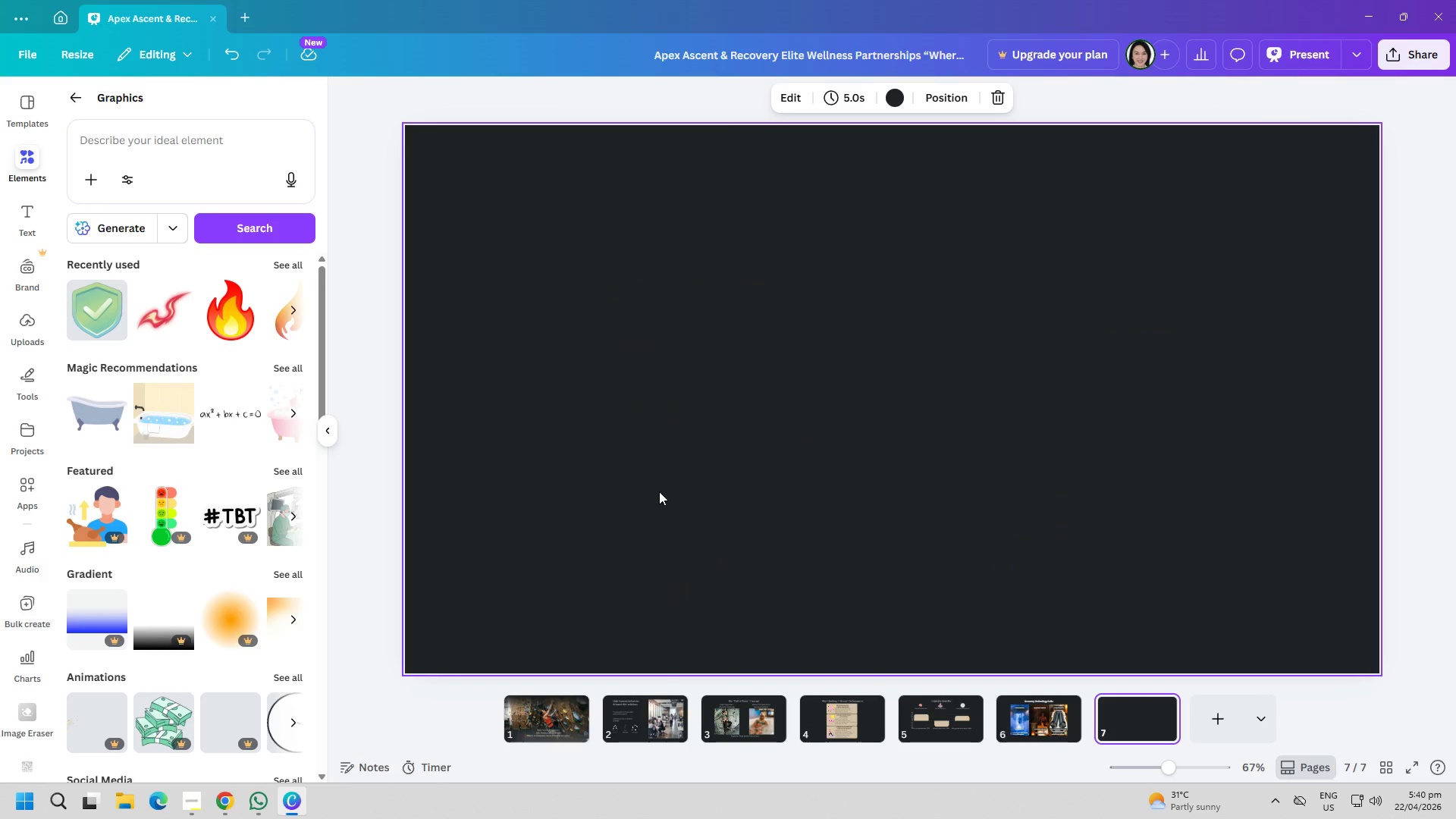 
key(Control+ControlLeft)
 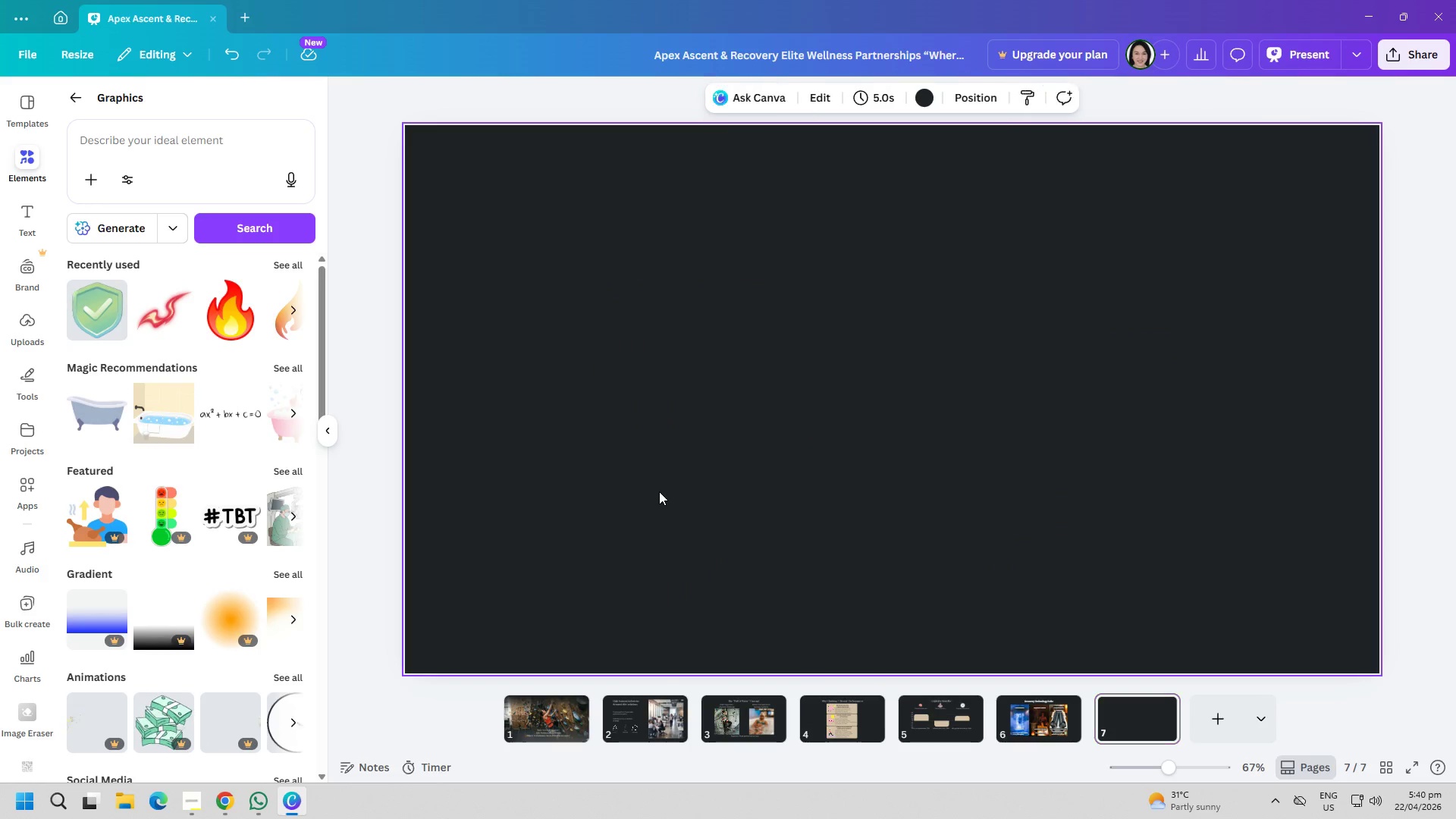 
key(Control+V)
 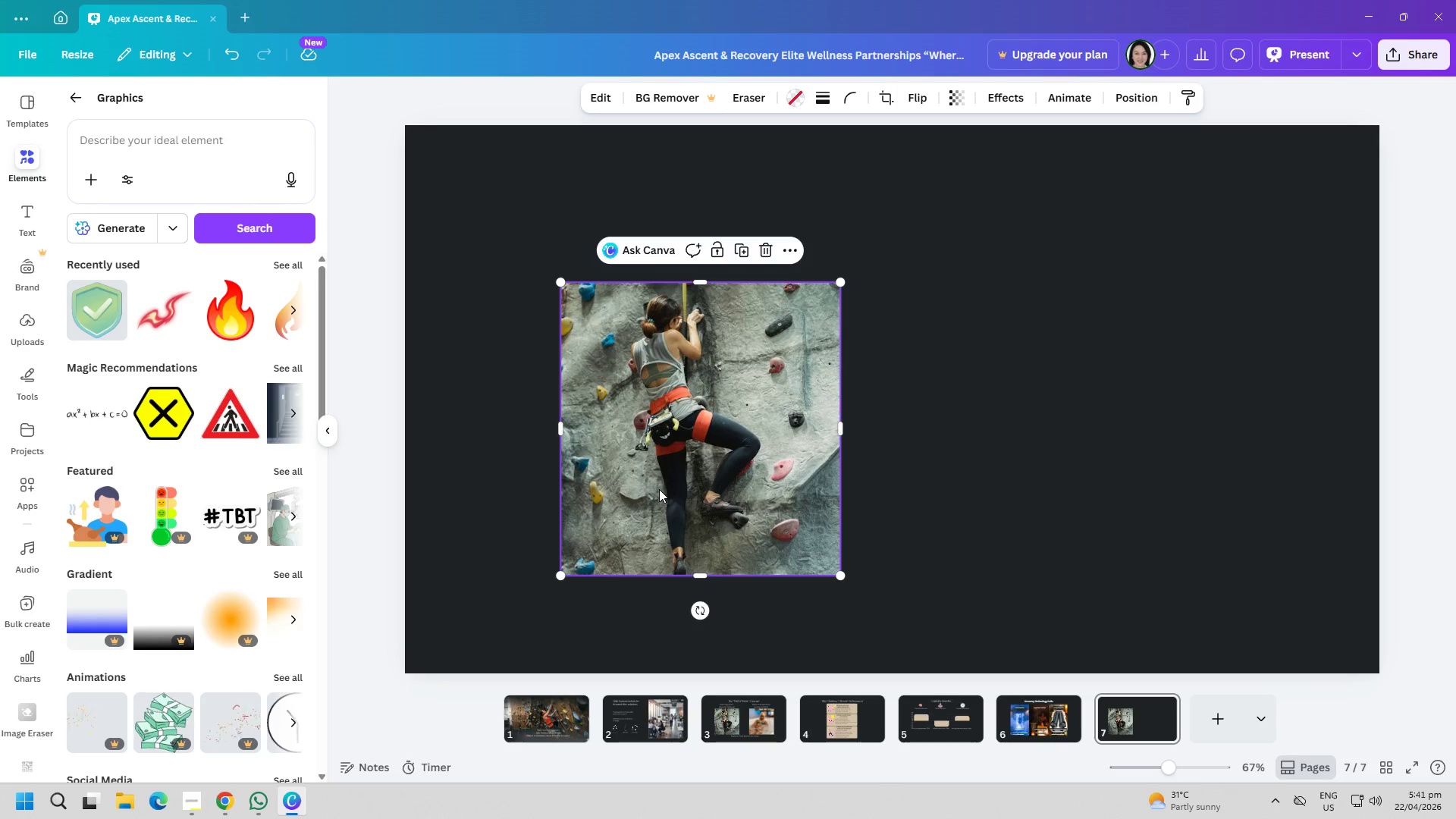 
wait(10.56)
 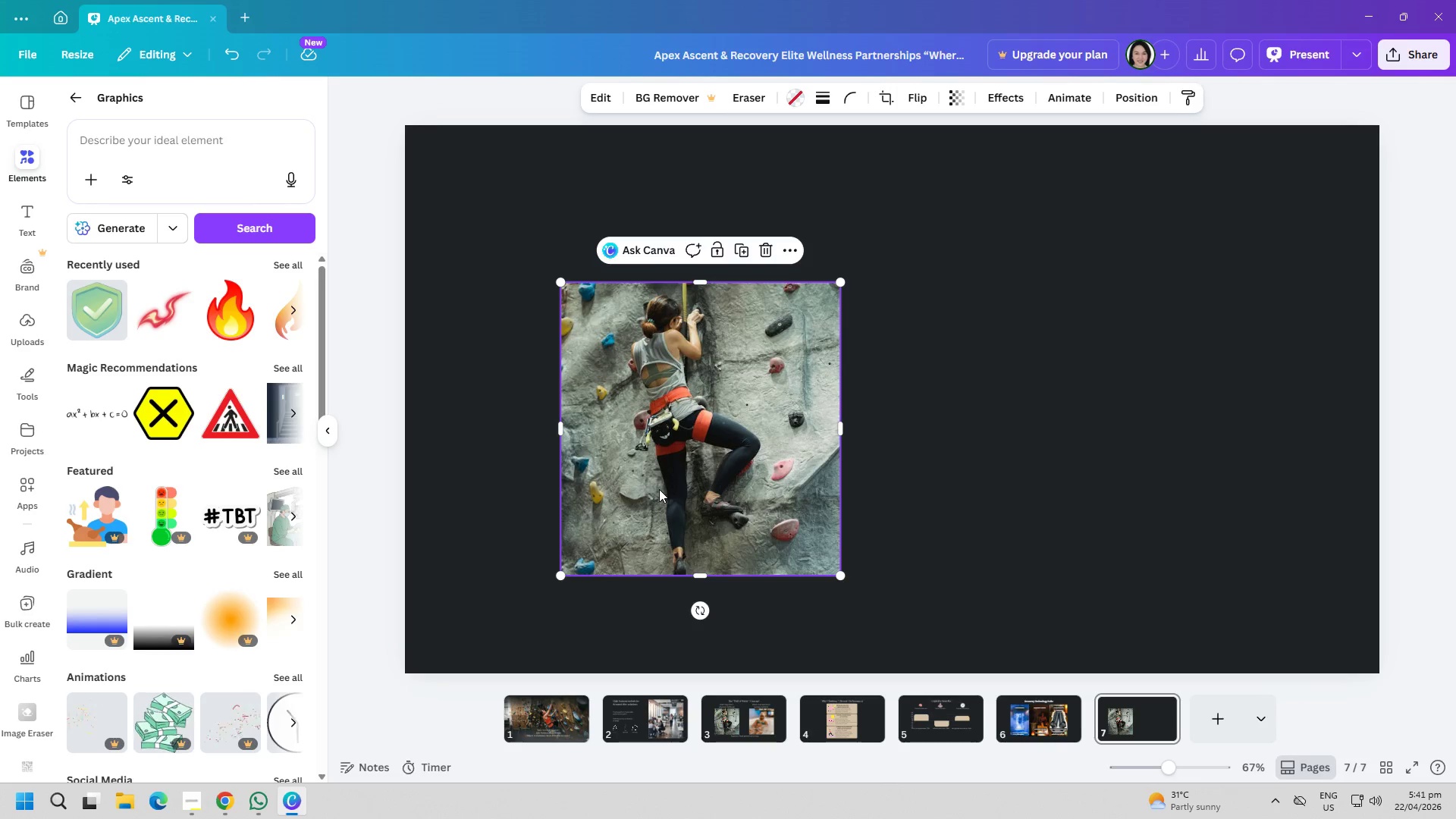 
left_click([739, 701])
 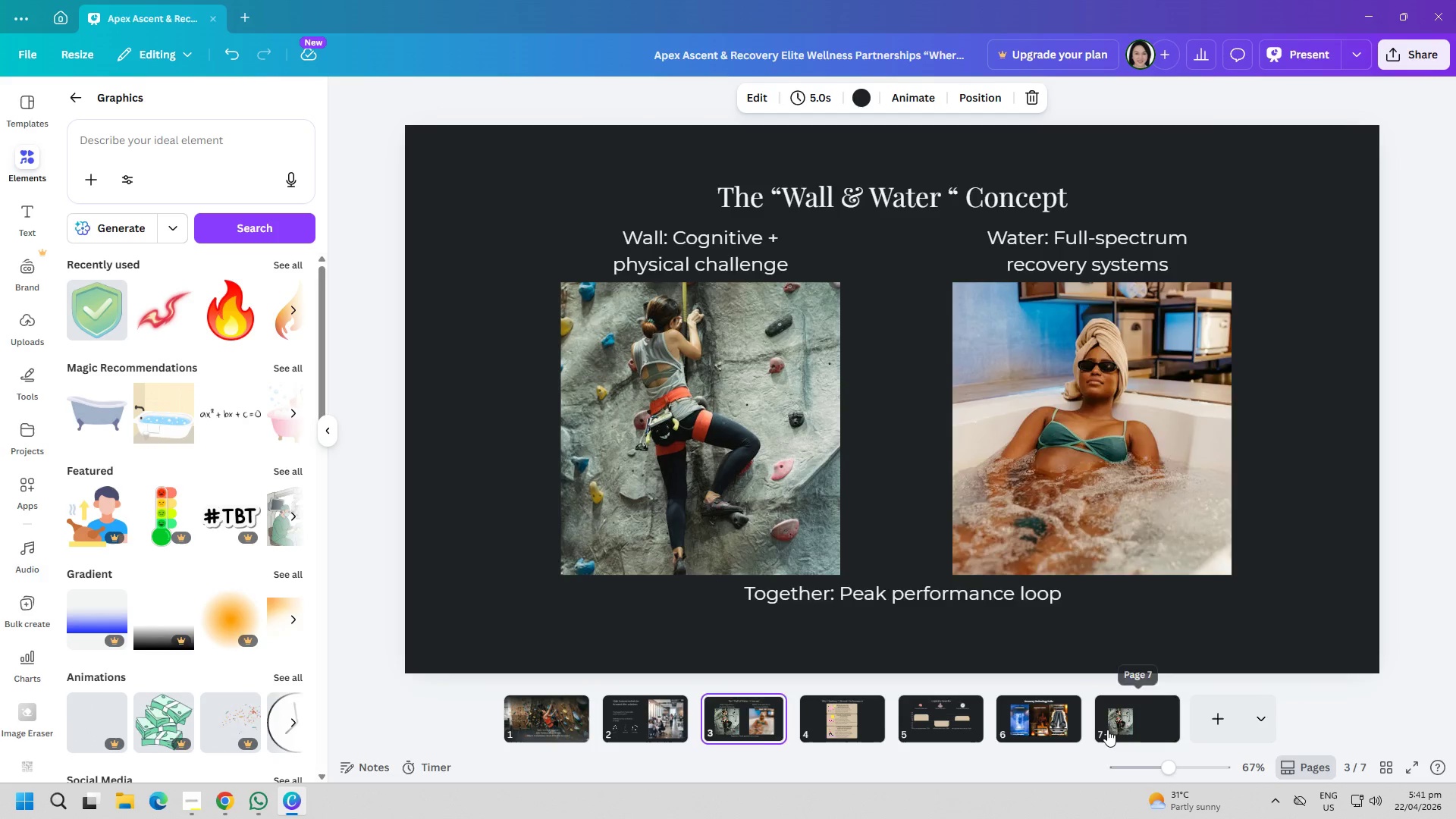 
double_click([732, 447])
 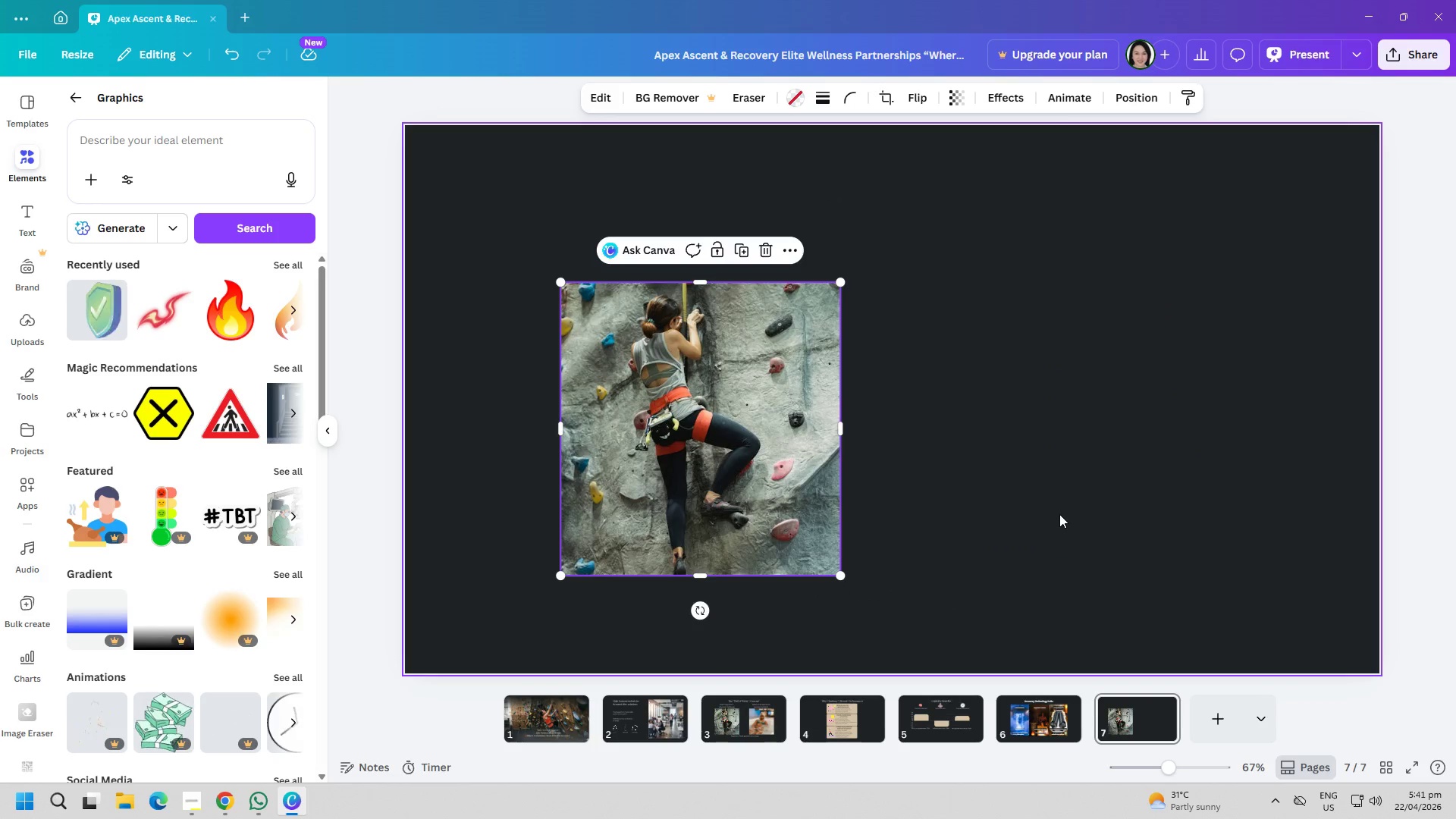 
left_click([1059, 514])
 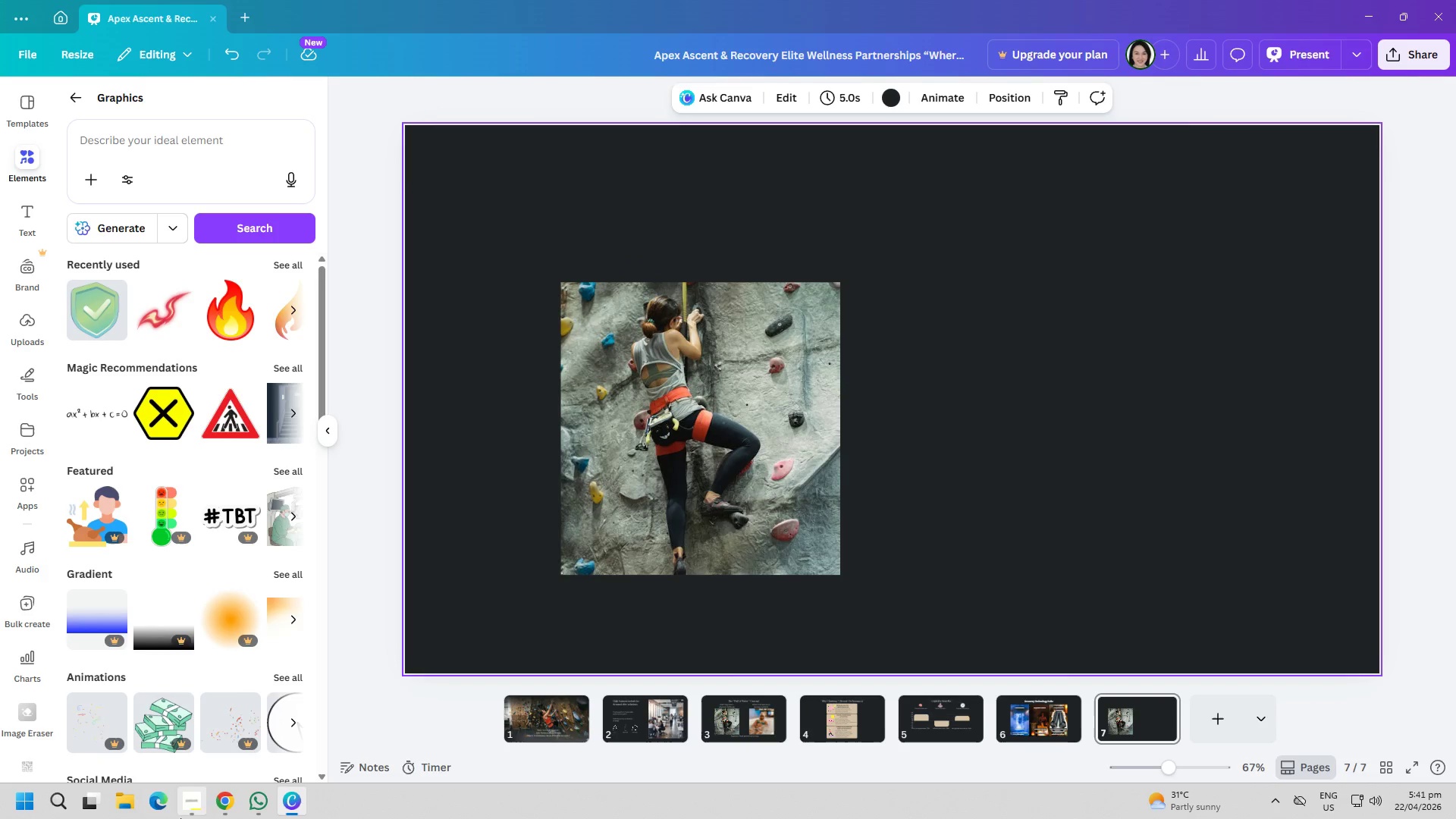 
left_click([218, 808])
 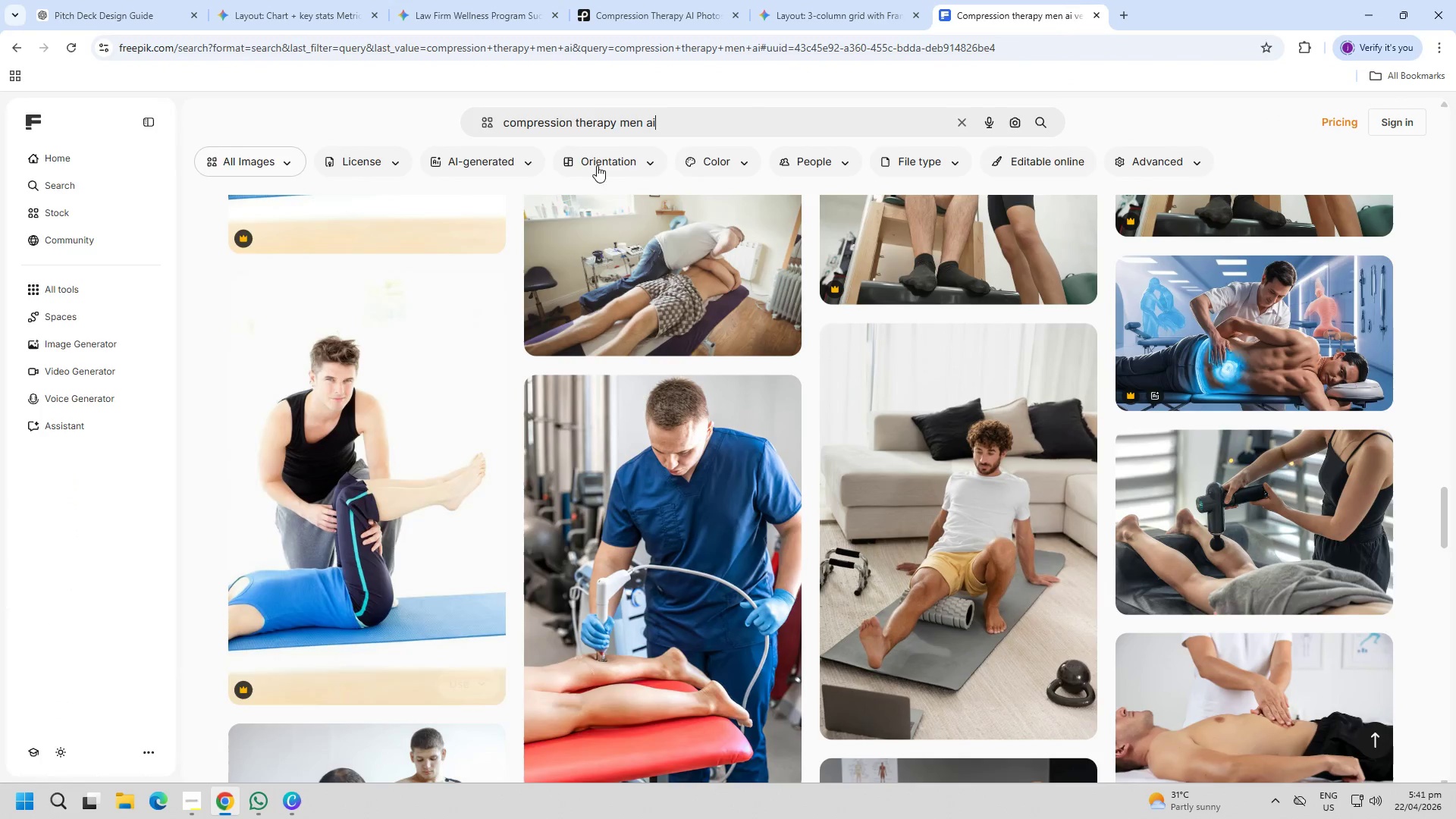 
left_click([667, 133])
 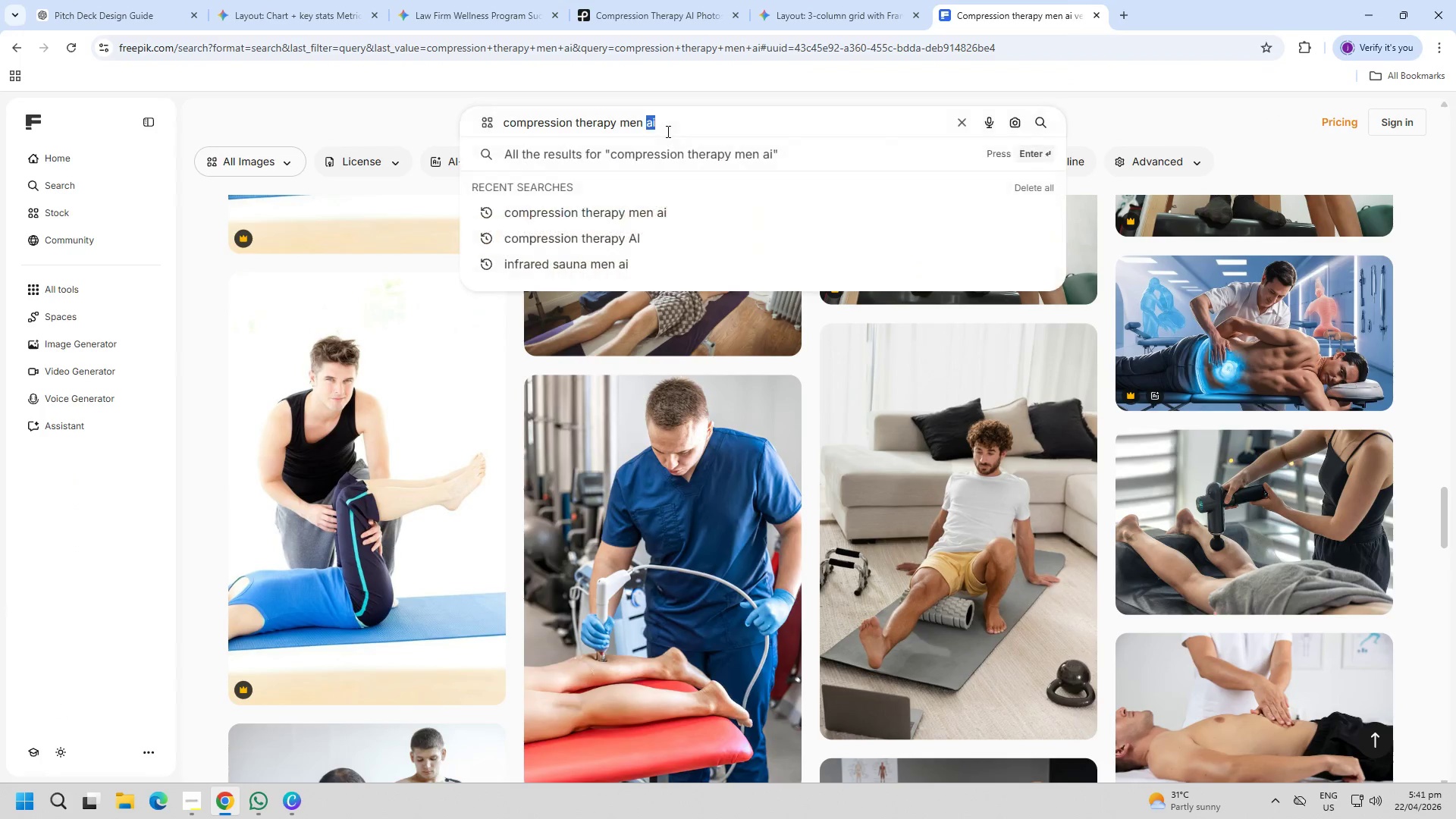 
triple_click([667, 131])
 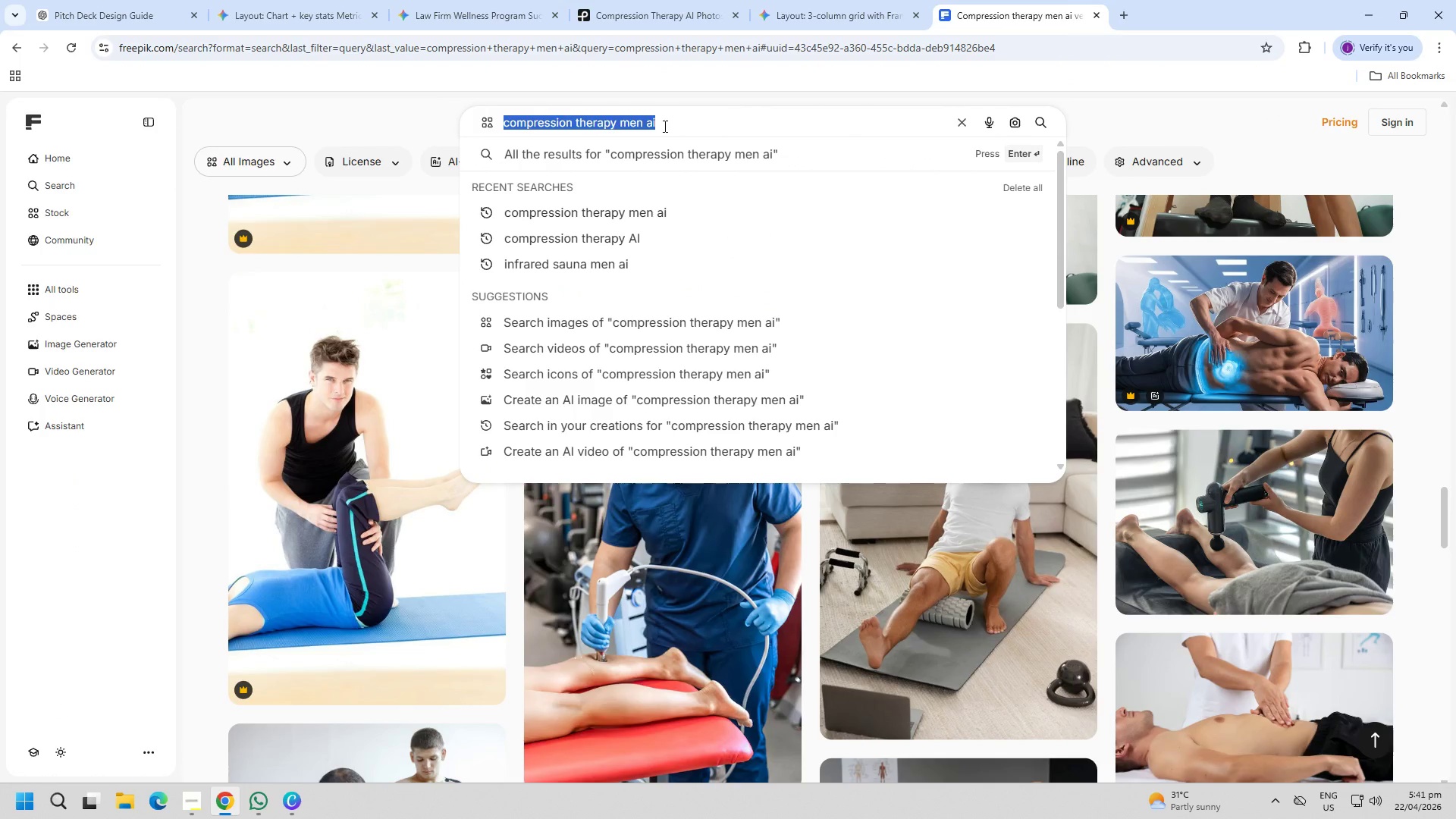 
type(infrared sau)
key(Backspace)
key(Backspace)
type(loung/)
key(Backspace)
type(e/recovery zone)
 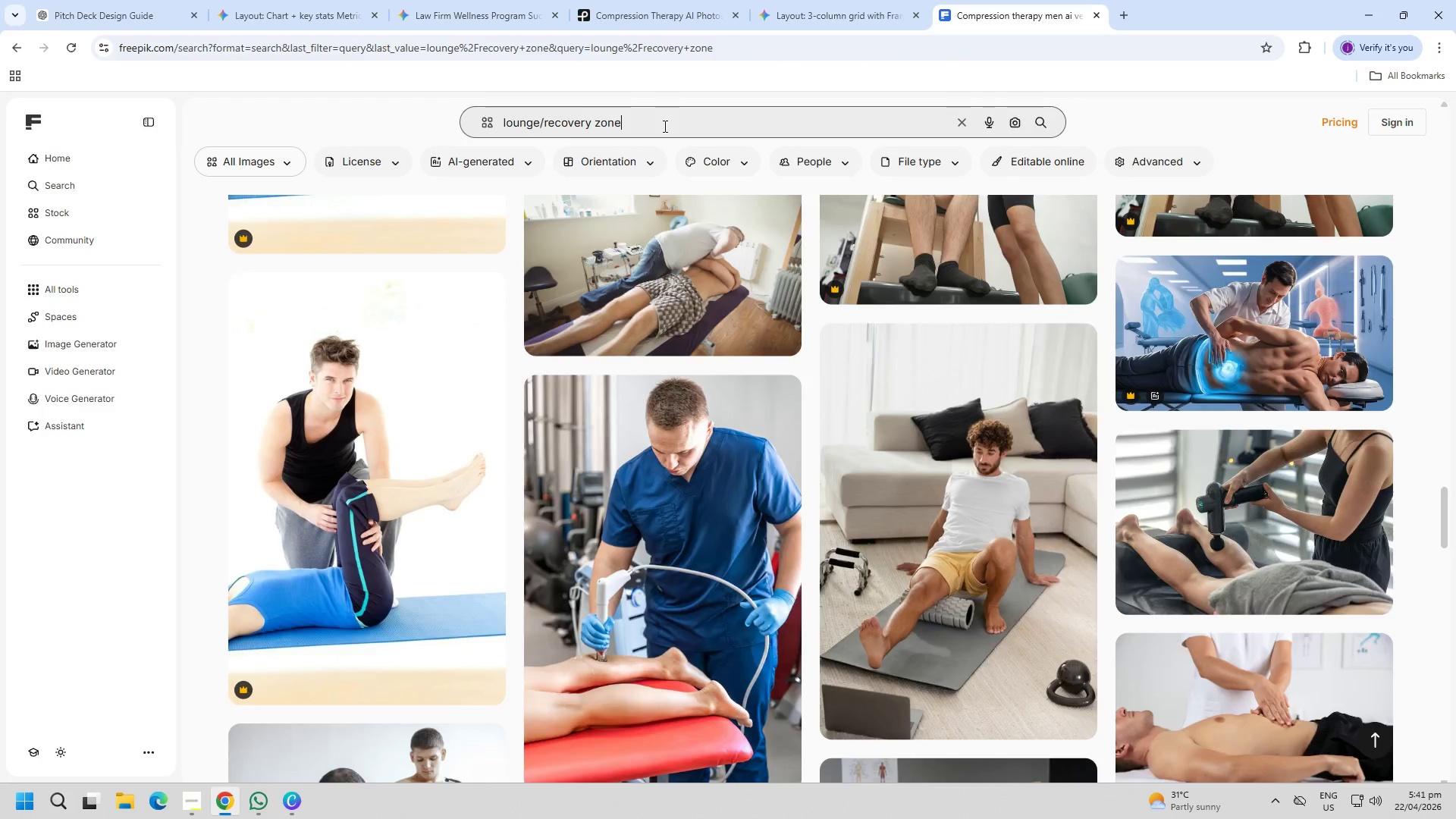 
key(Enter)
 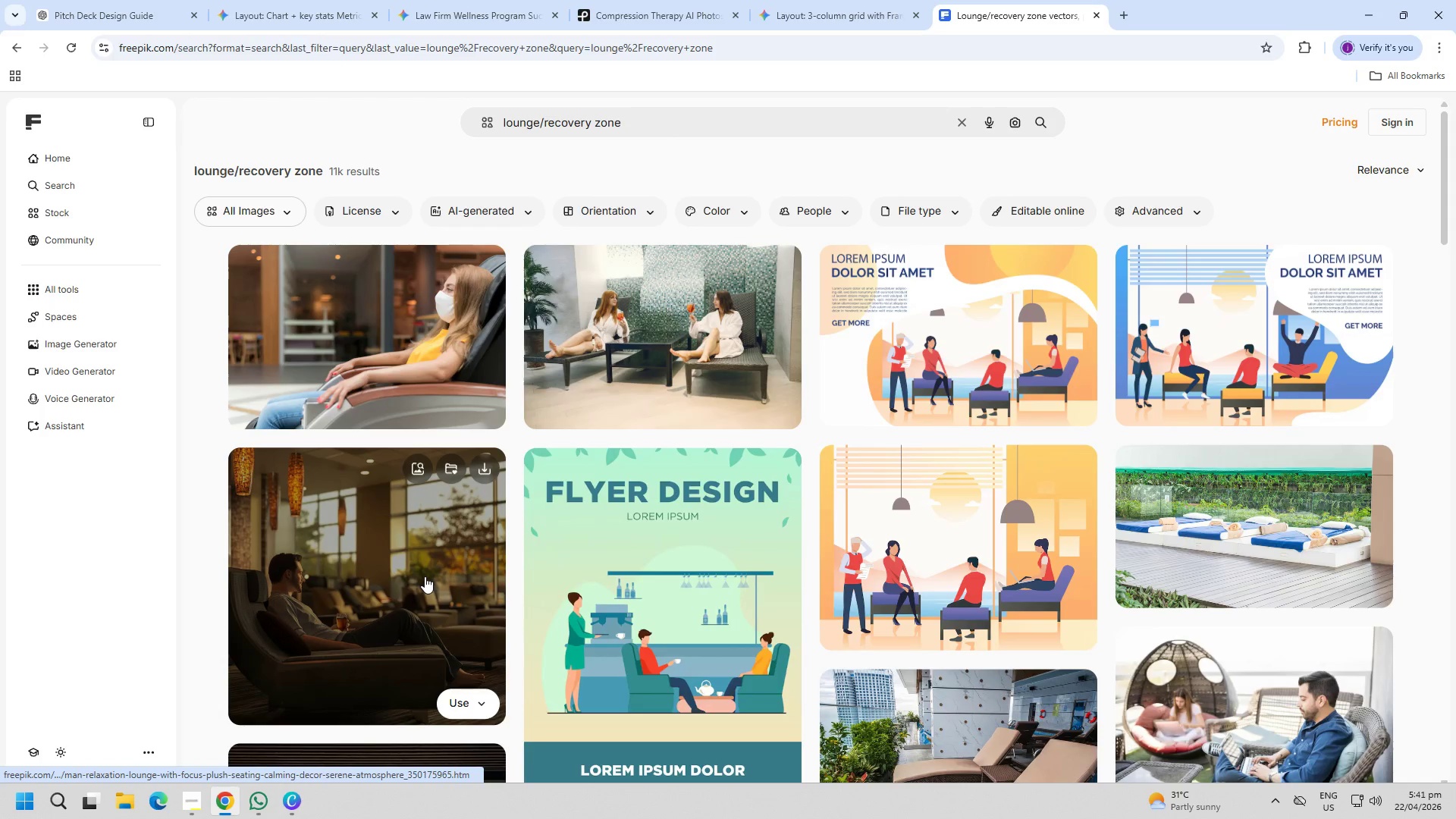 
wait(5.34)
 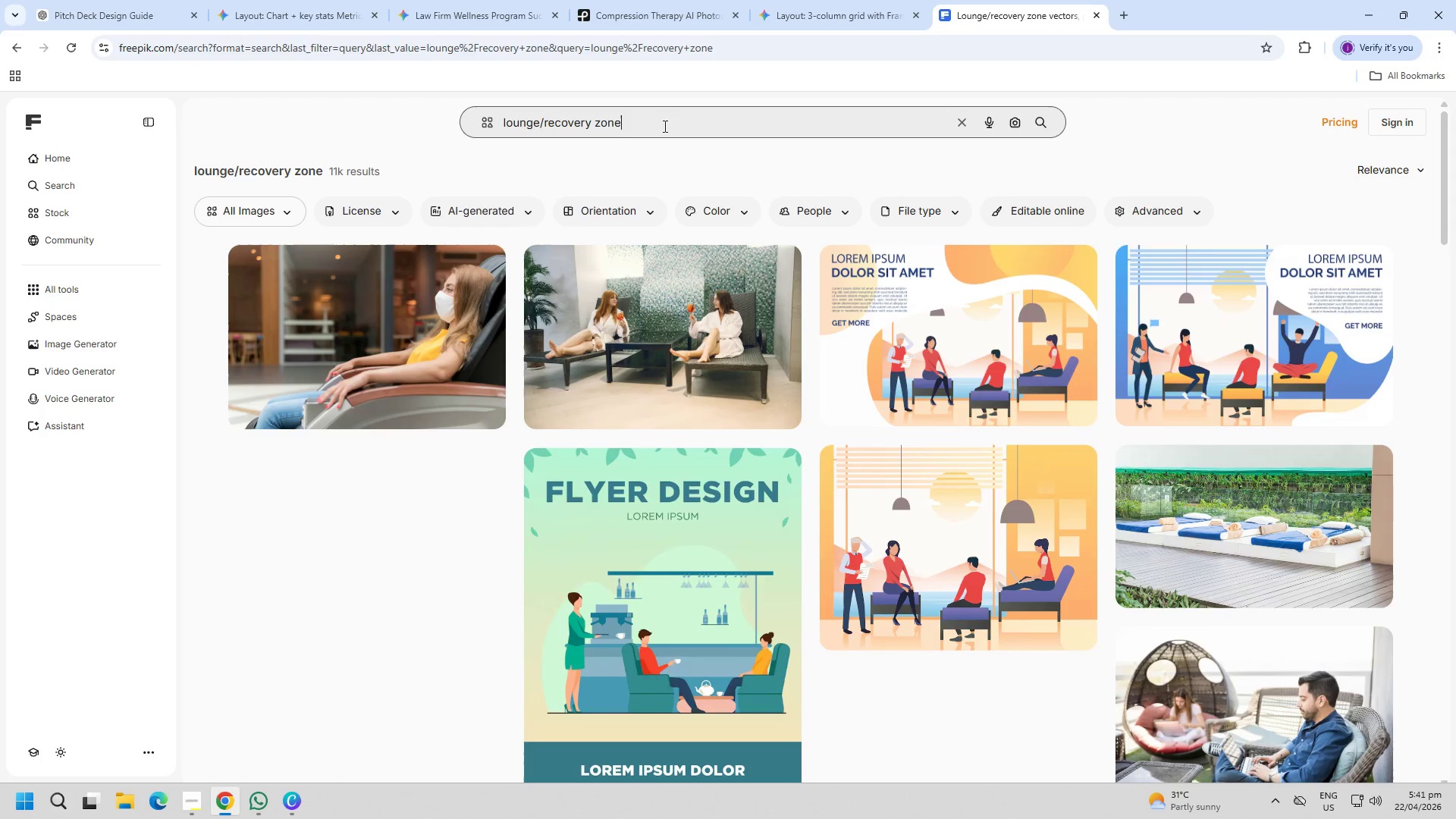 
scroll: coordinate [459, 519], scroll_direction: down, amount: 7.0
 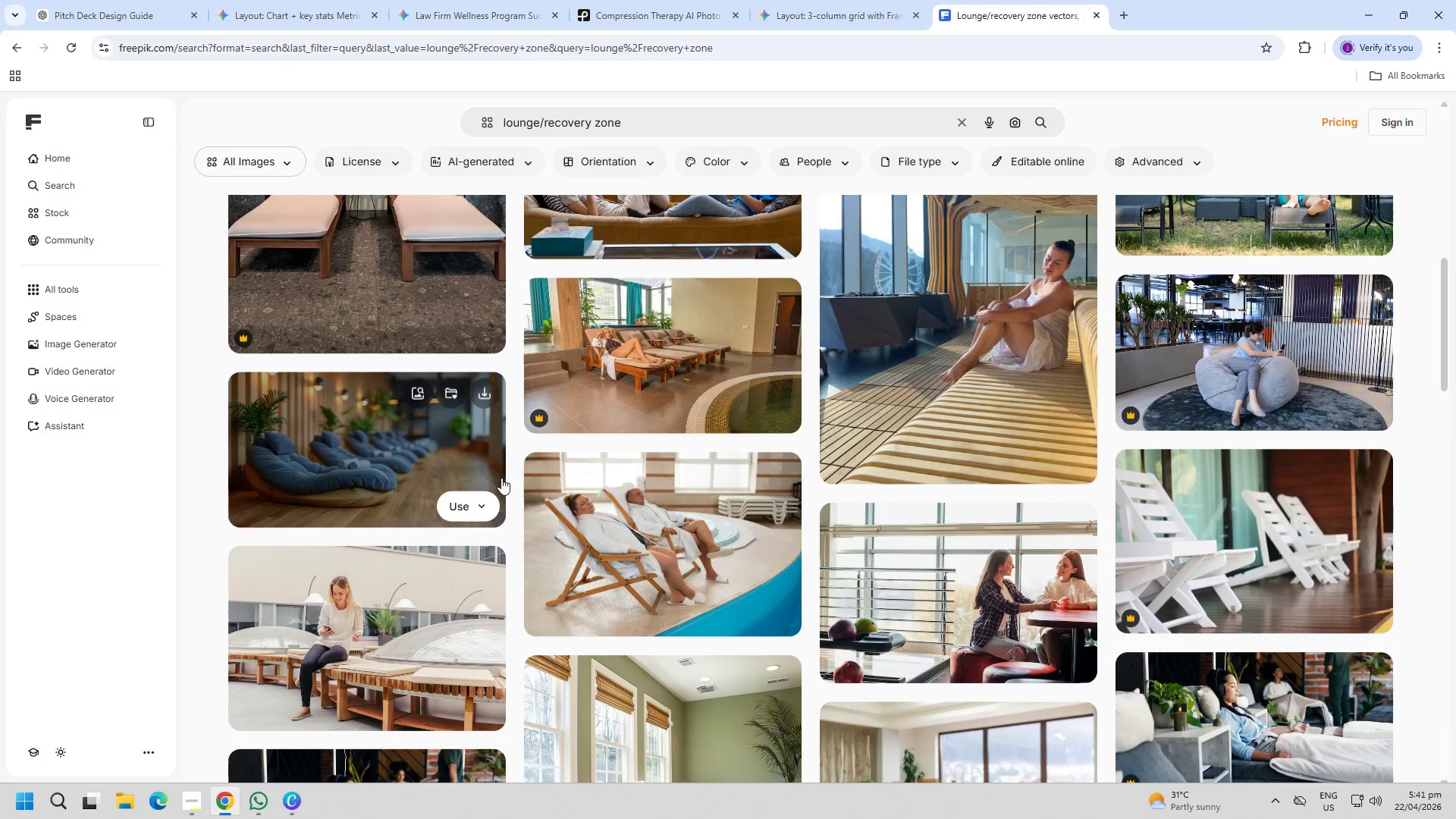 
left_click([679, 128])
 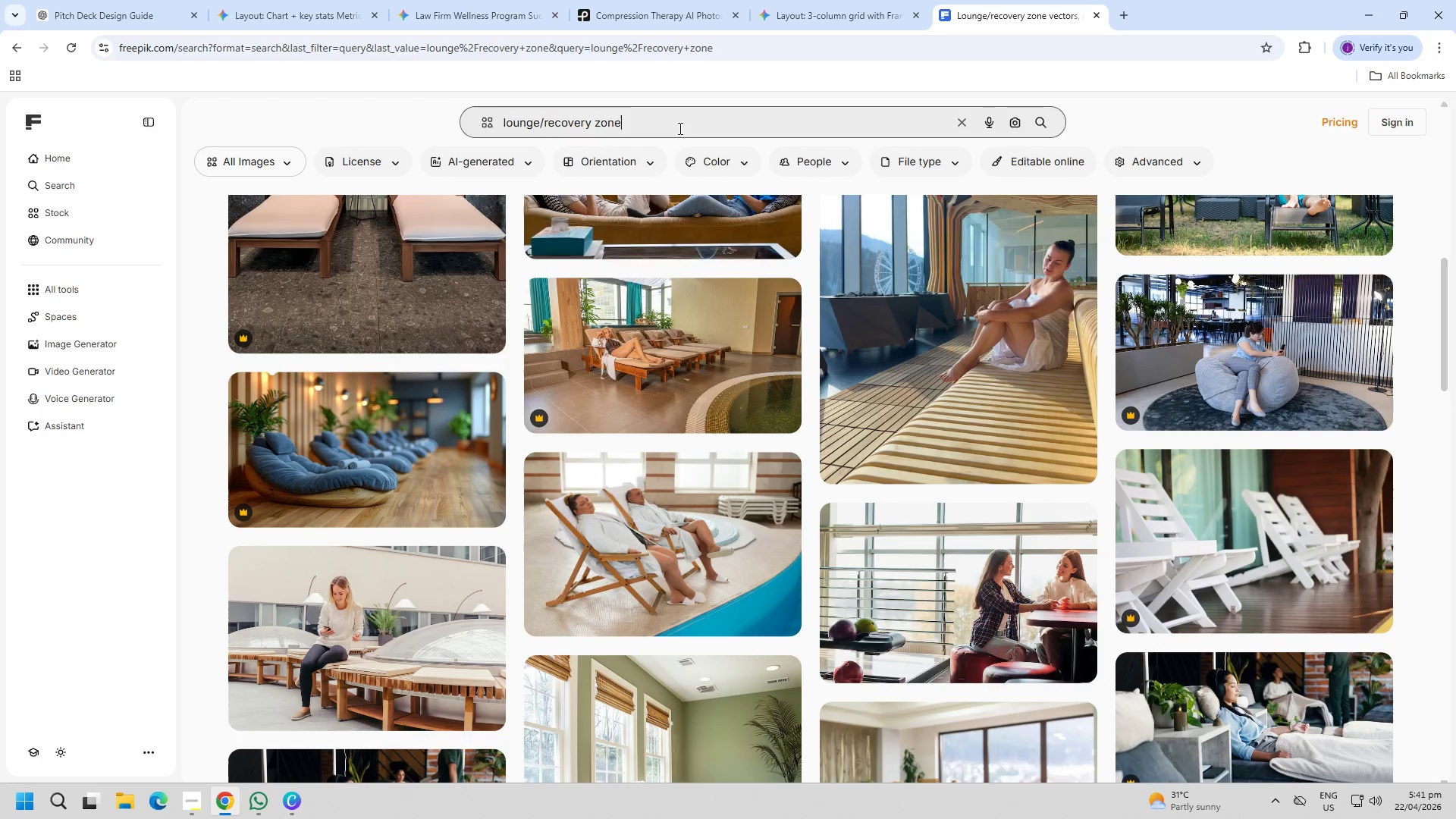 
type( AI)
 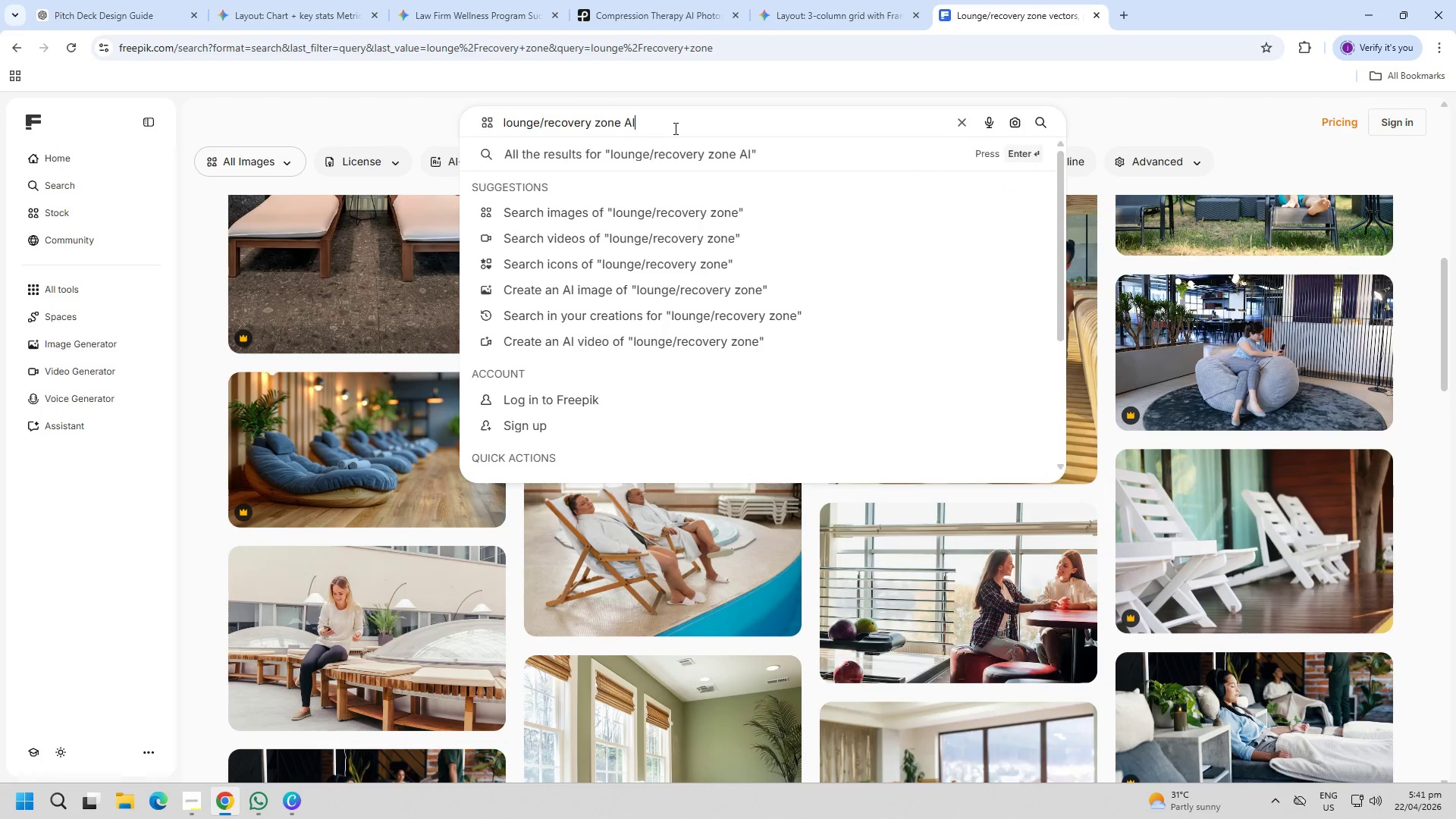 
key(Enter)
 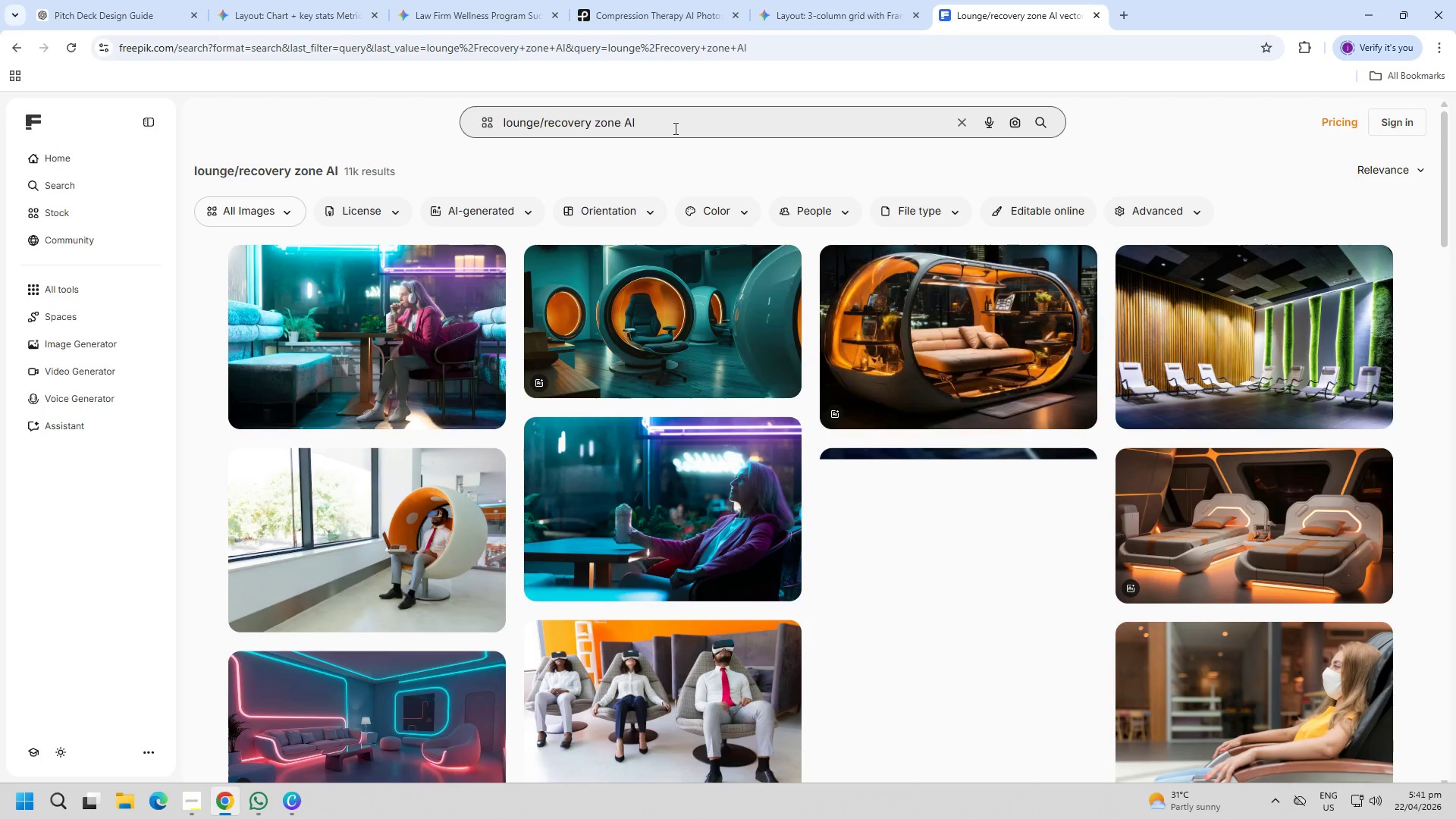 
scroll: coordinate [561, 499], scroll_direction: down, amount: 14.0
 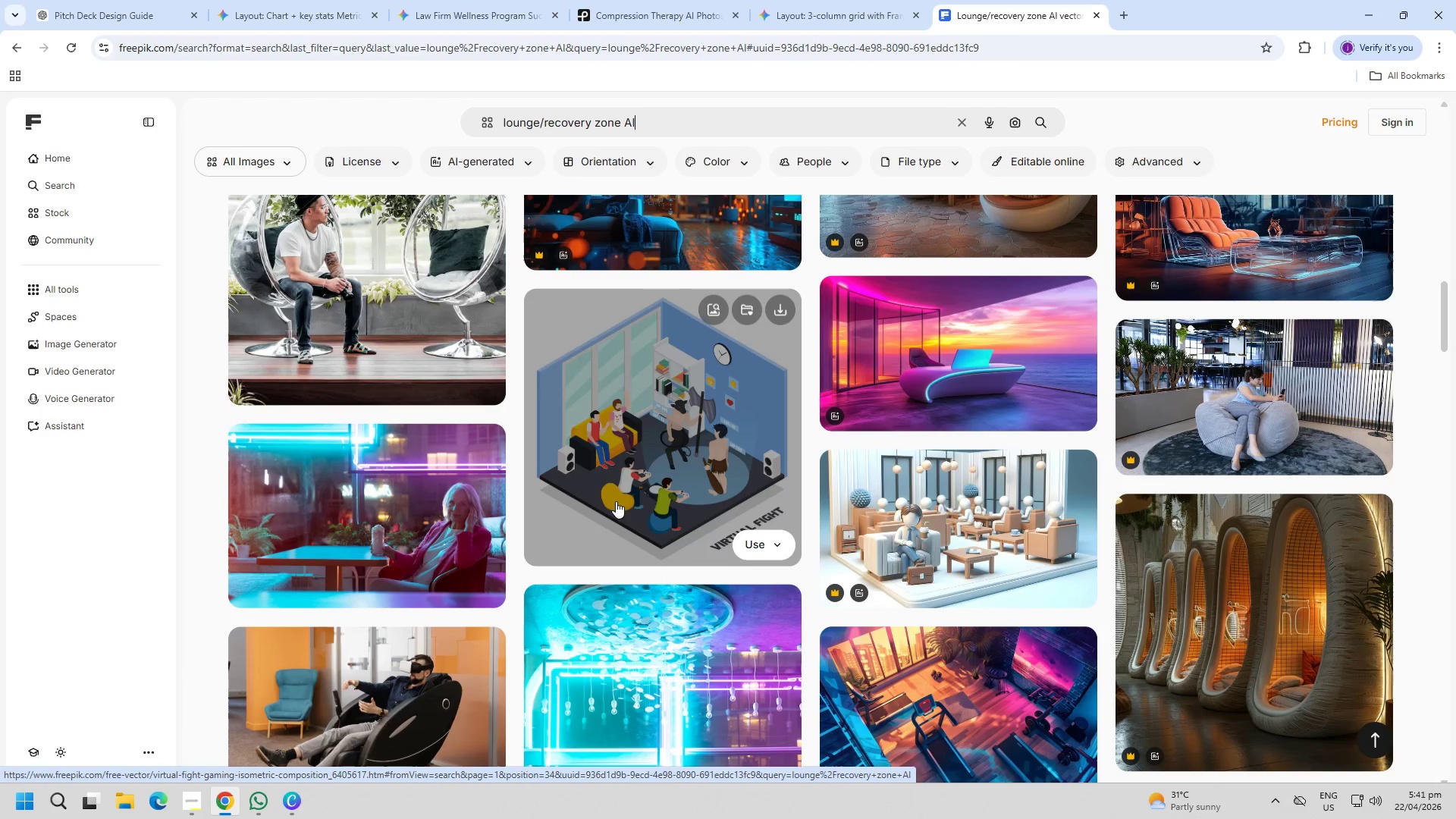 
scroll: coordinate [613, 510], scroll_direction: down, amount: 8.0
 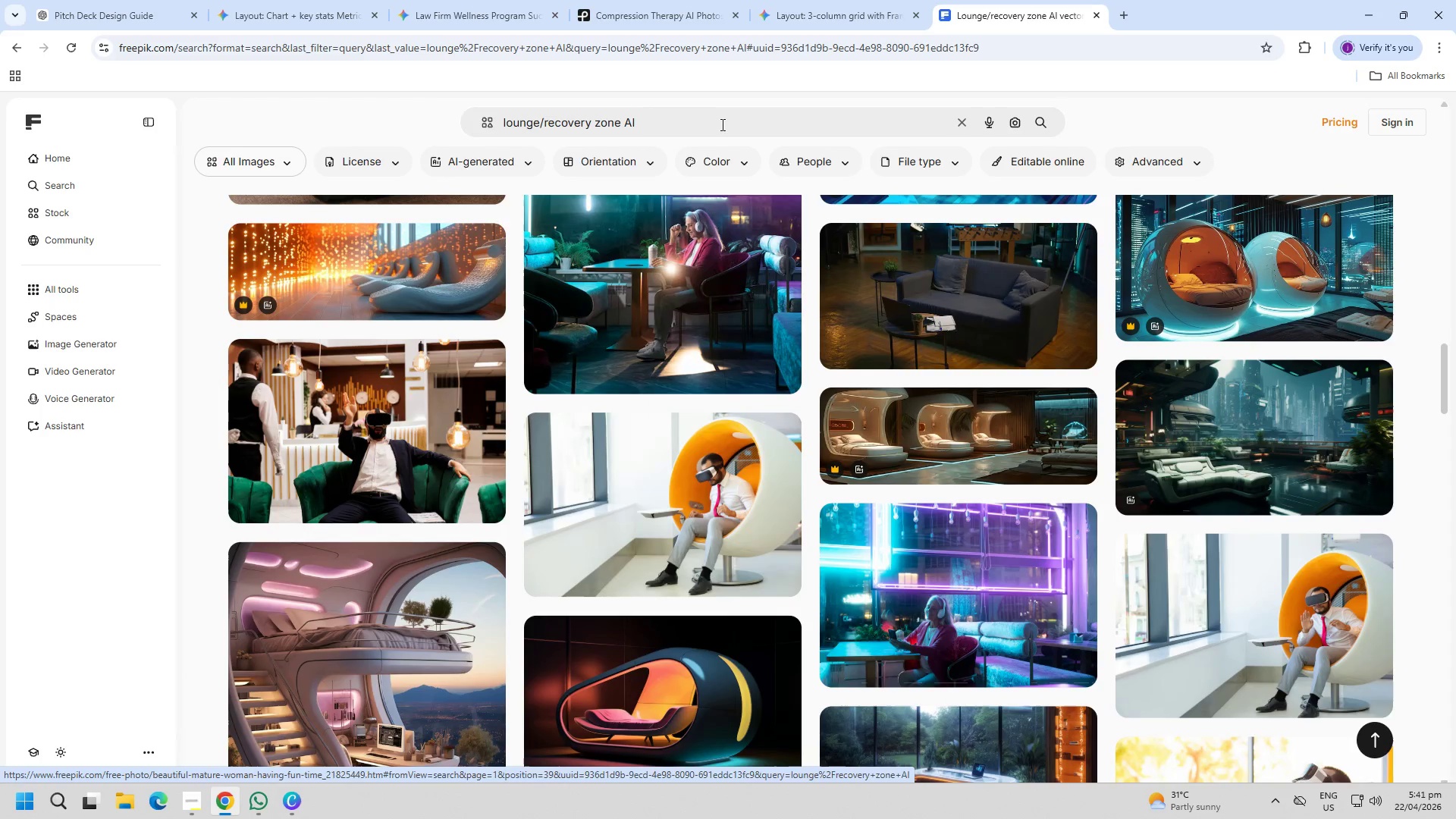 
left_click([744, 110])
 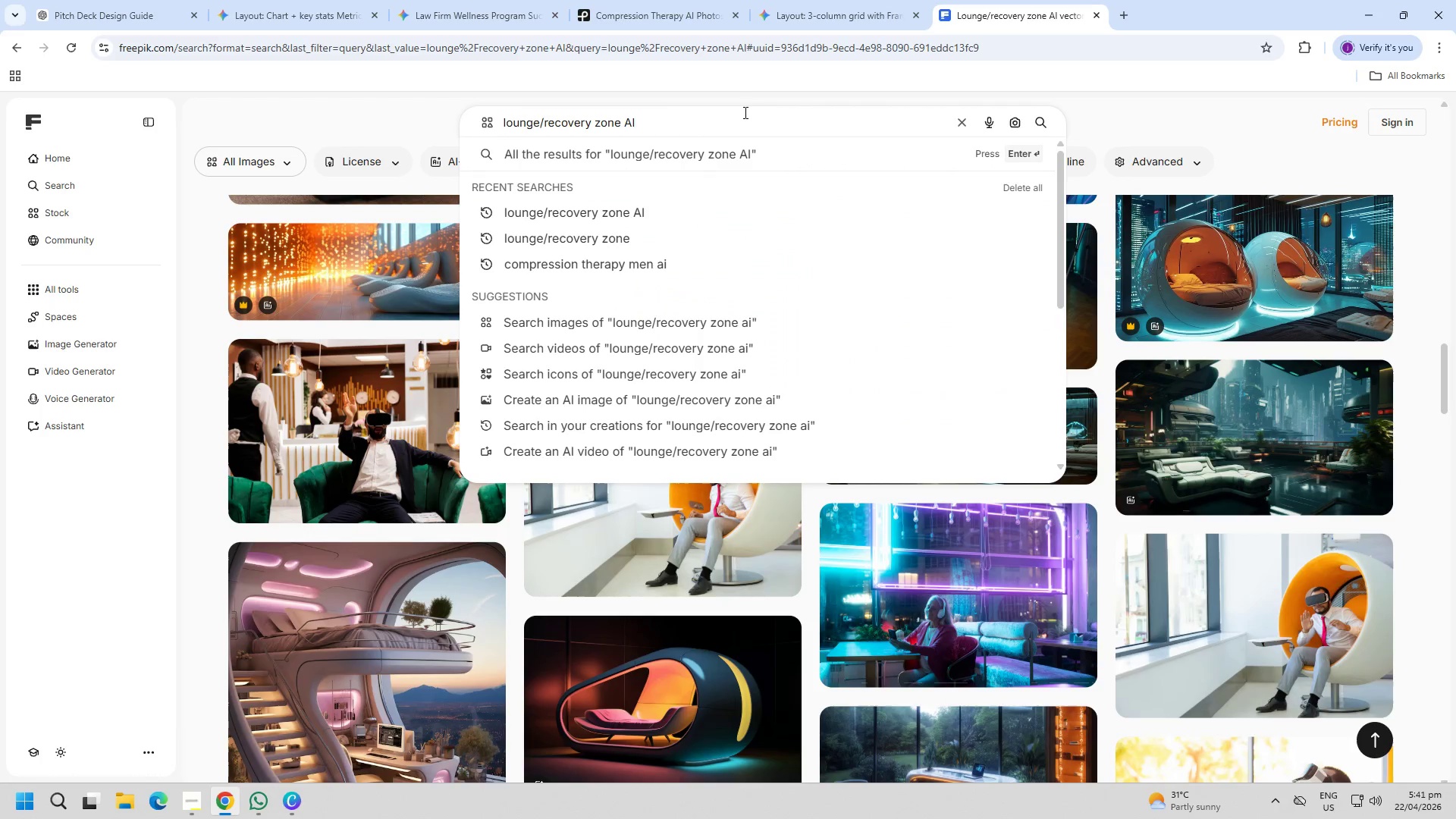 
key(Backspace)
 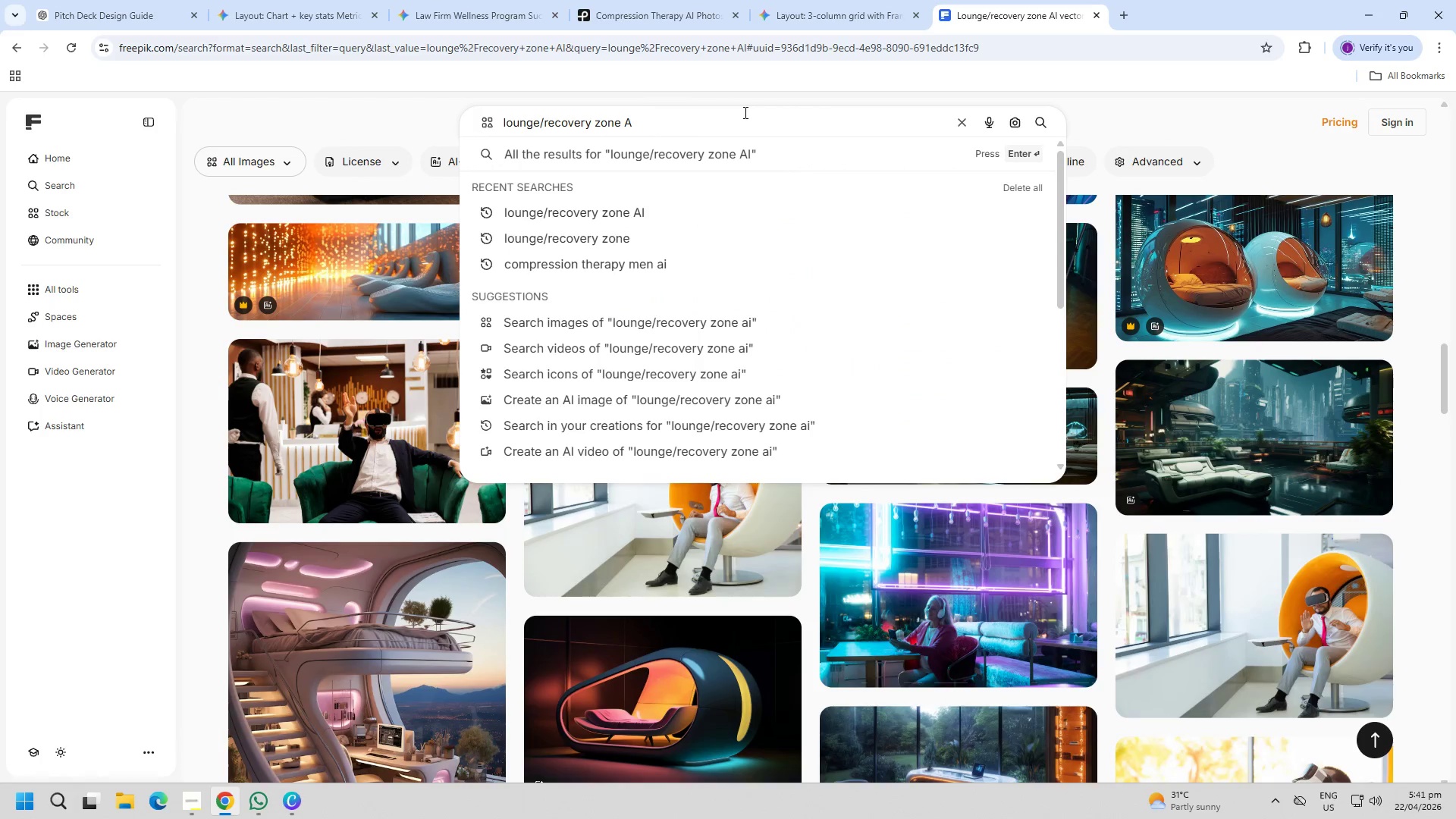 
key(Backspace)
 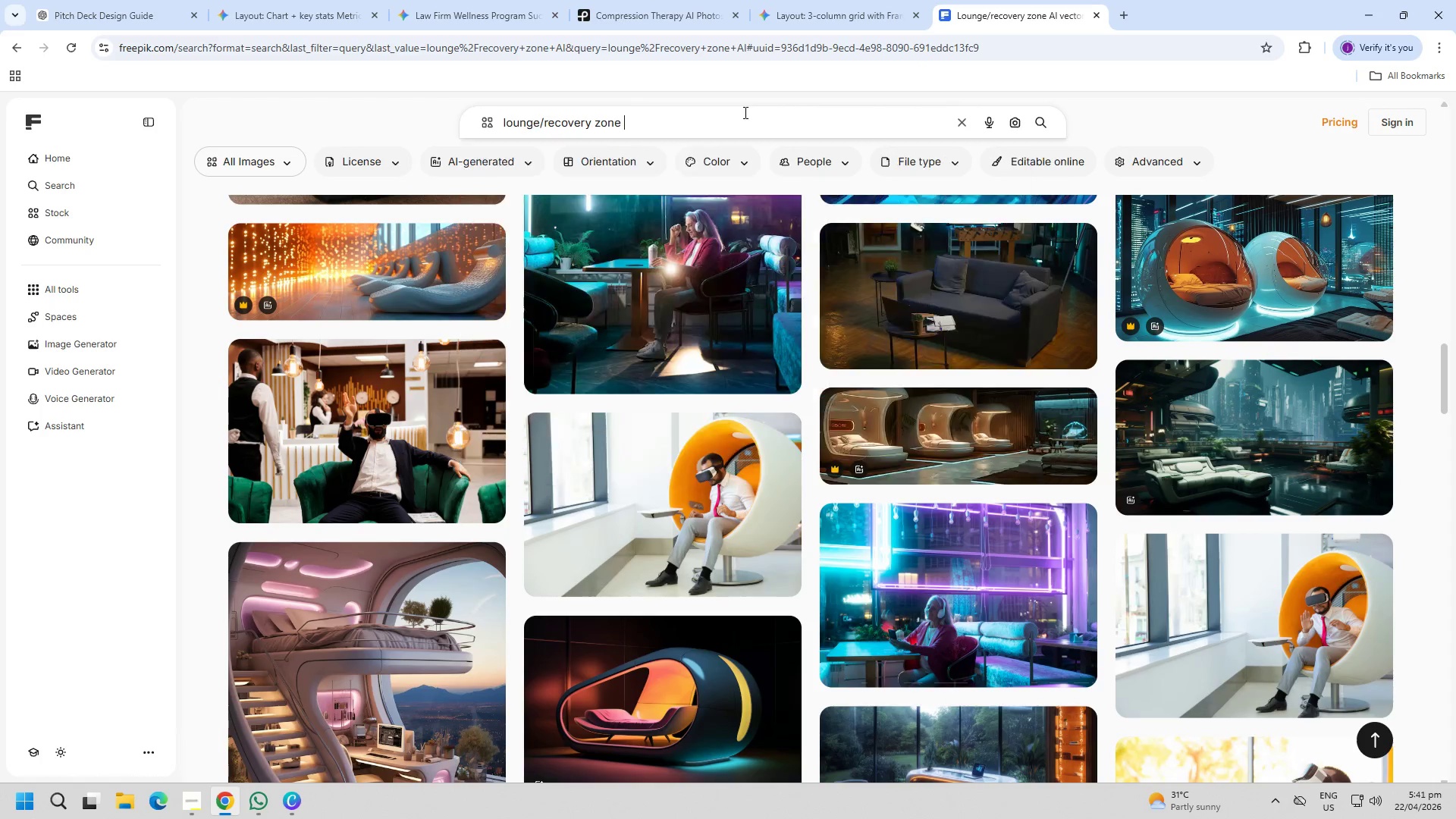 
key(Enter)
 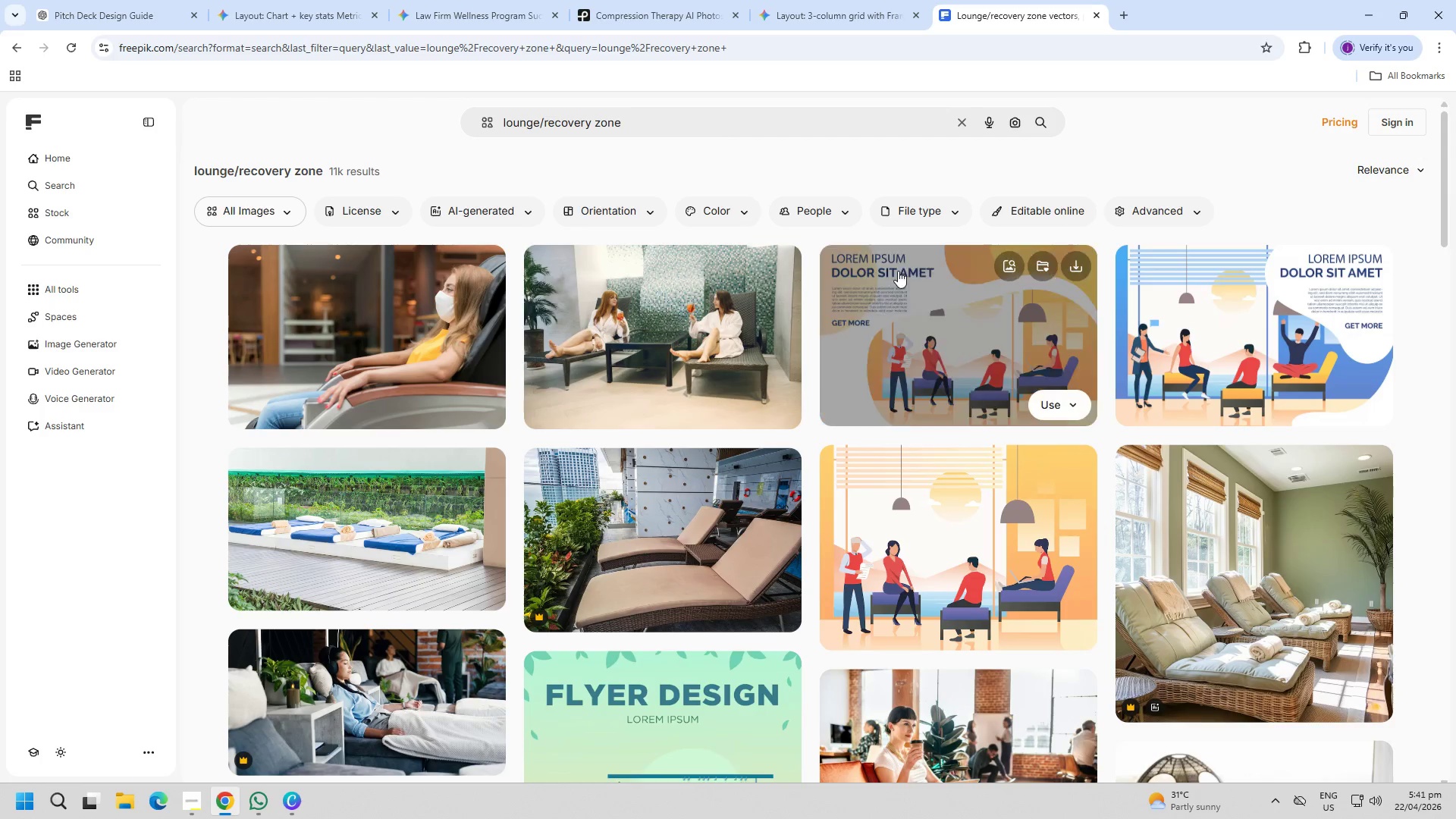 
wait(7.88)
 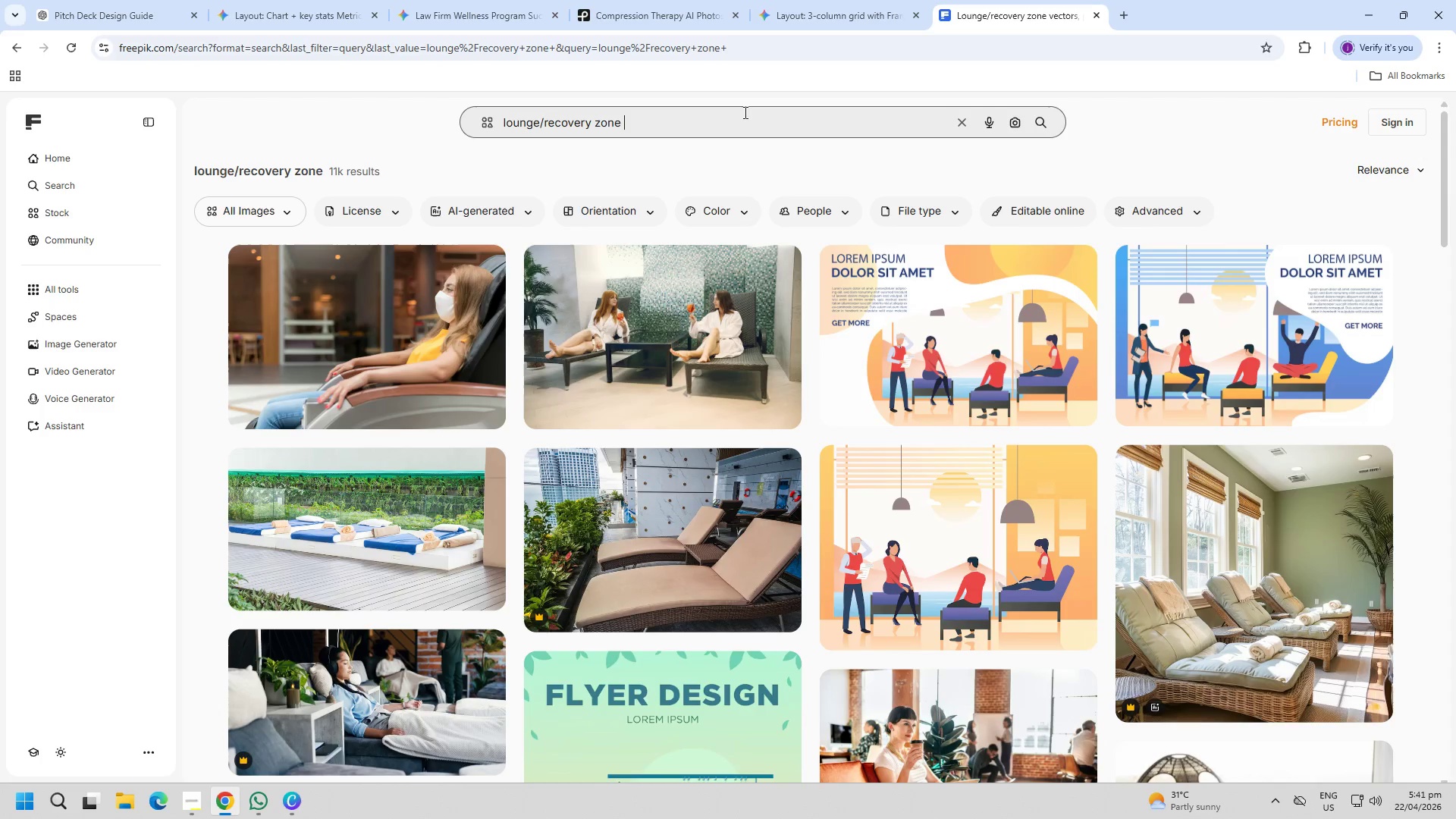 
scroll: coordinate [629, 381], scroll_direction: down, amount: 19.0
 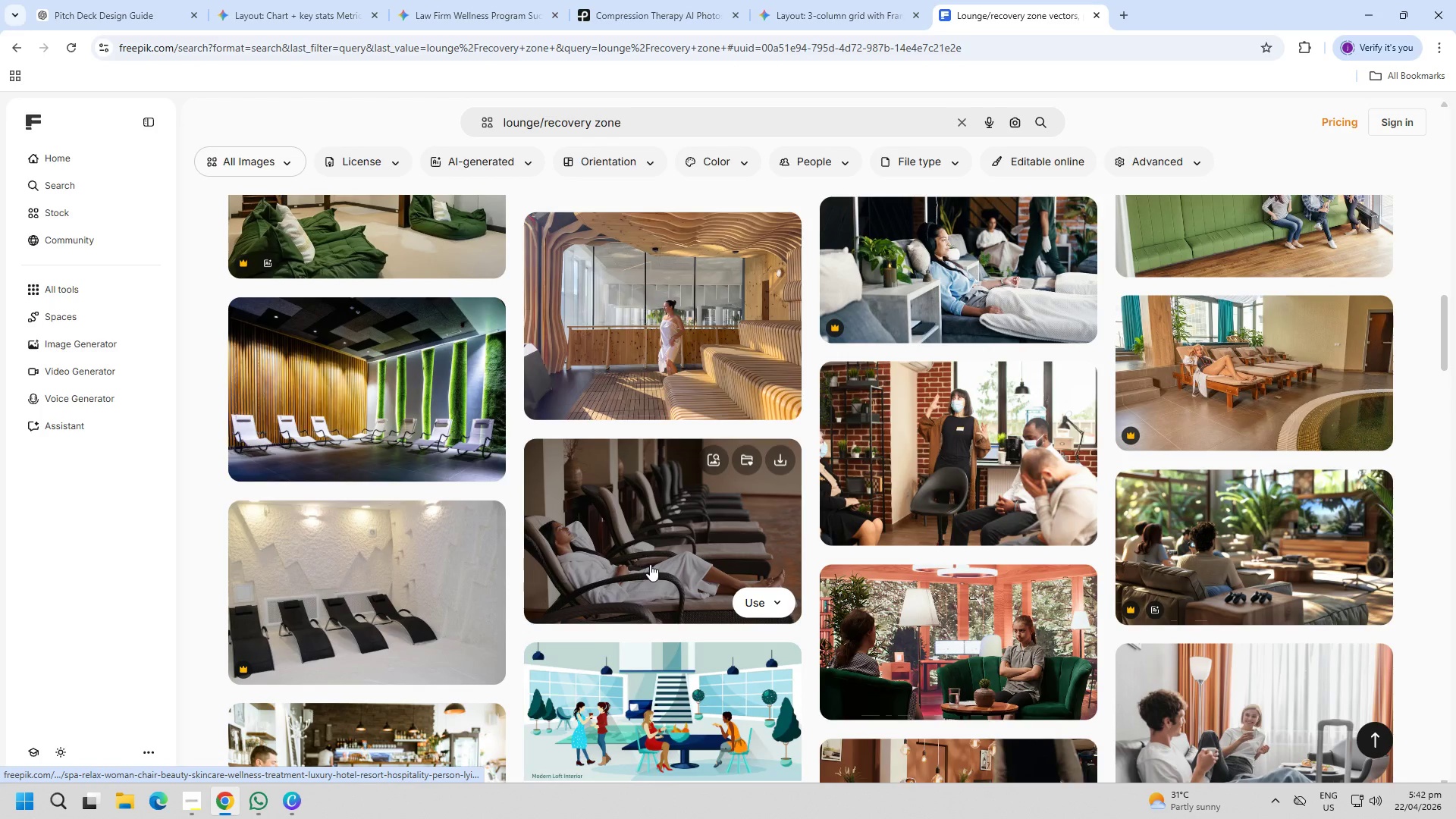 
left_click([651, 565])
 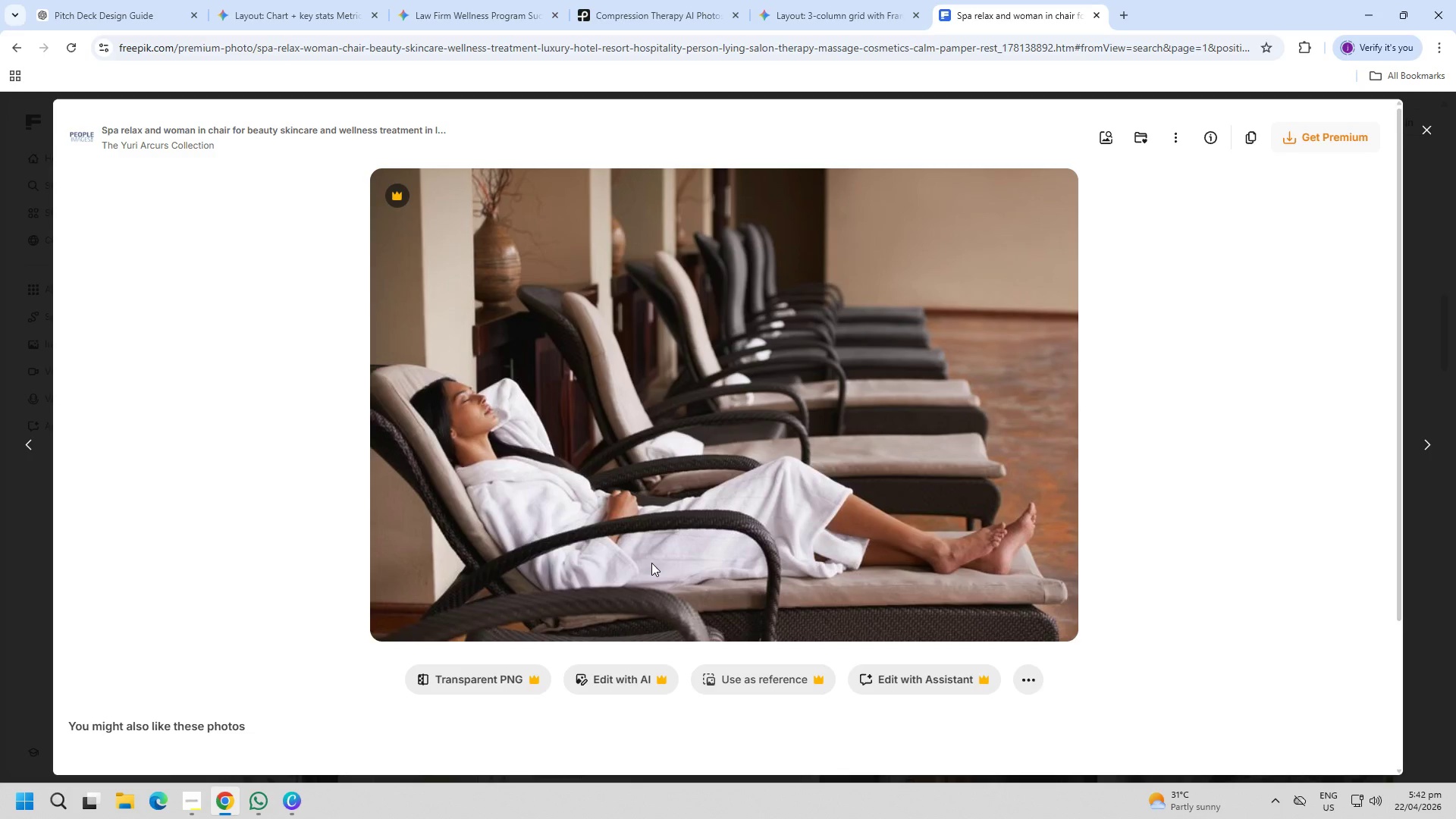 
key(Escape)
 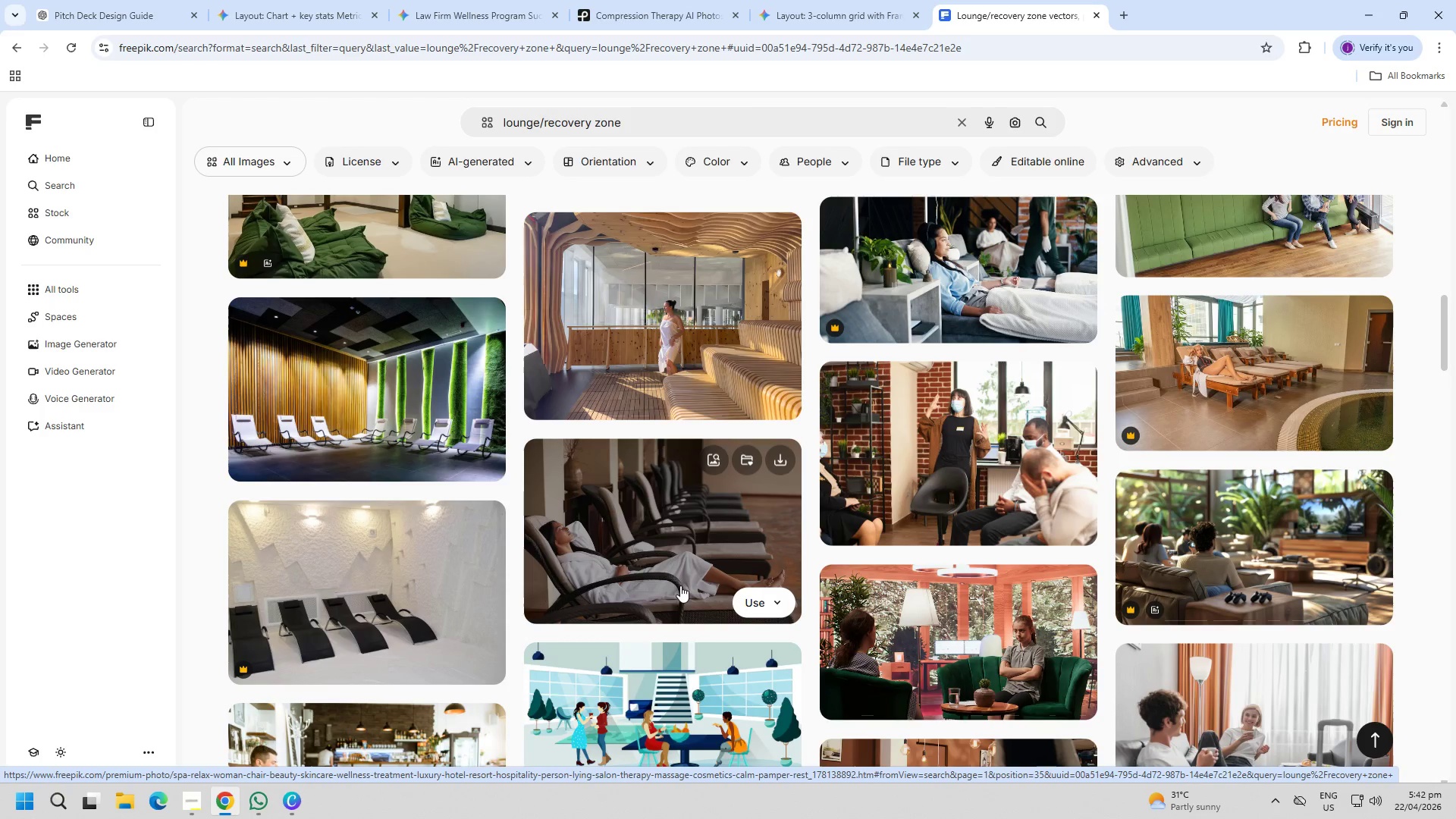 
scroll: coordinate [655, 557], scroll_direction: down, amount: 16.0
 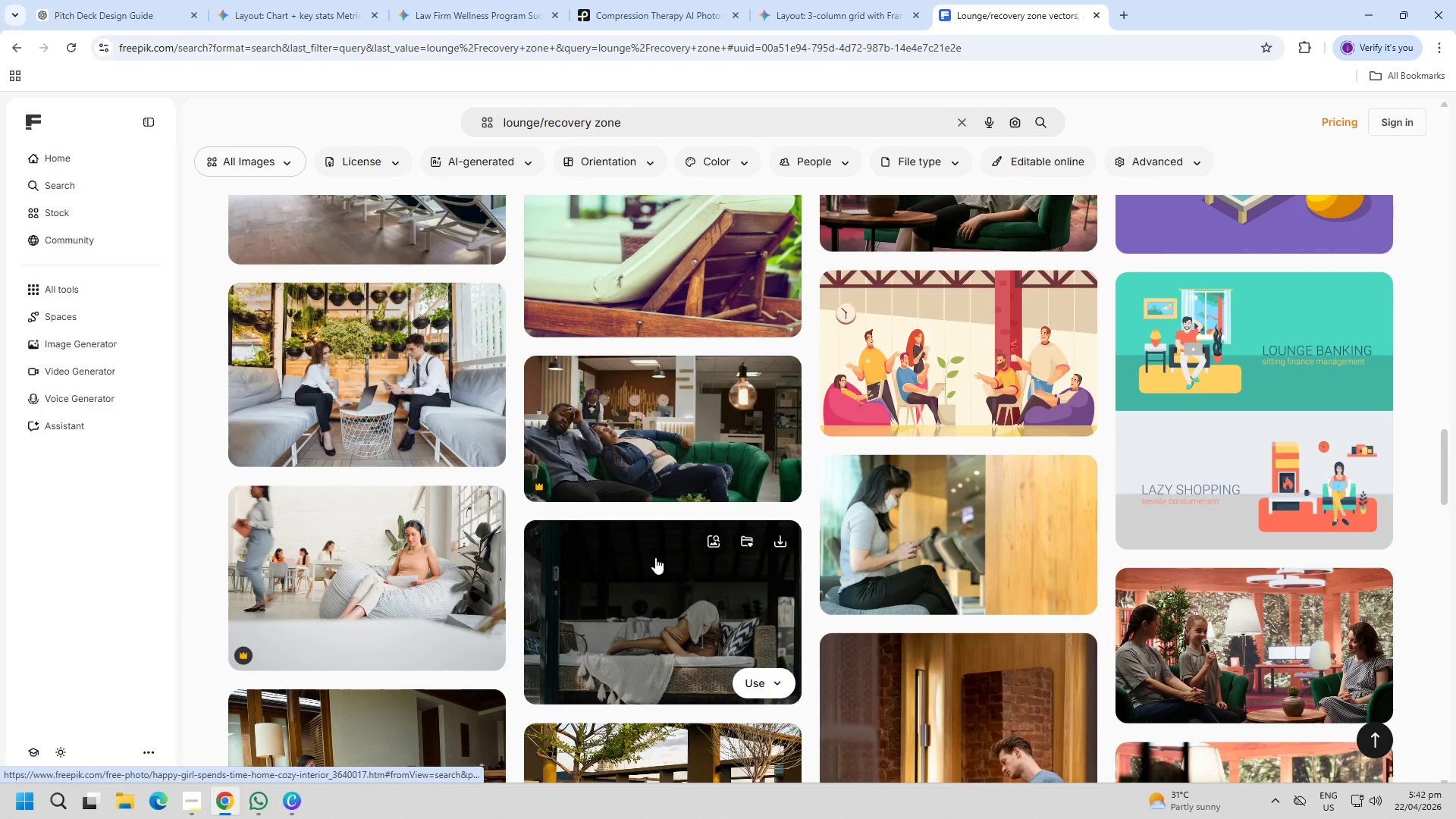 
scroll: coordinate [650, 568], scroll_direction: down, amount: 22.0
 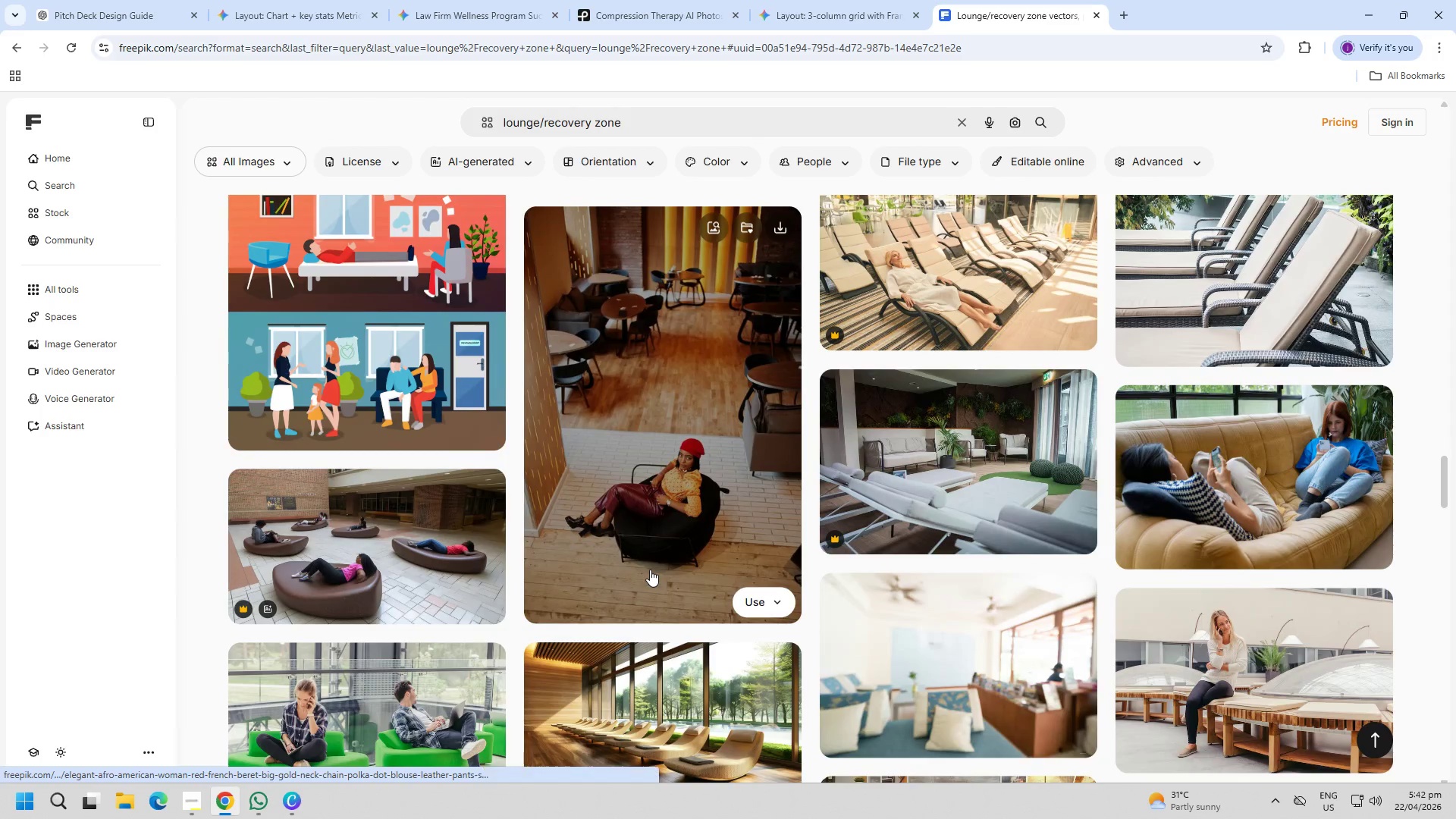 
scroll: coordinate [650, 568], scroll_direction: down, amount: 4.0
 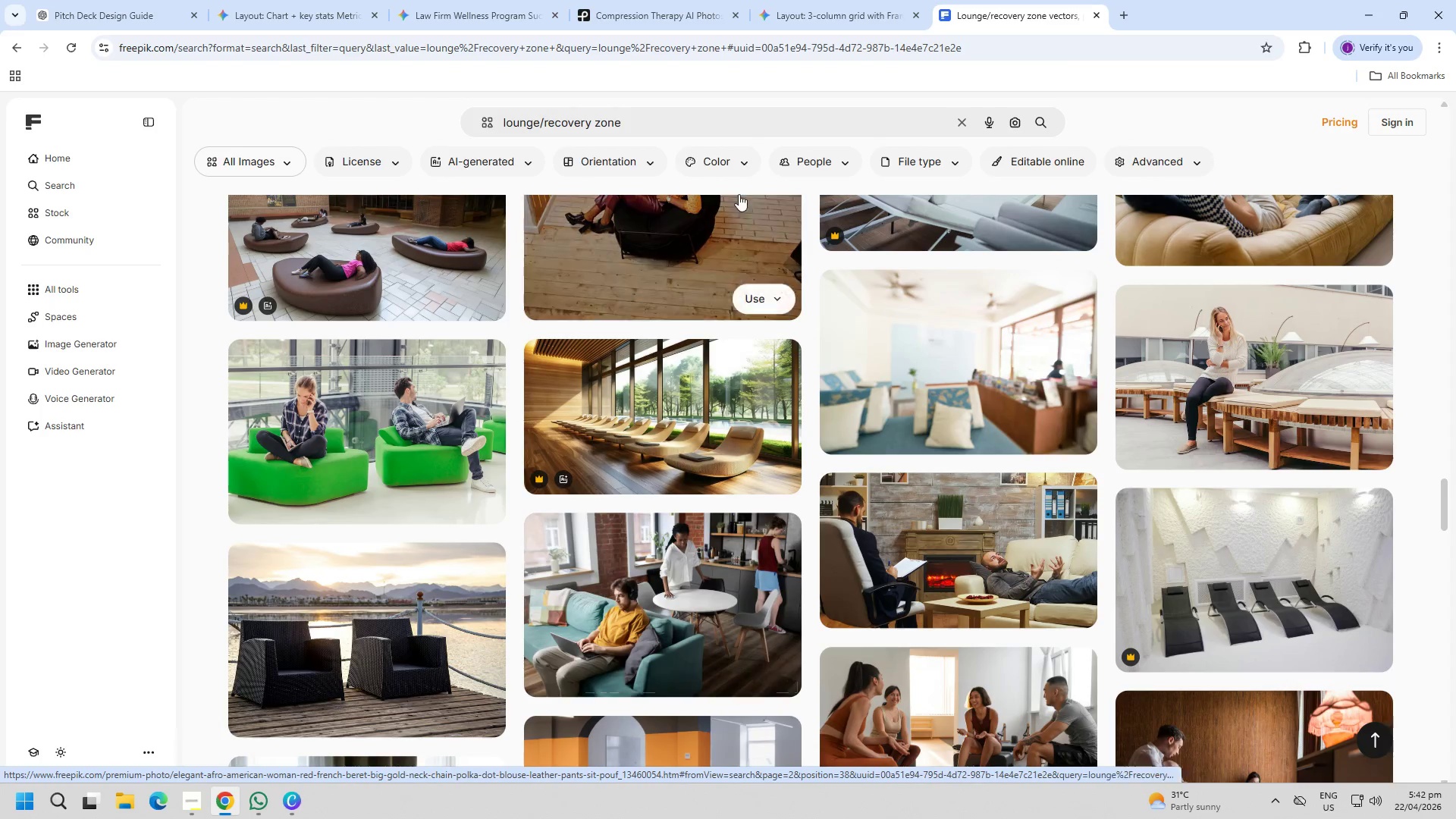 
left_click([718, 123])
 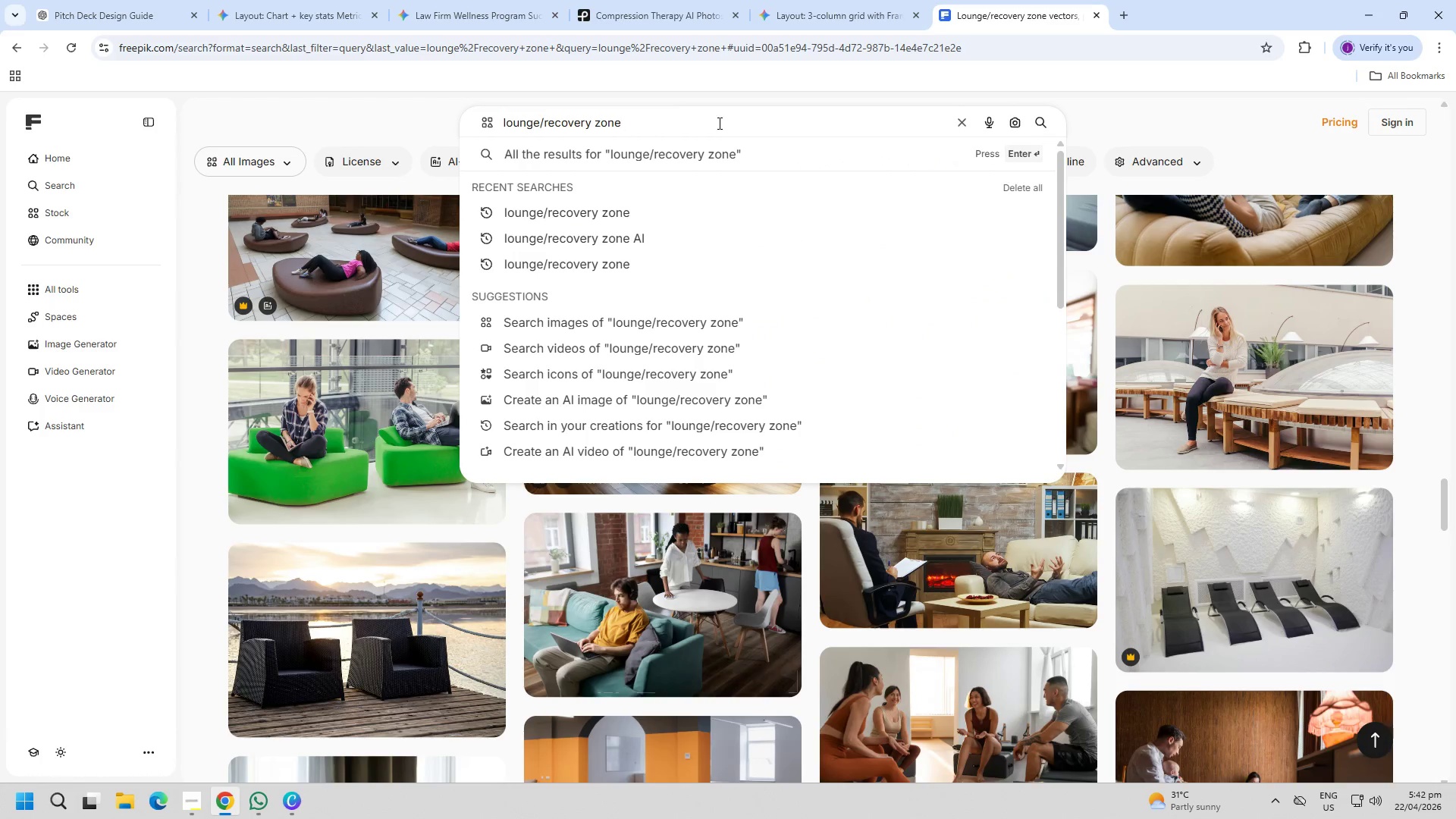 
type(solo)
 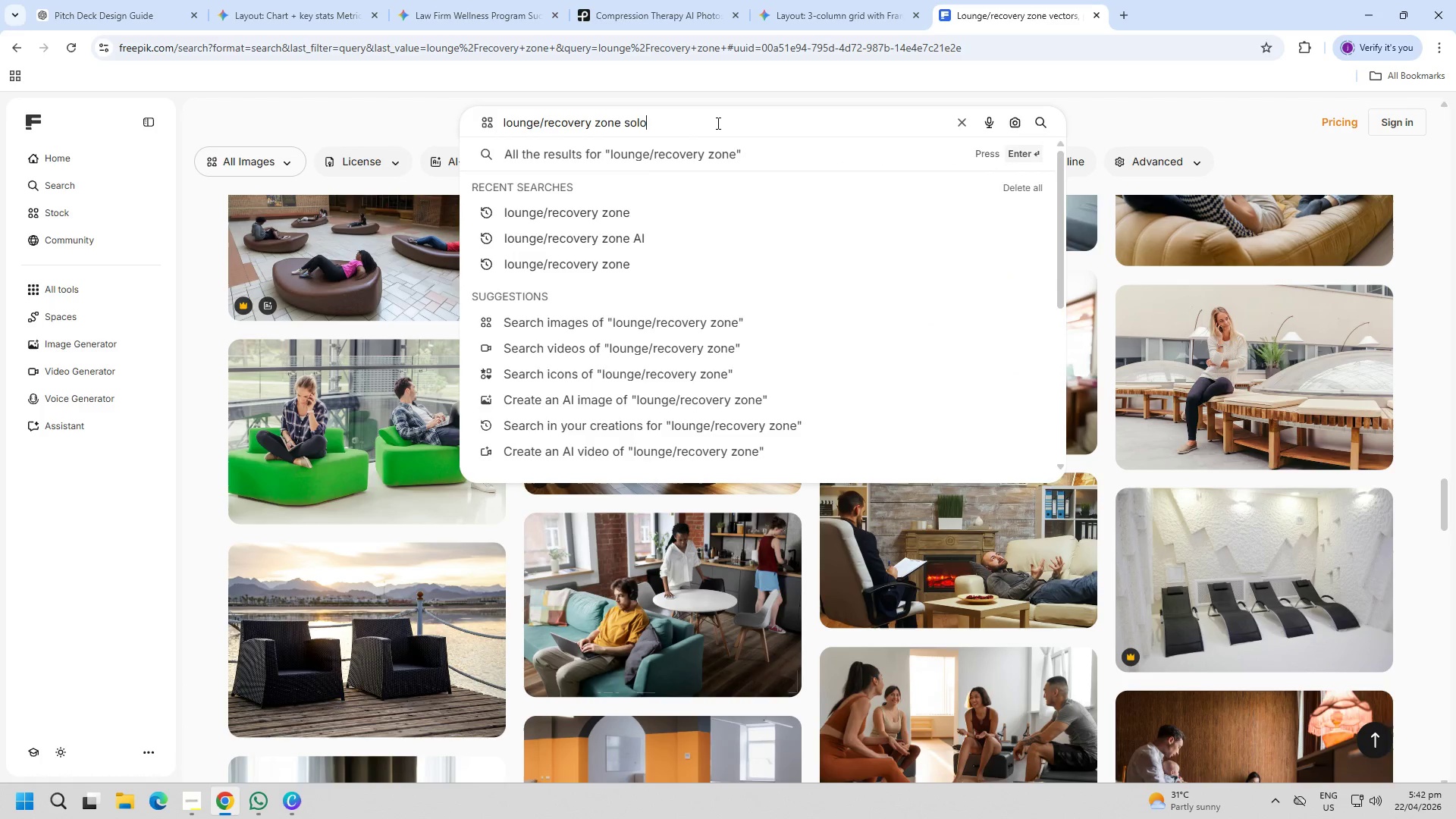 
key(Enter)
 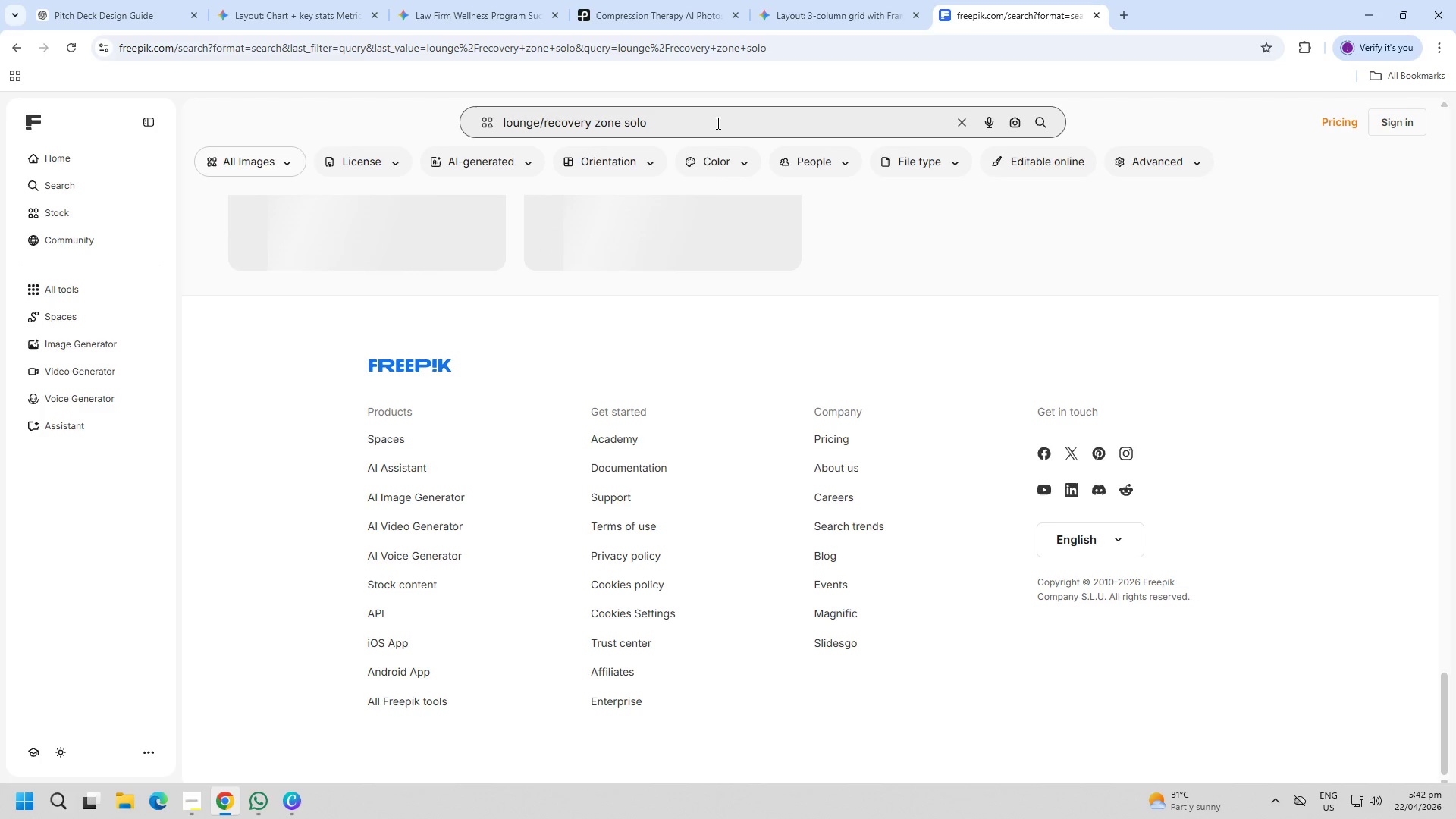 
double_click([717, 123])
 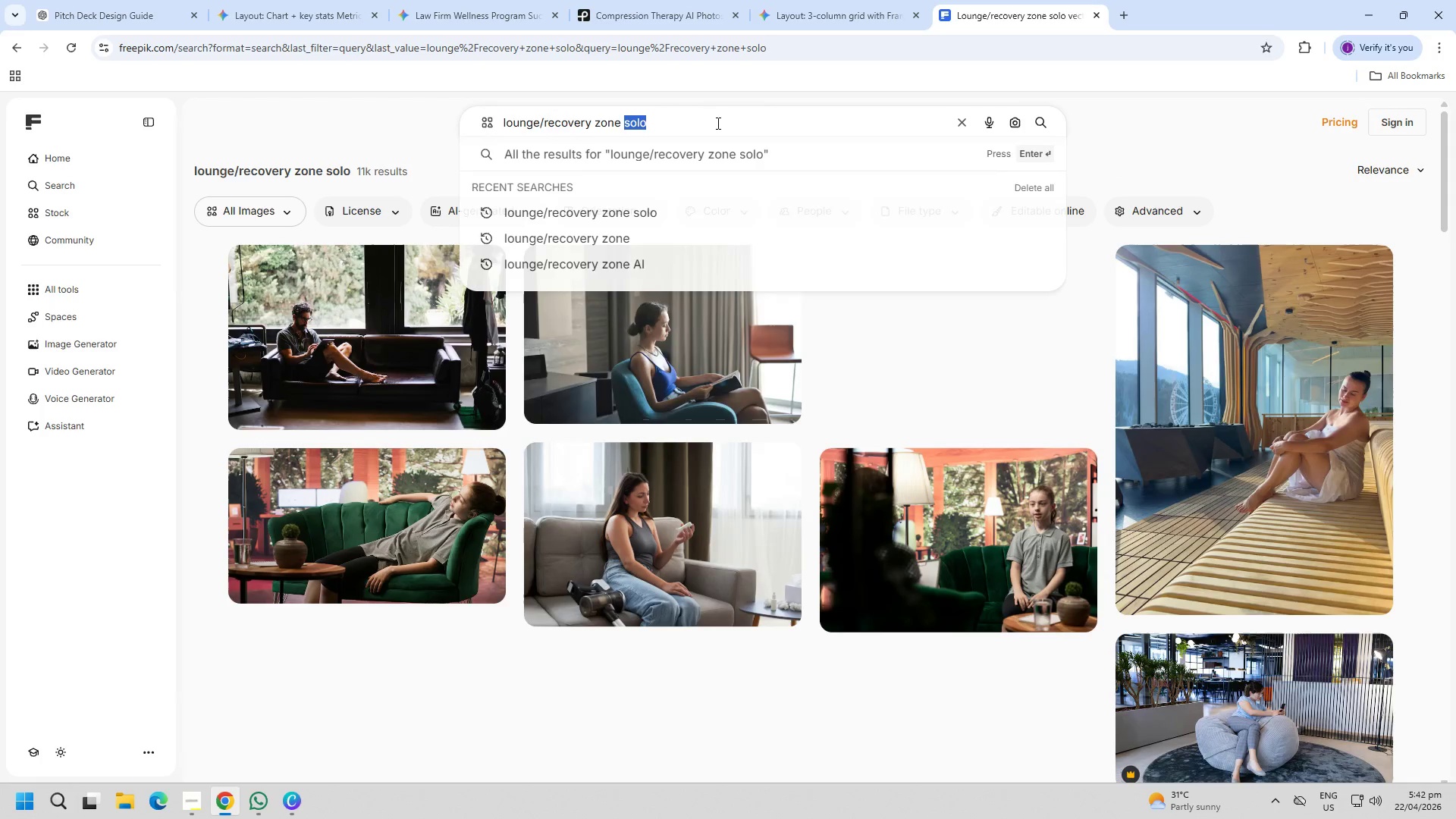 
triple_click([717, 123])
 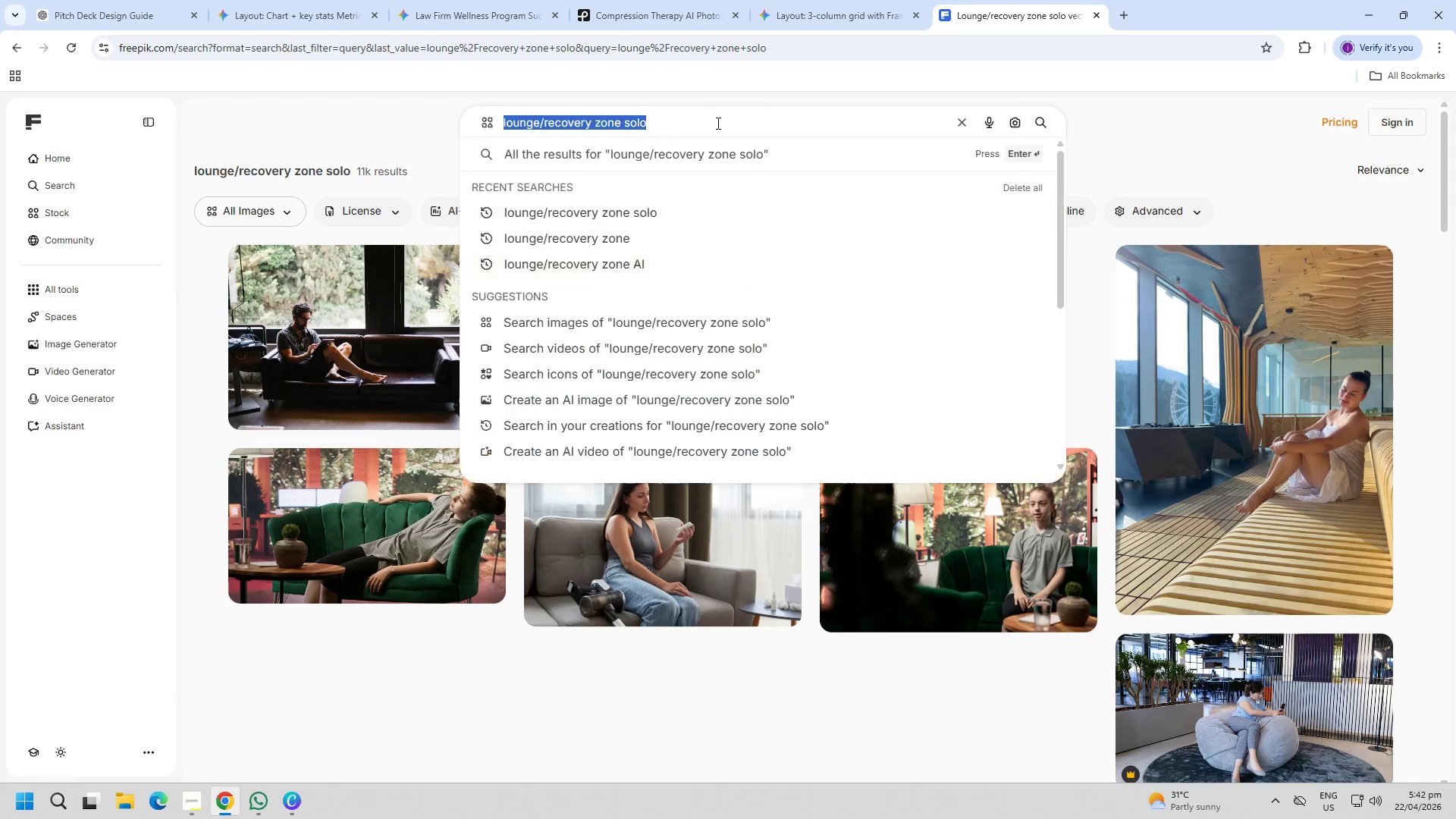 
triple_click([717, 123])
 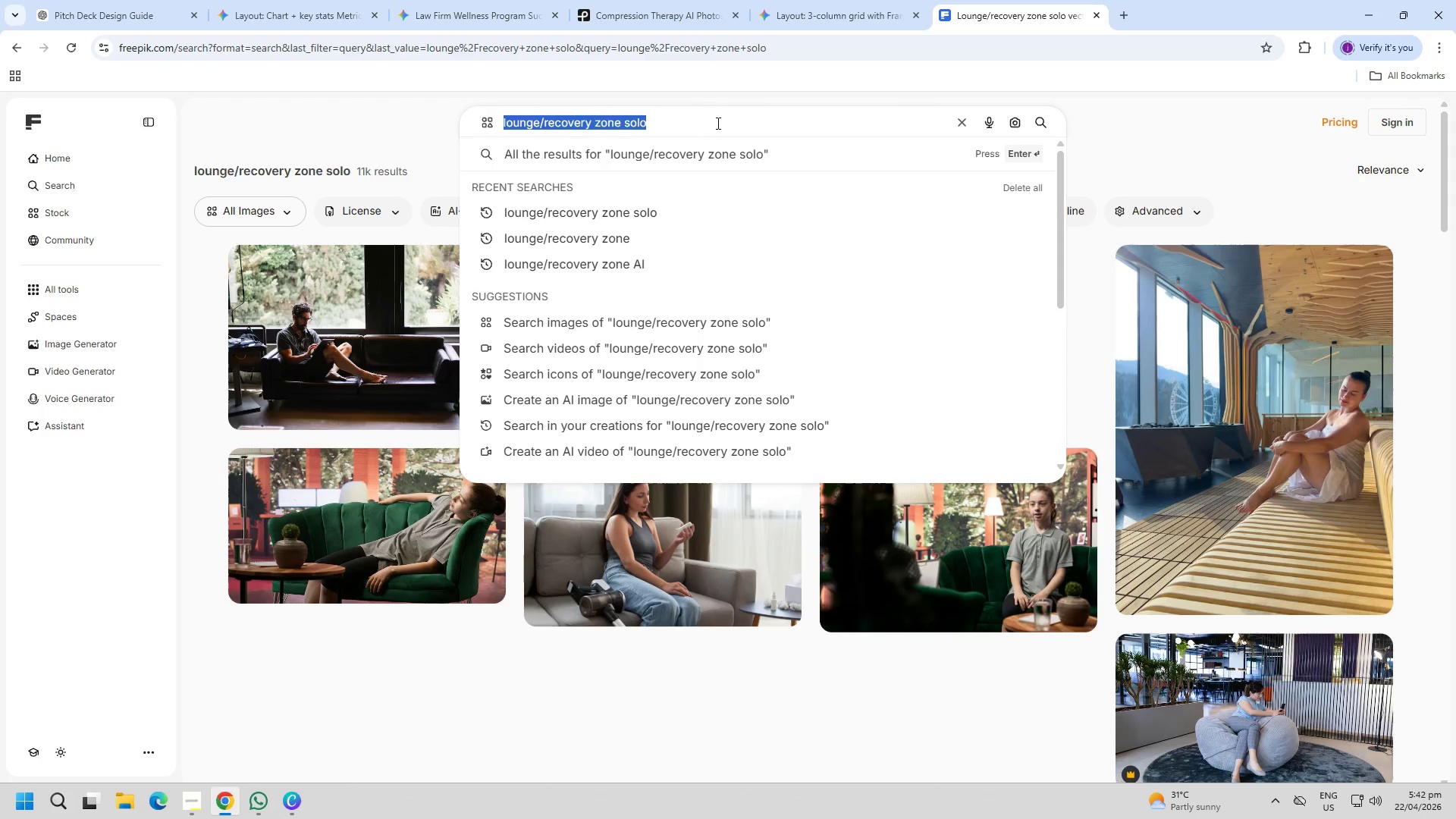 
key(Control+C)
 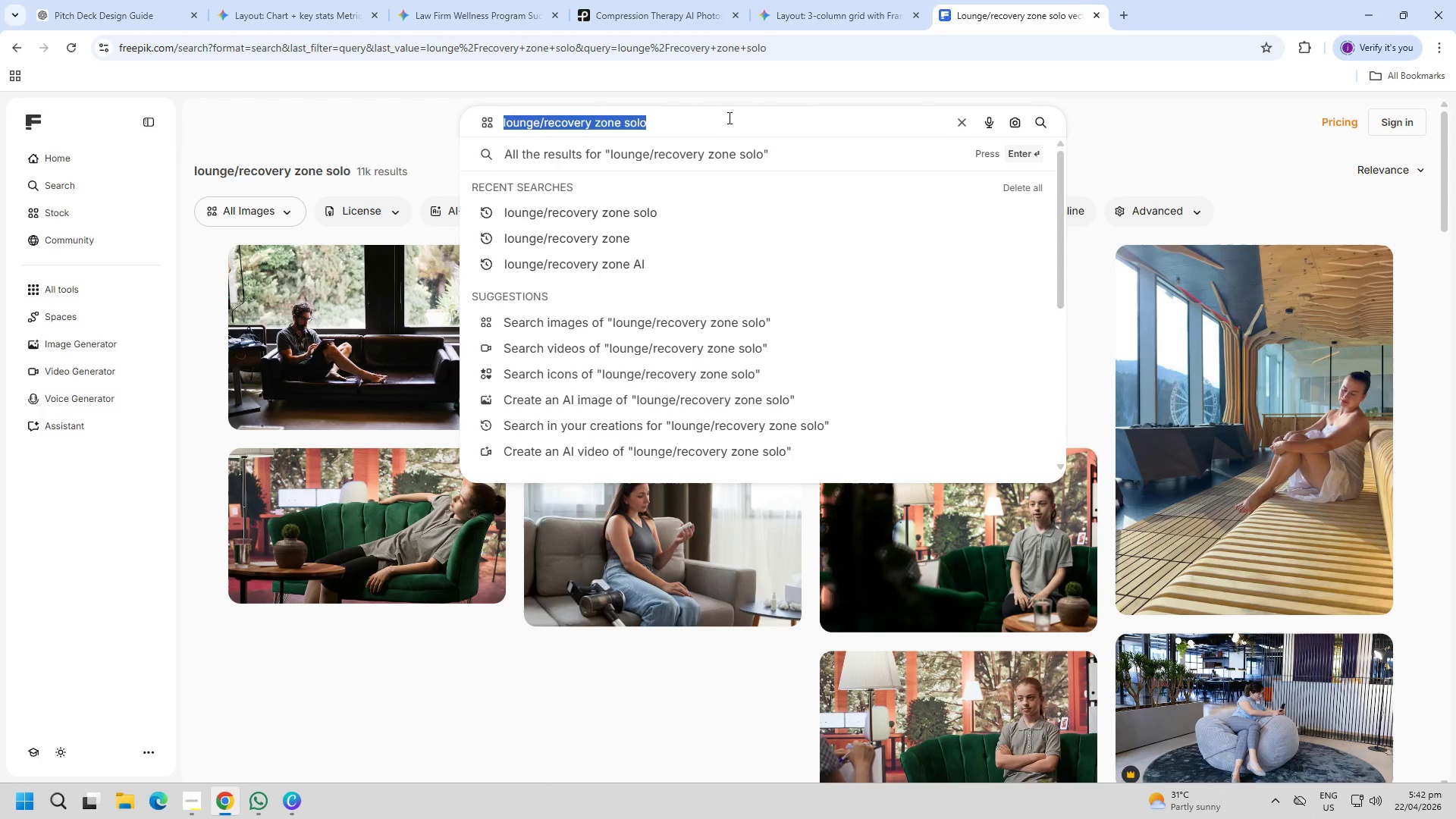 
key(Control+C)
 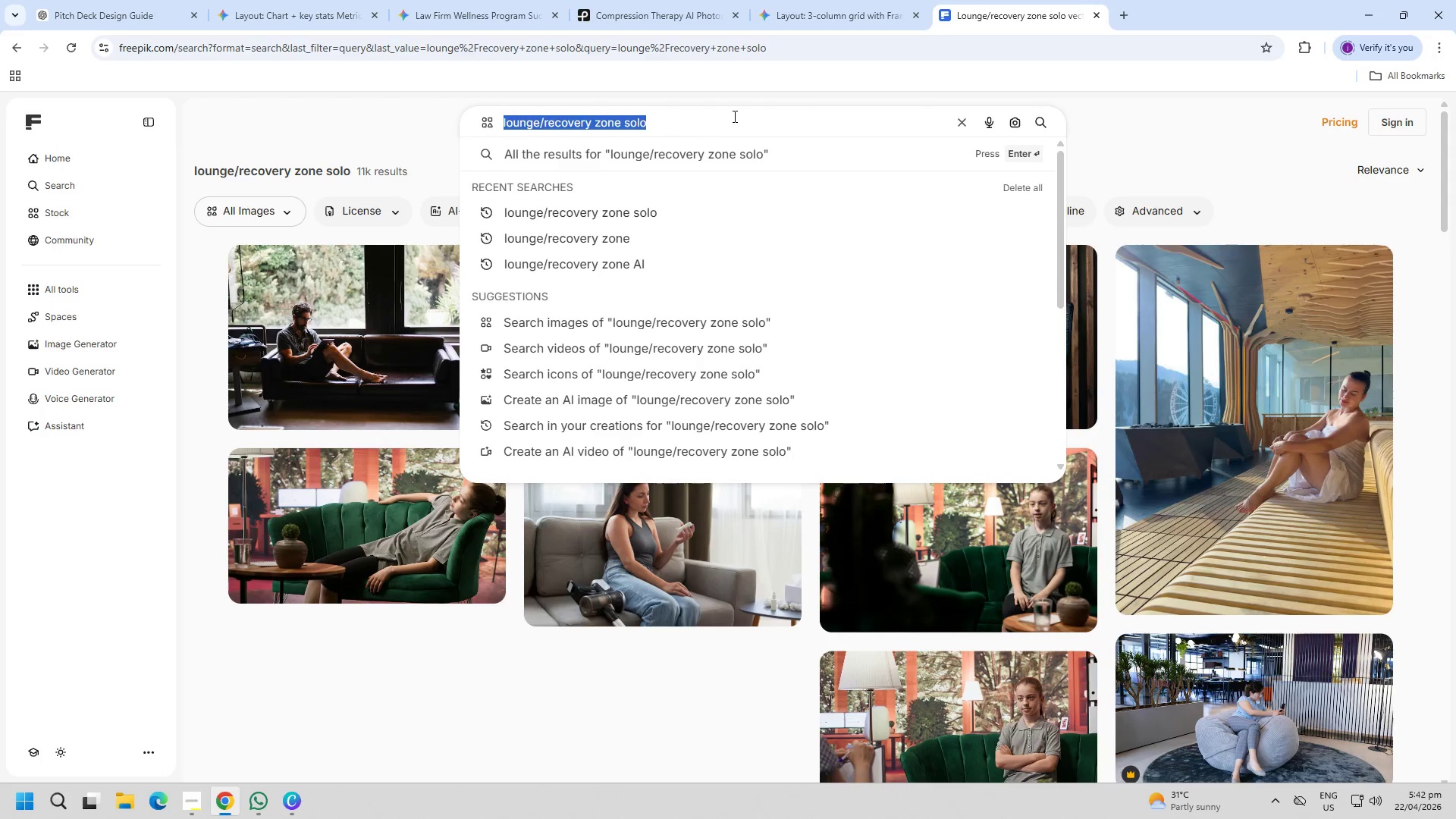 
key(Control+C)
 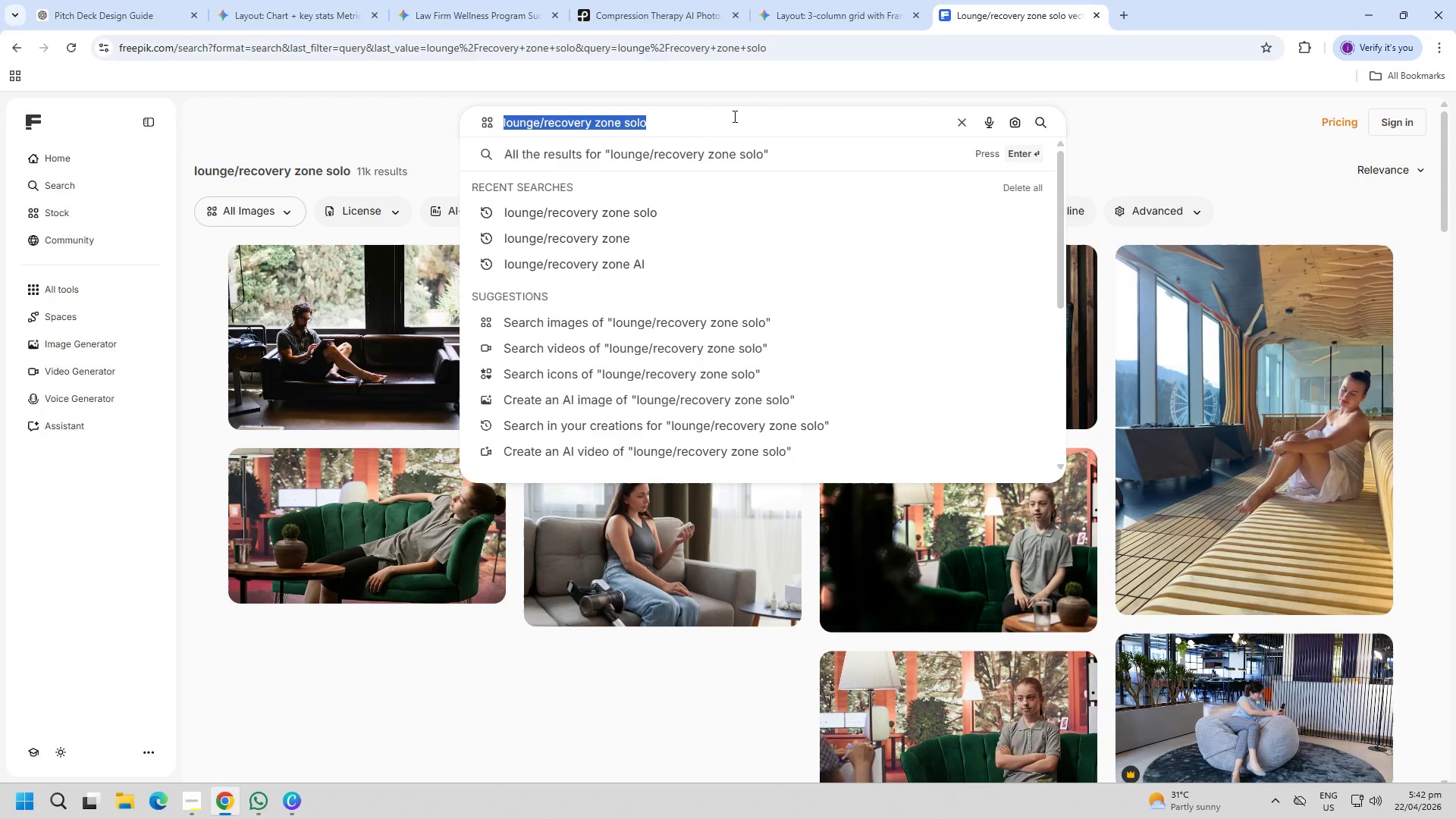 
key(Control+C)
 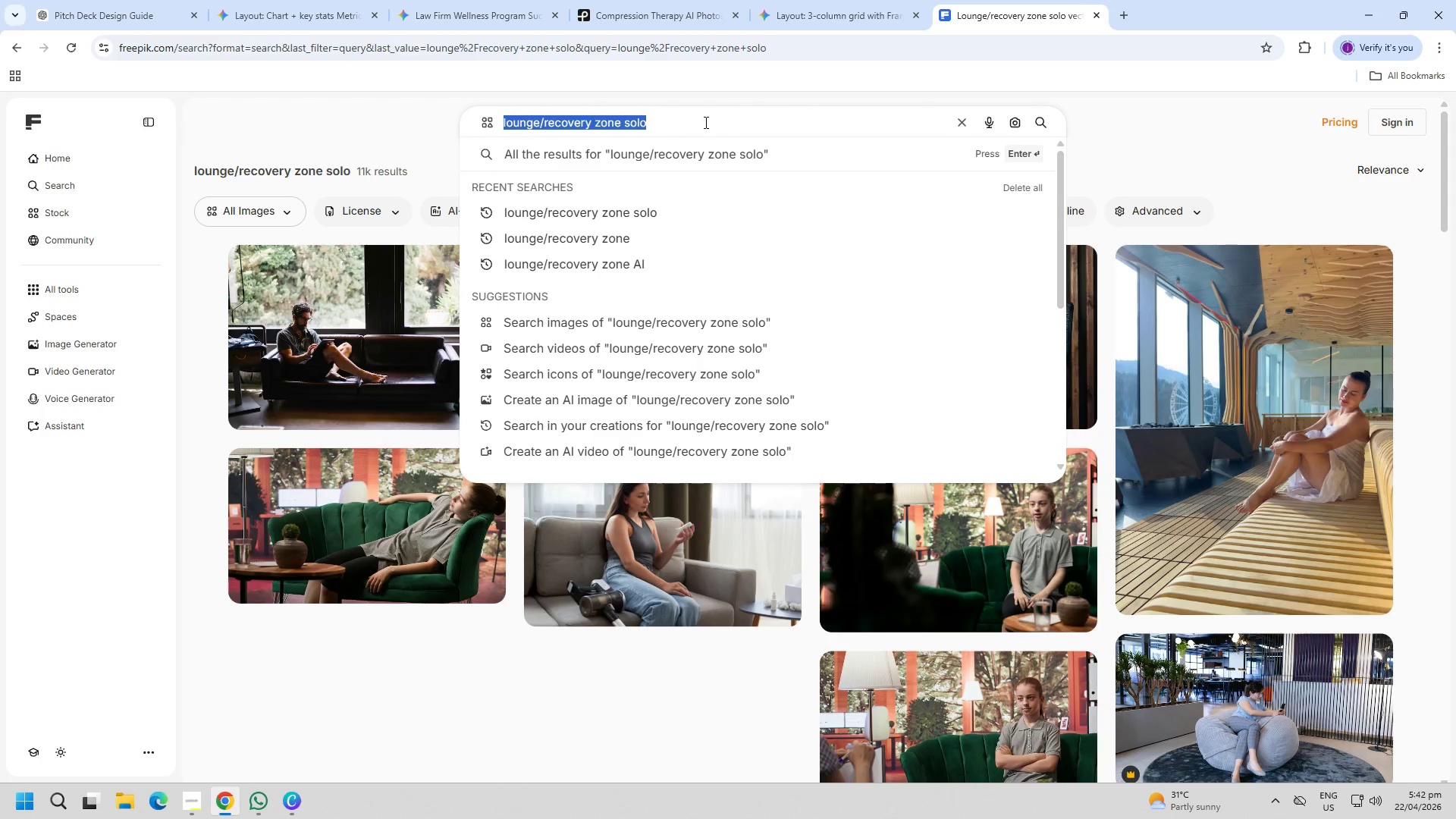 
key(Control+C)
 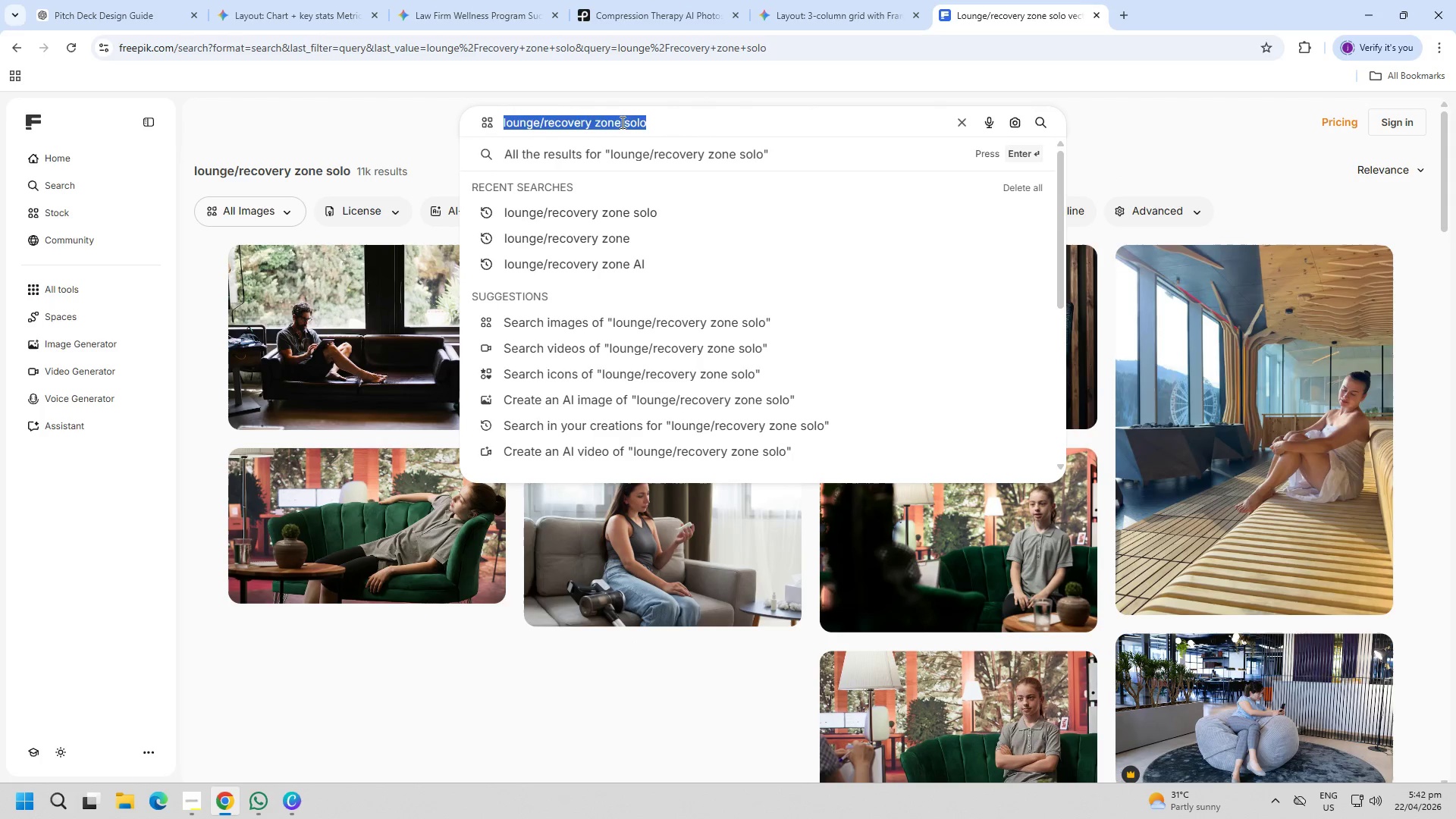 
left_click([613, 124])
 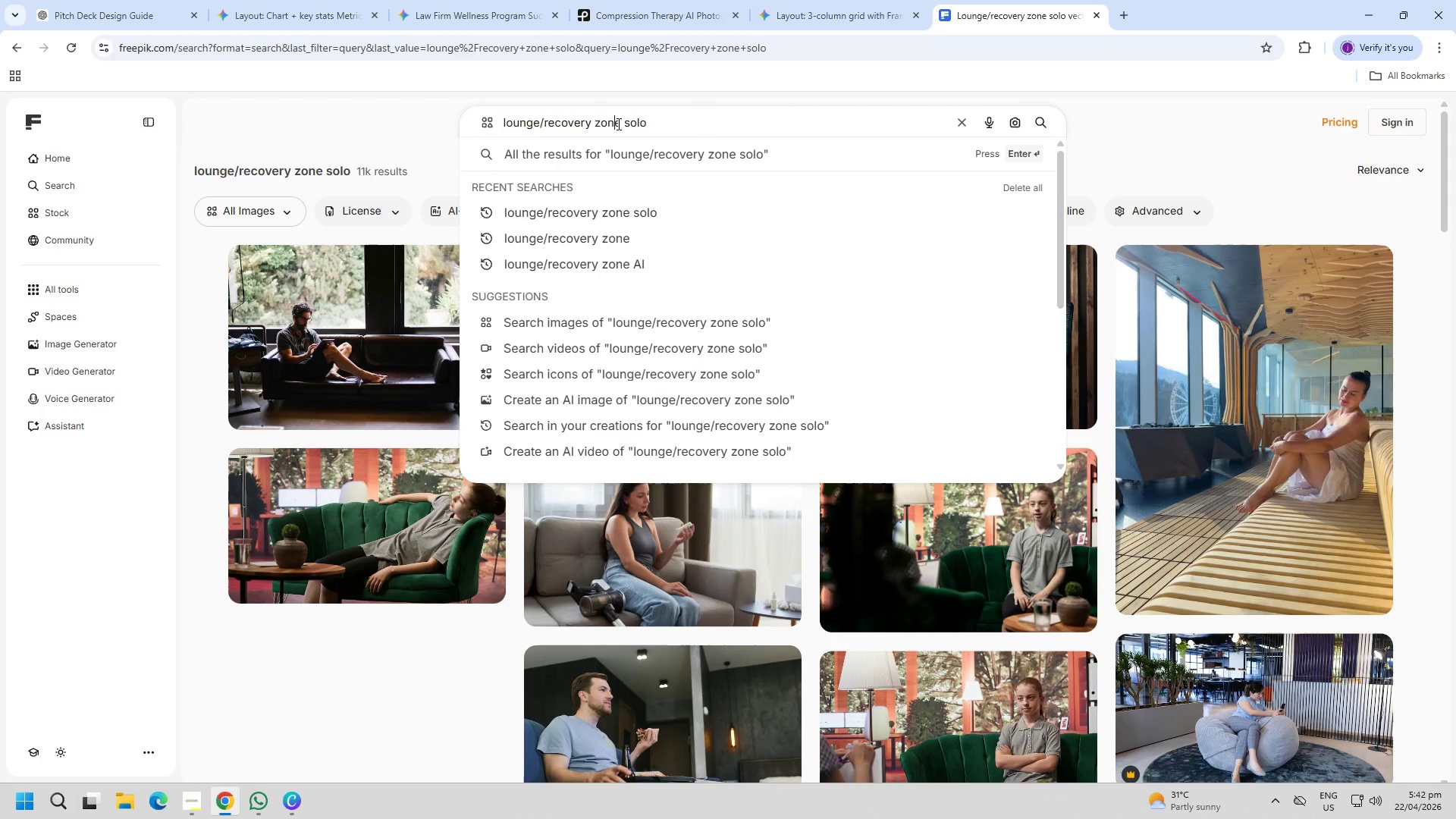 
left_click_drag(start_coordinate=[619, 124], to_coordinate=[495, 126])
 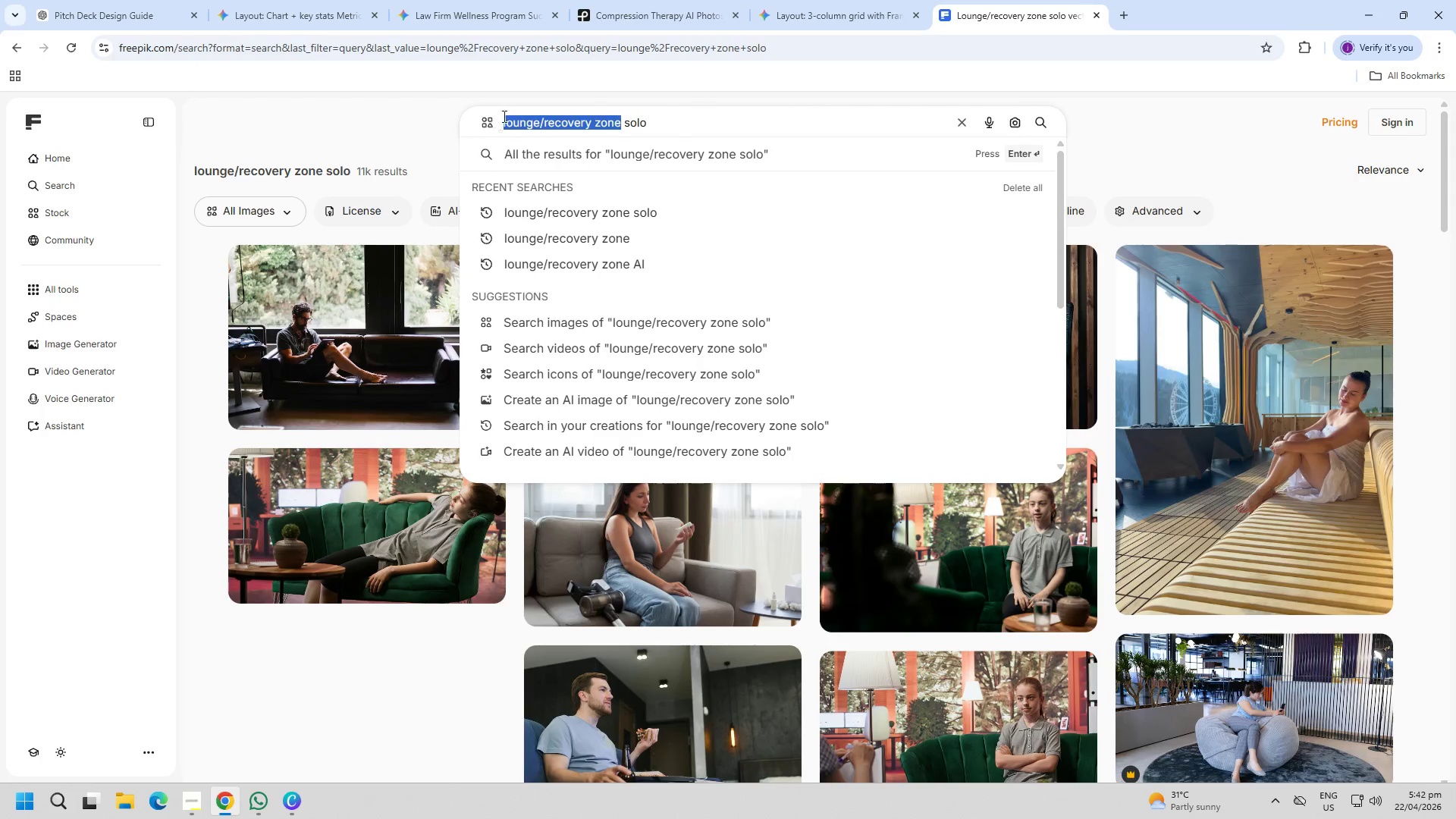 
key(Control+C)
 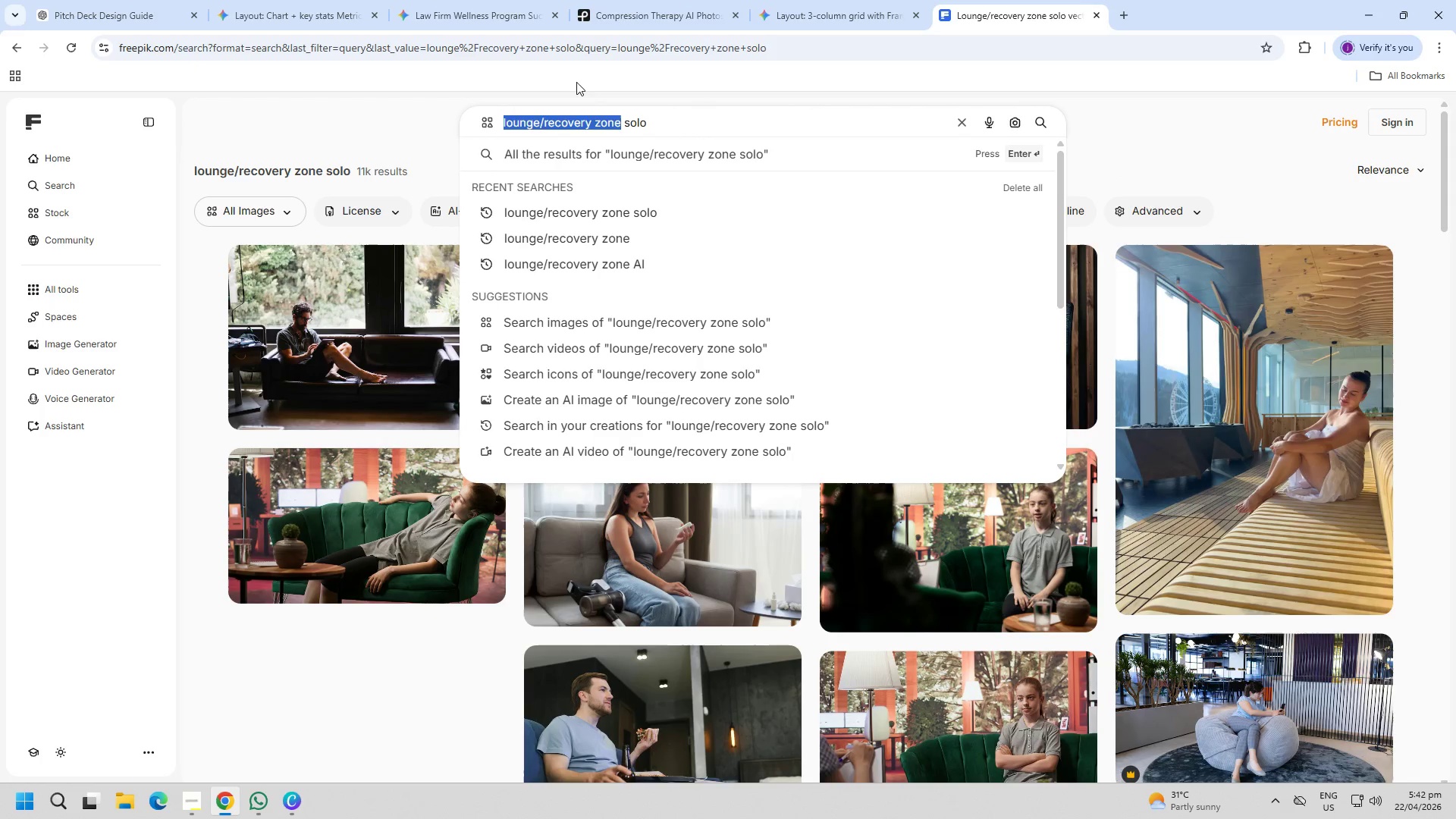 
key(Control+C)
 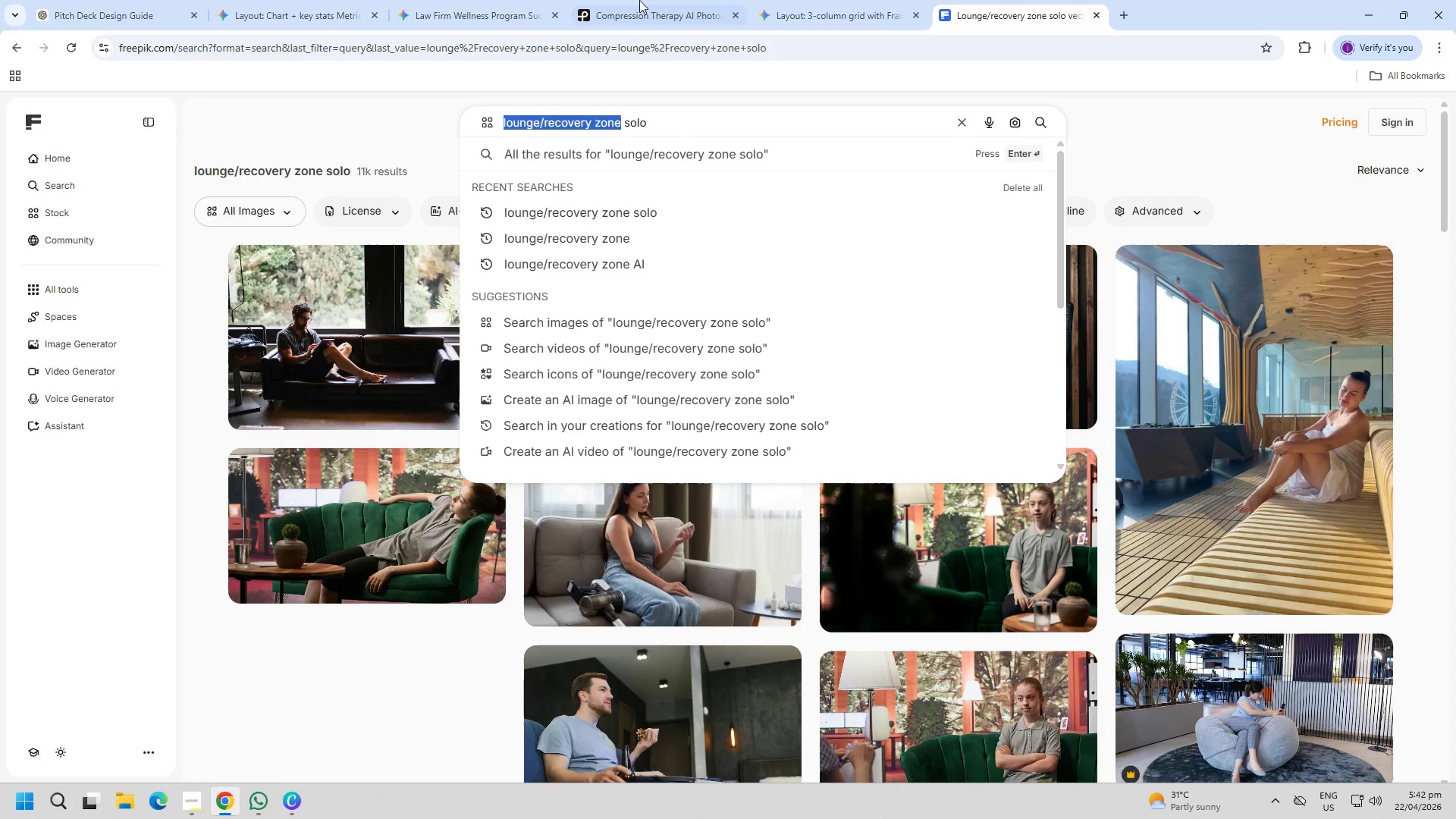 
left_click([643, 0])
 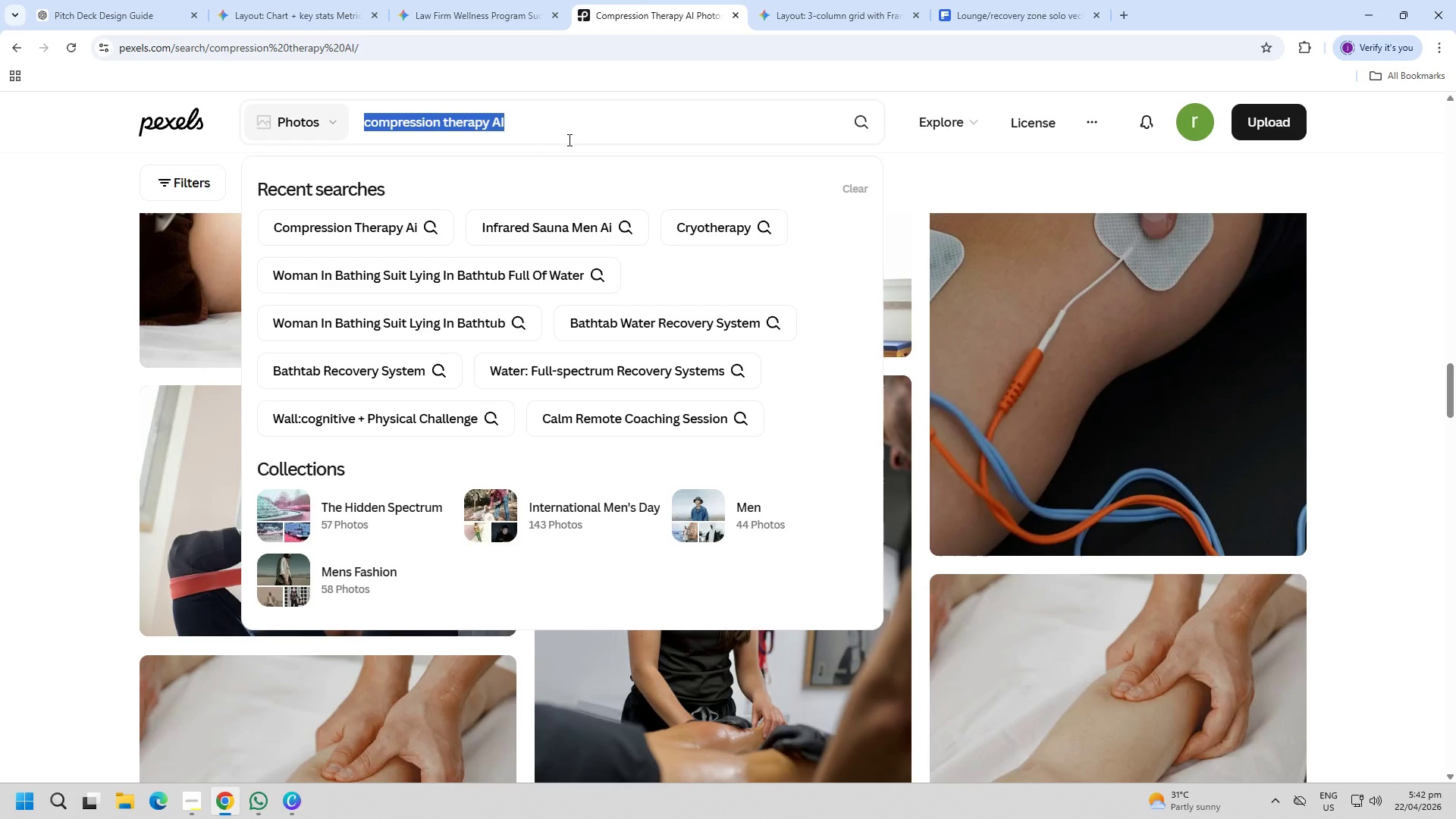 
double_click([563, 136])
 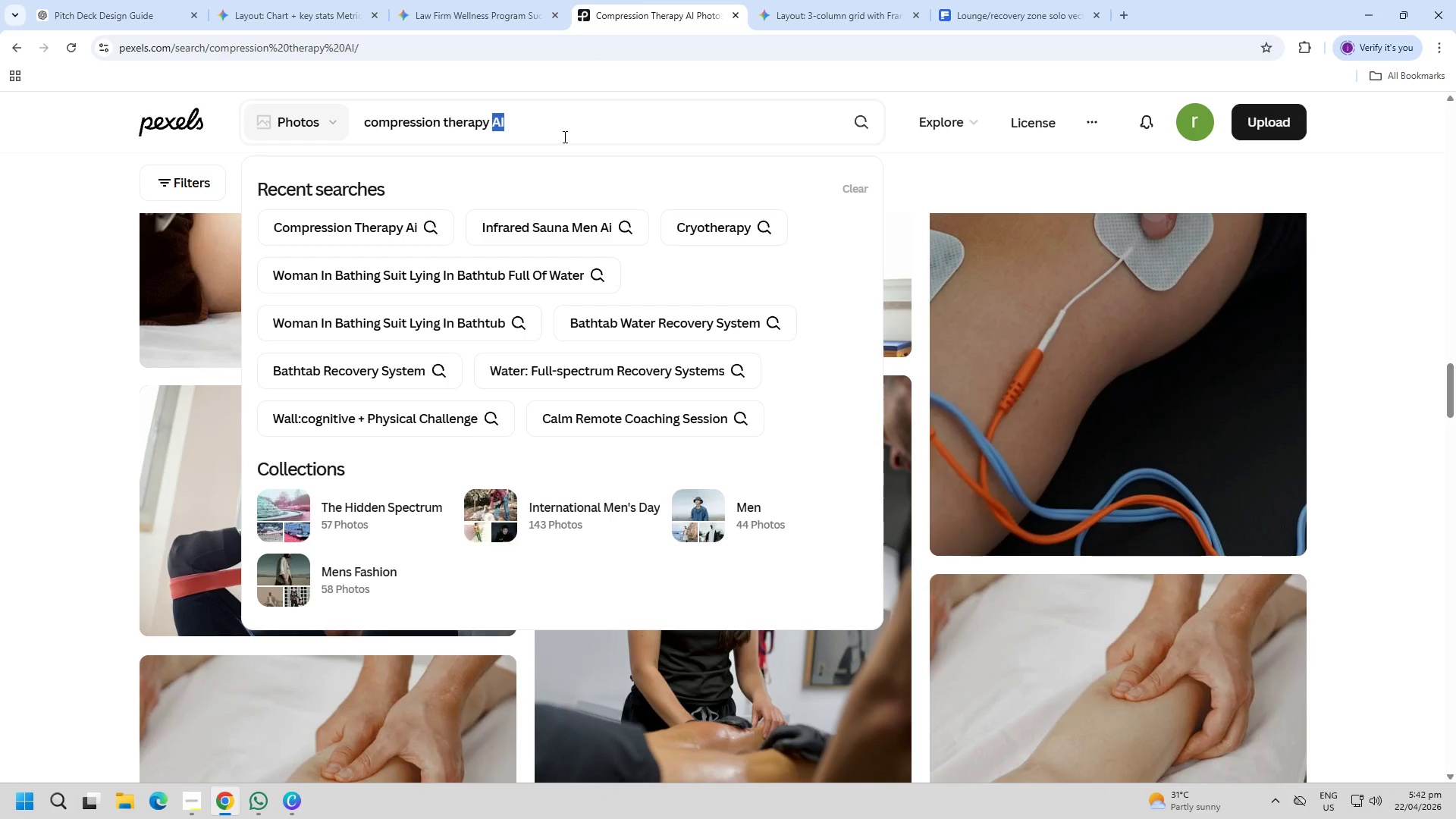 
triple_click([563, 136])
 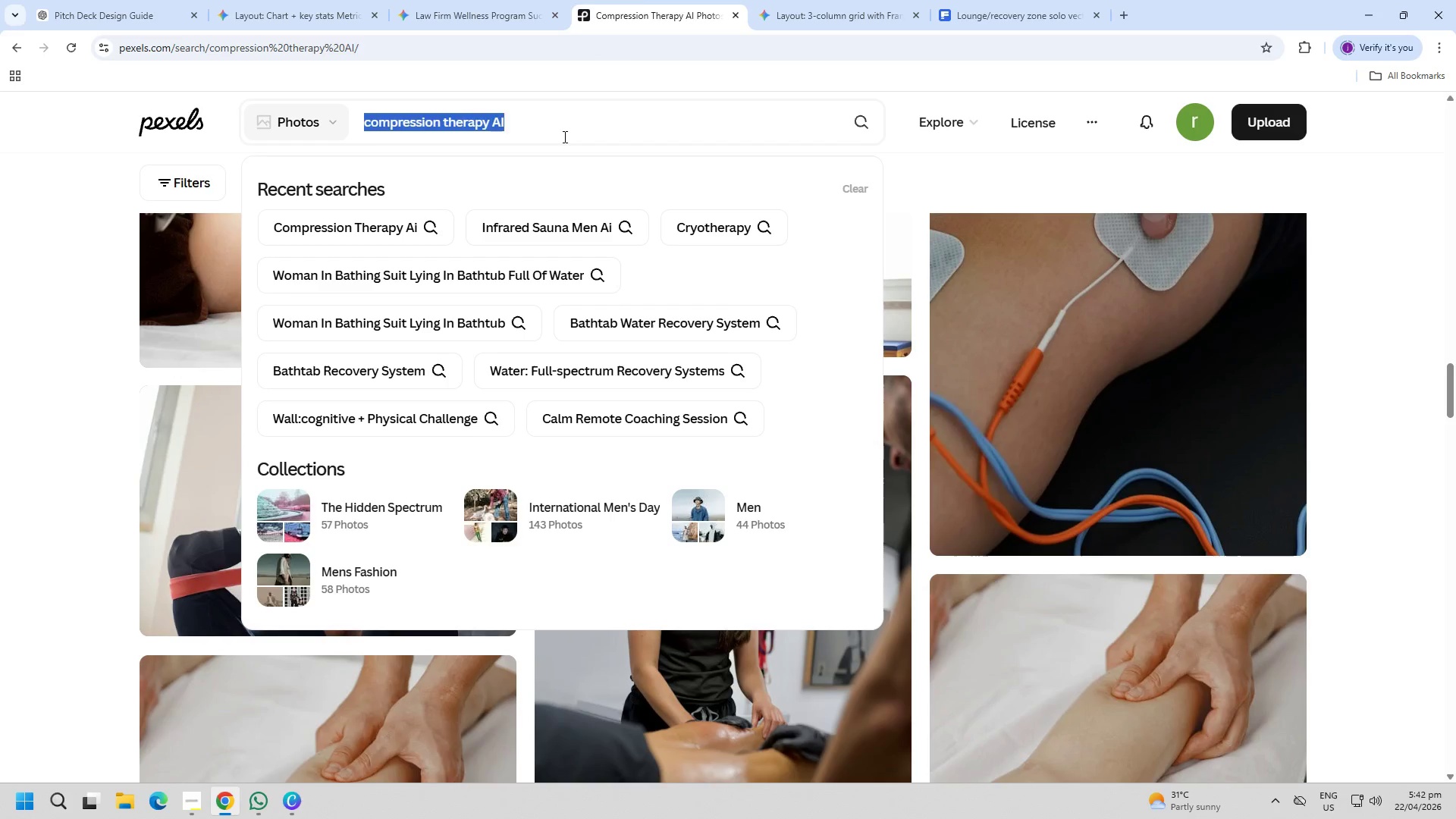 
key(Control+ControlLeft)
 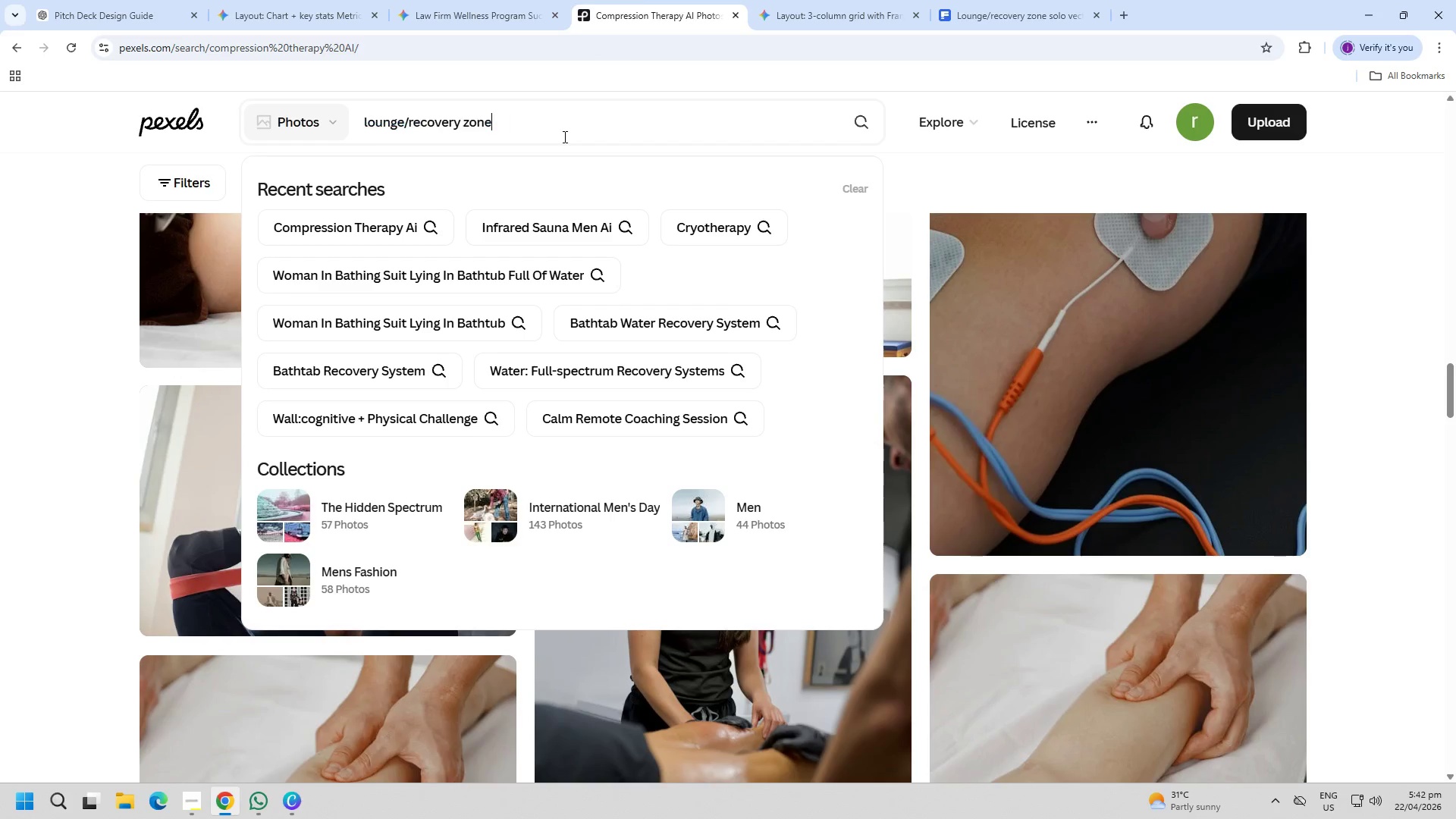 
key(Control+V)
 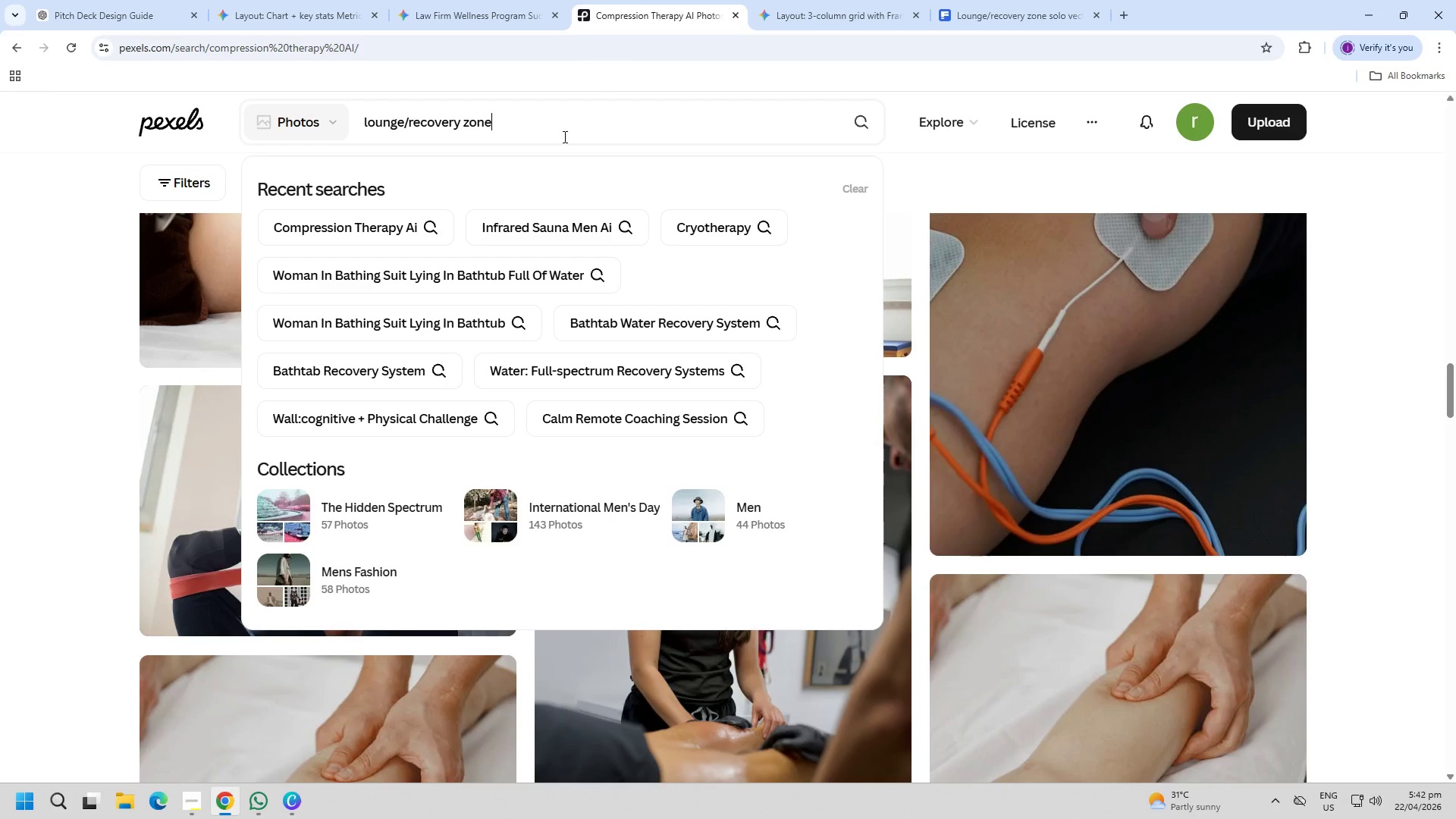 
key(Enter)
 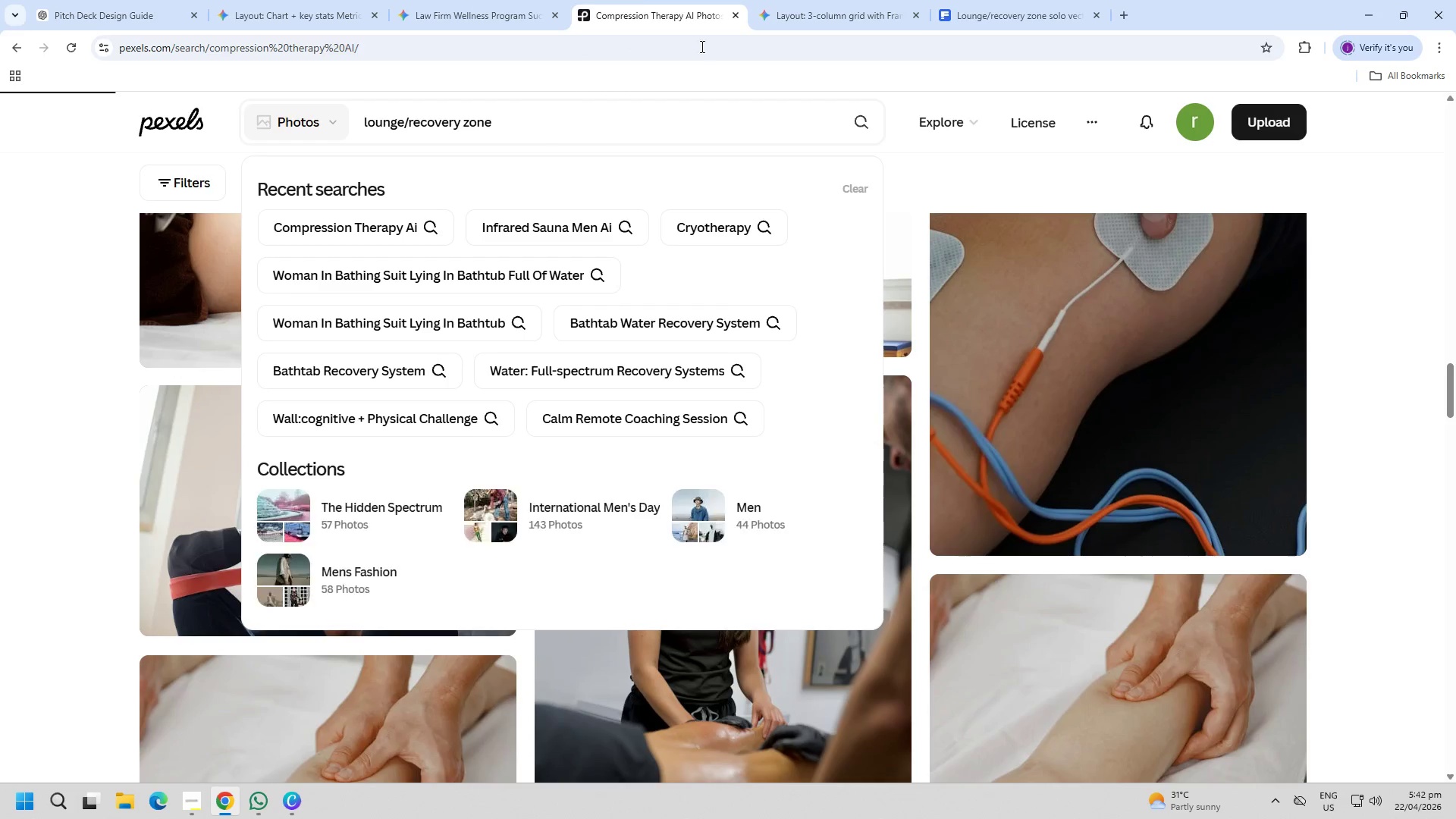 
left_click([1009, 0])
 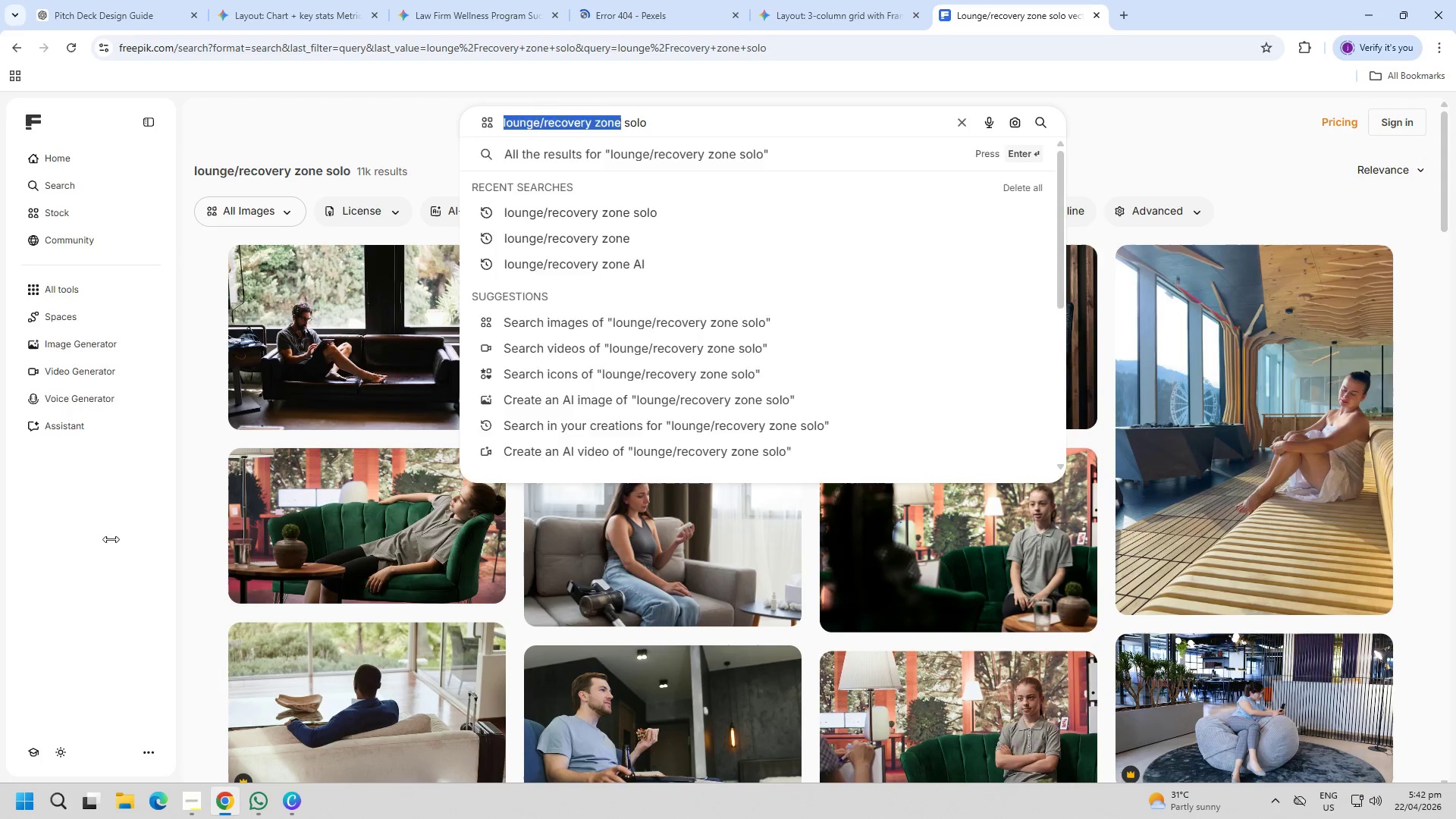 
scroll: coordinate [196, 524], scroll_direction: down, amount: 7.0
 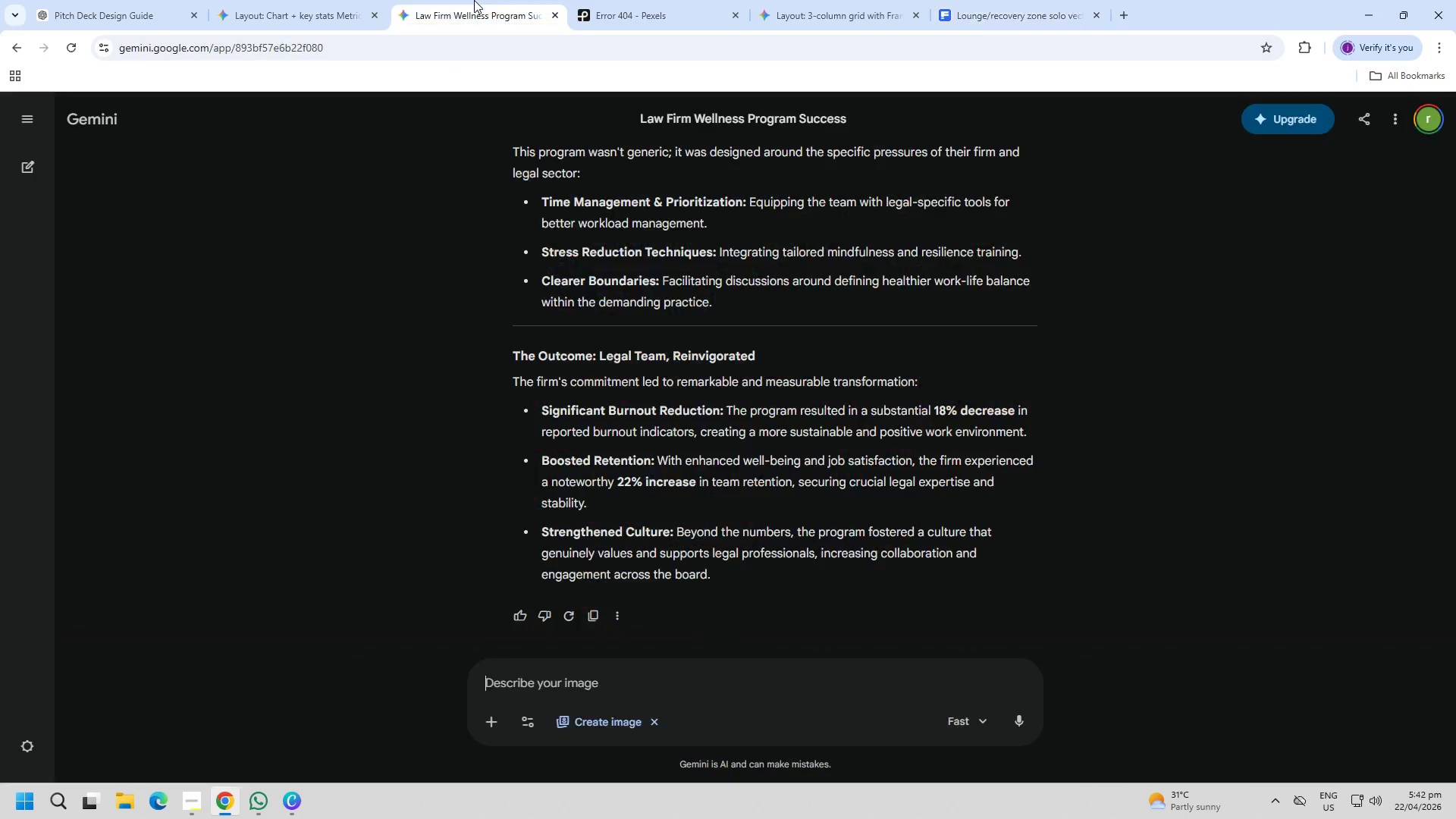 
double_click([585, 0])
 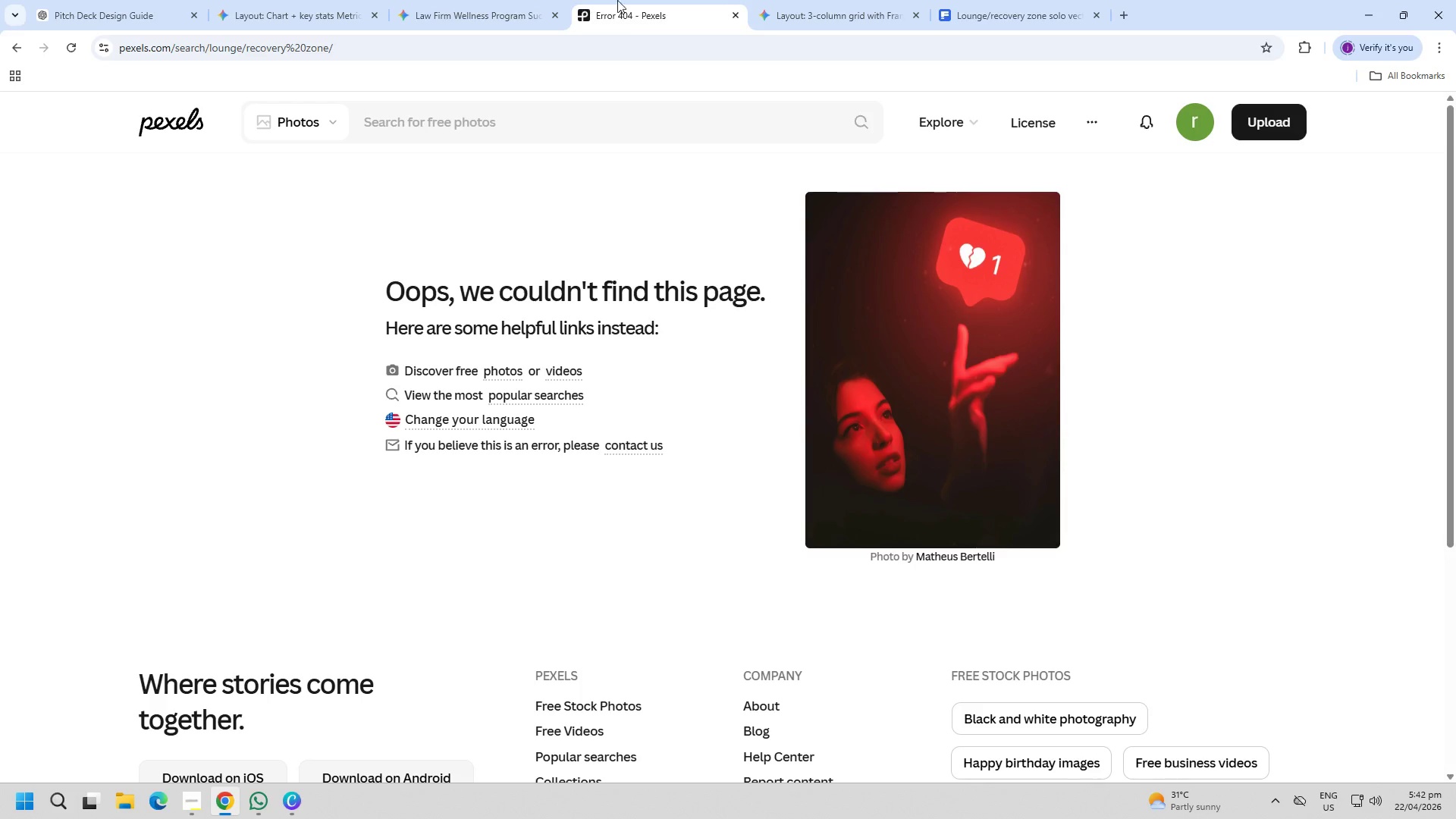 
left_click([742, 0])
 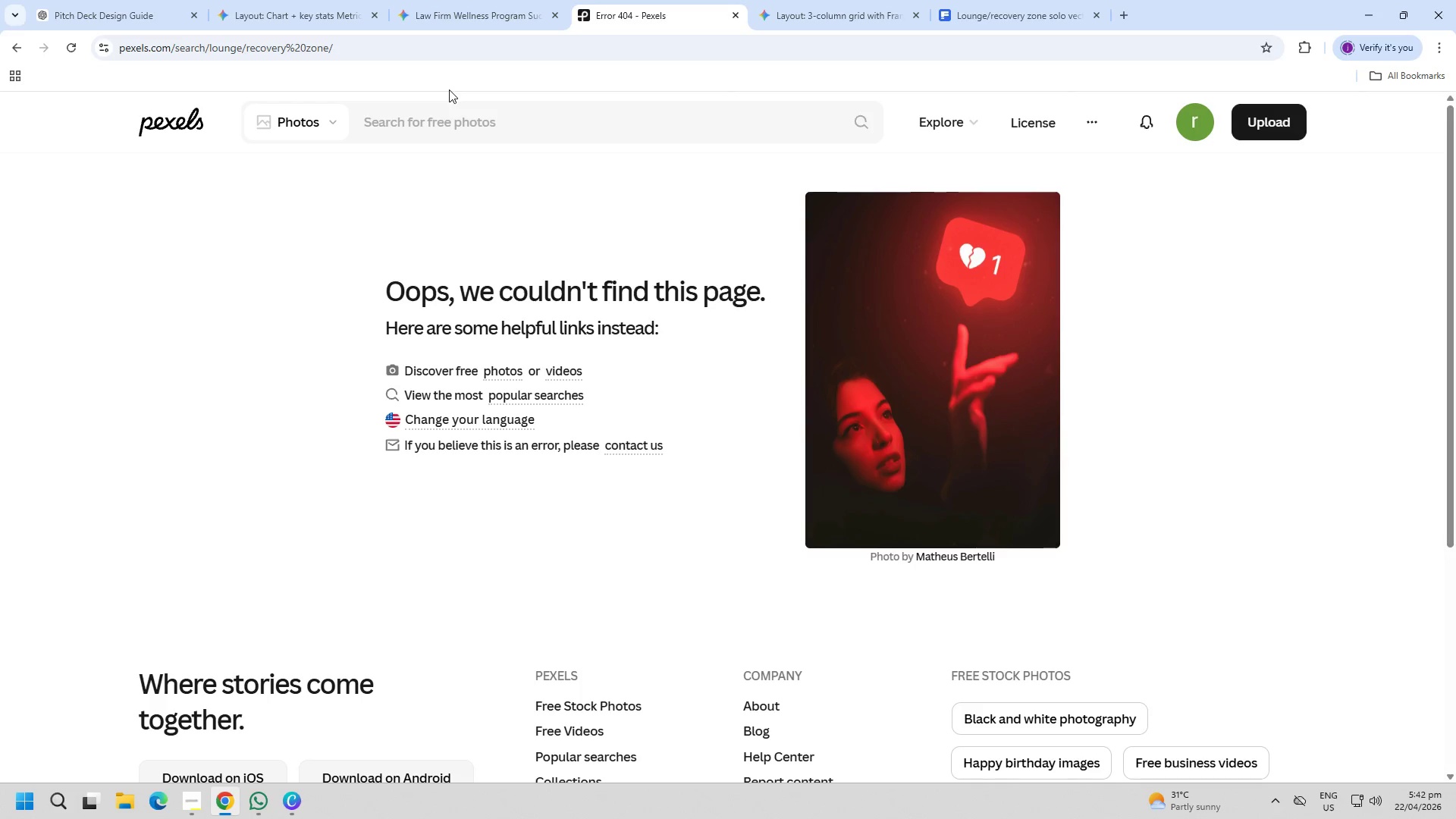 
left_click([419, 122])
 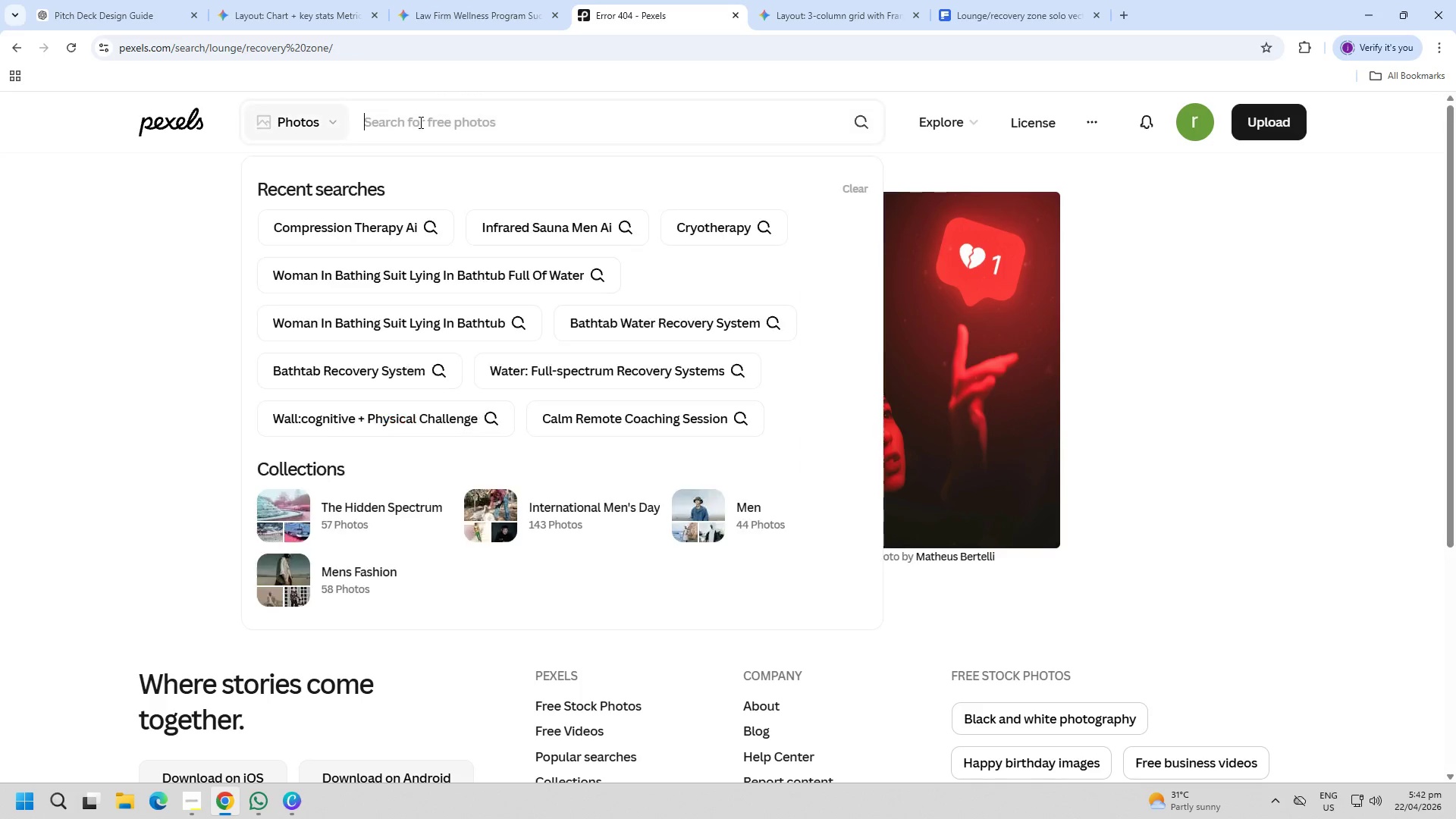 
key(Control+ControlLeft)
 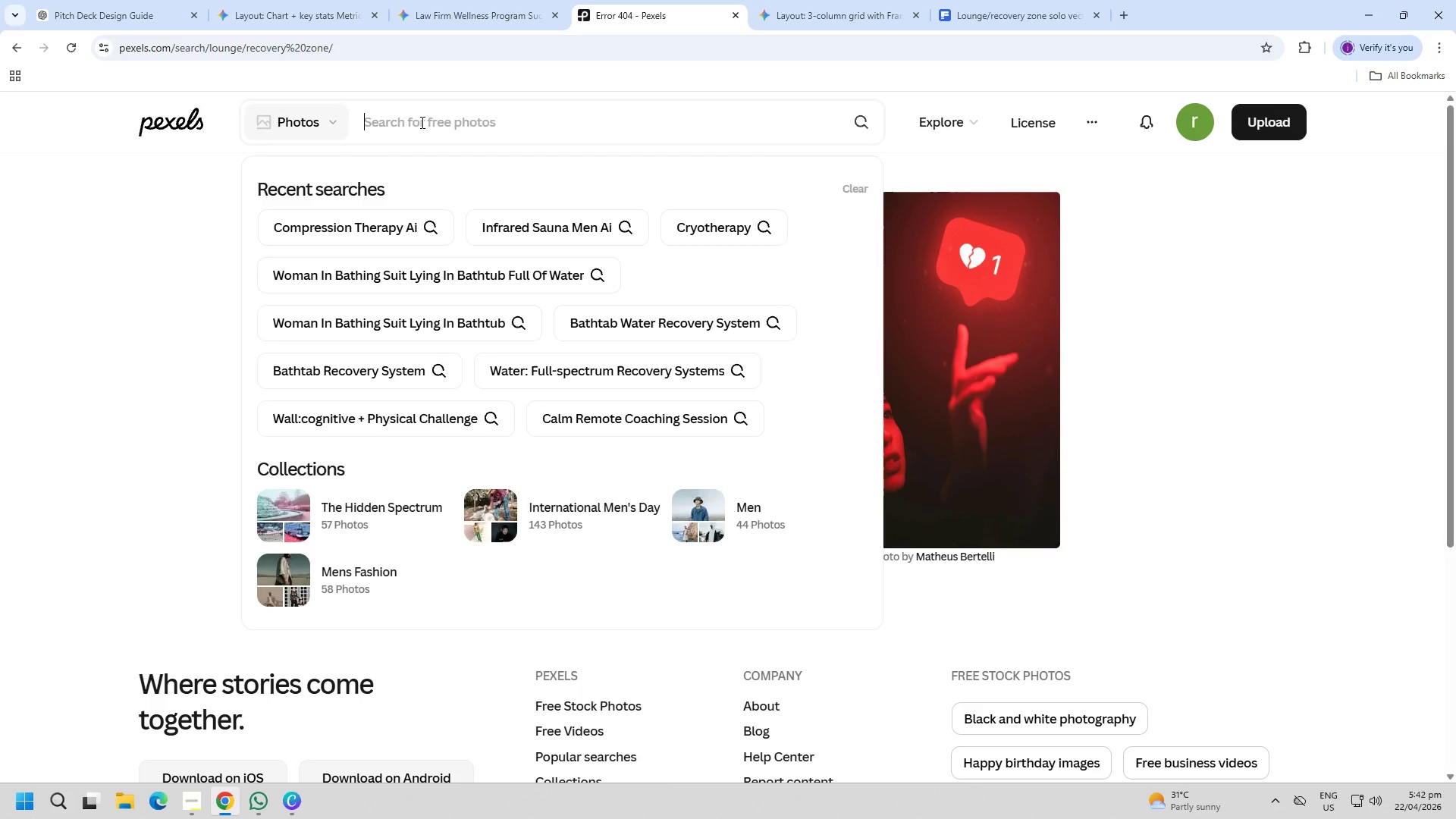 
key(Control+V)
 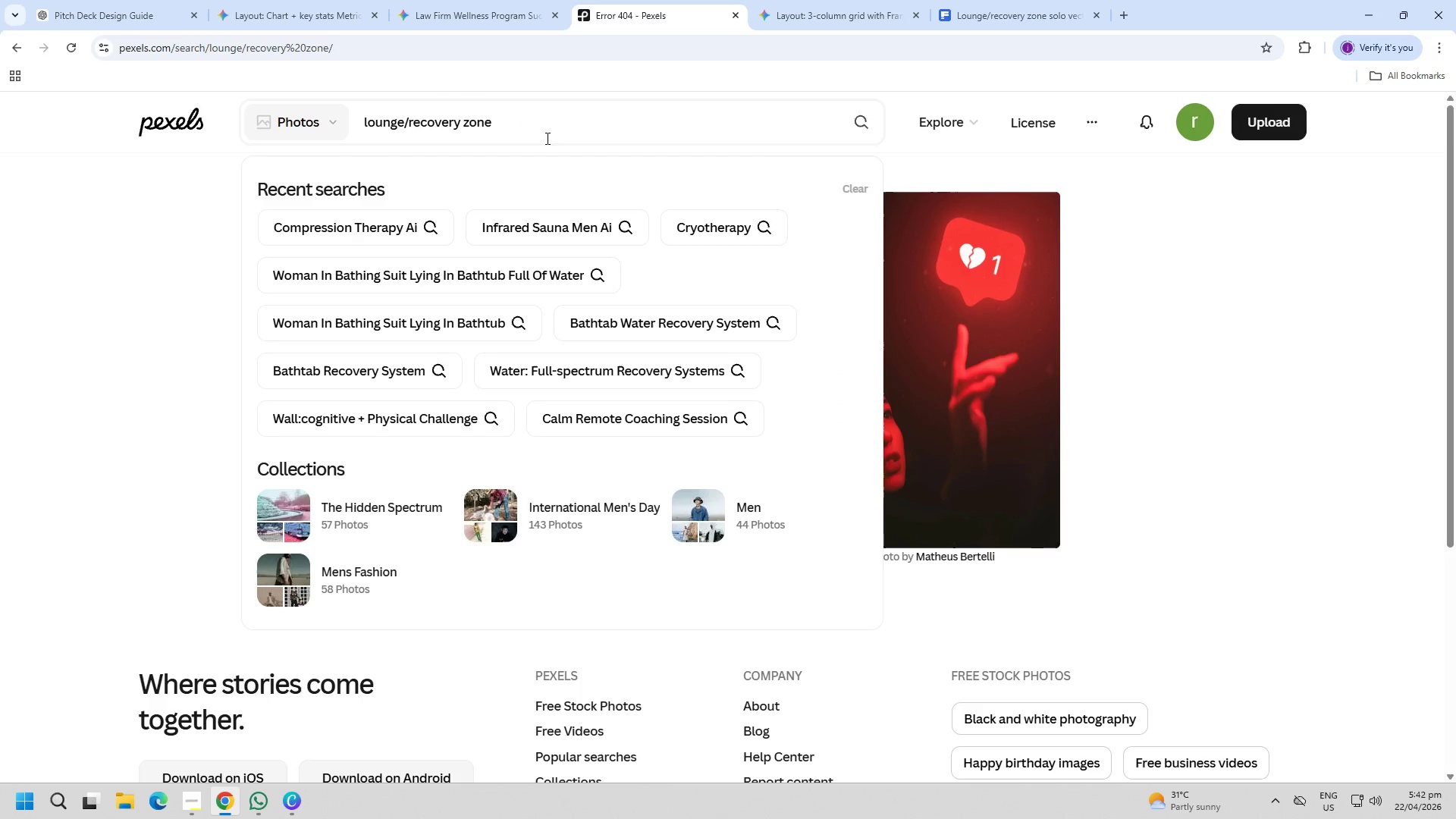 
key(Enter)
 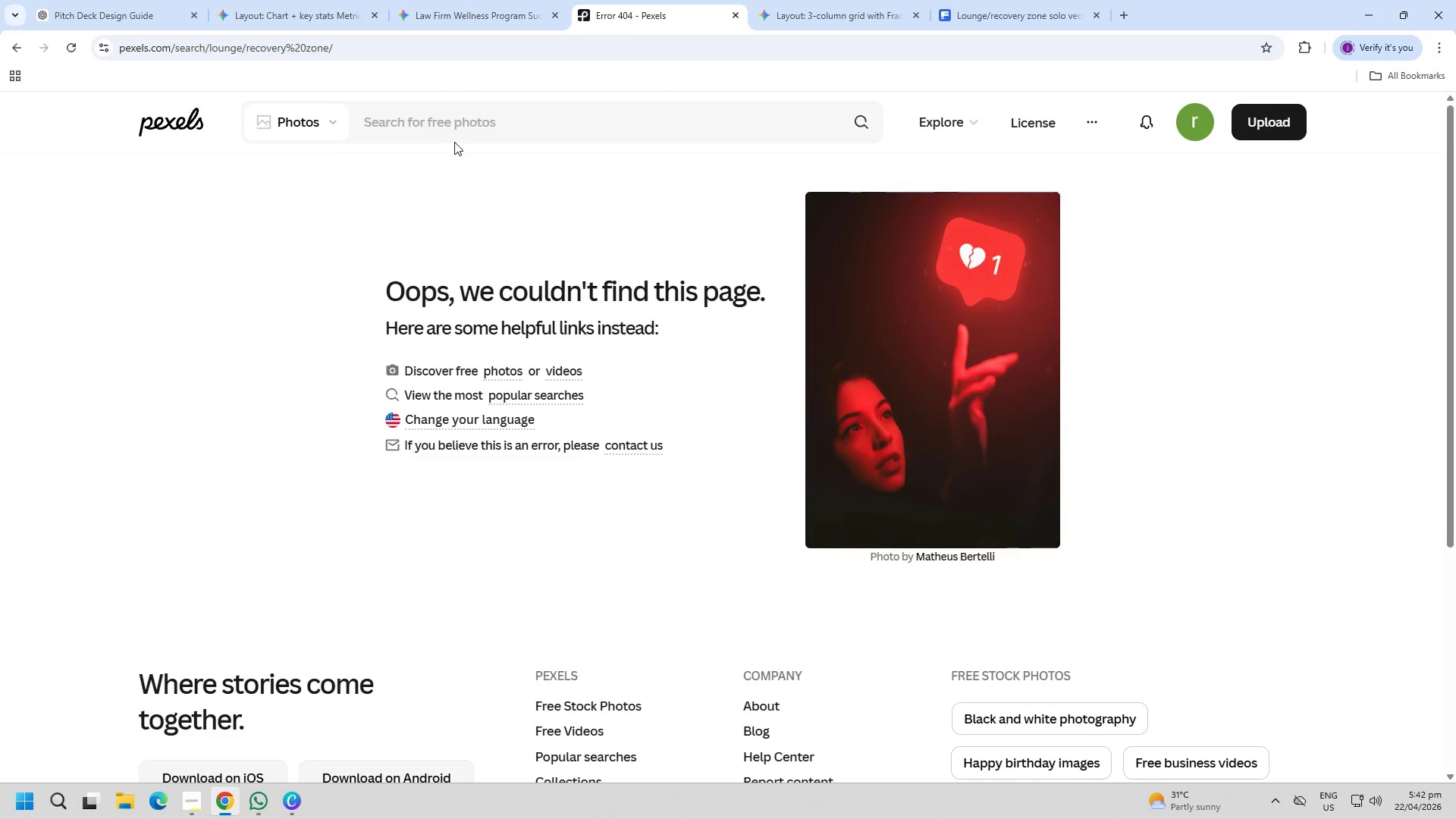 
left_click_drag(start_coordinate=[450, 123], to_coordinate=[450, 127])
 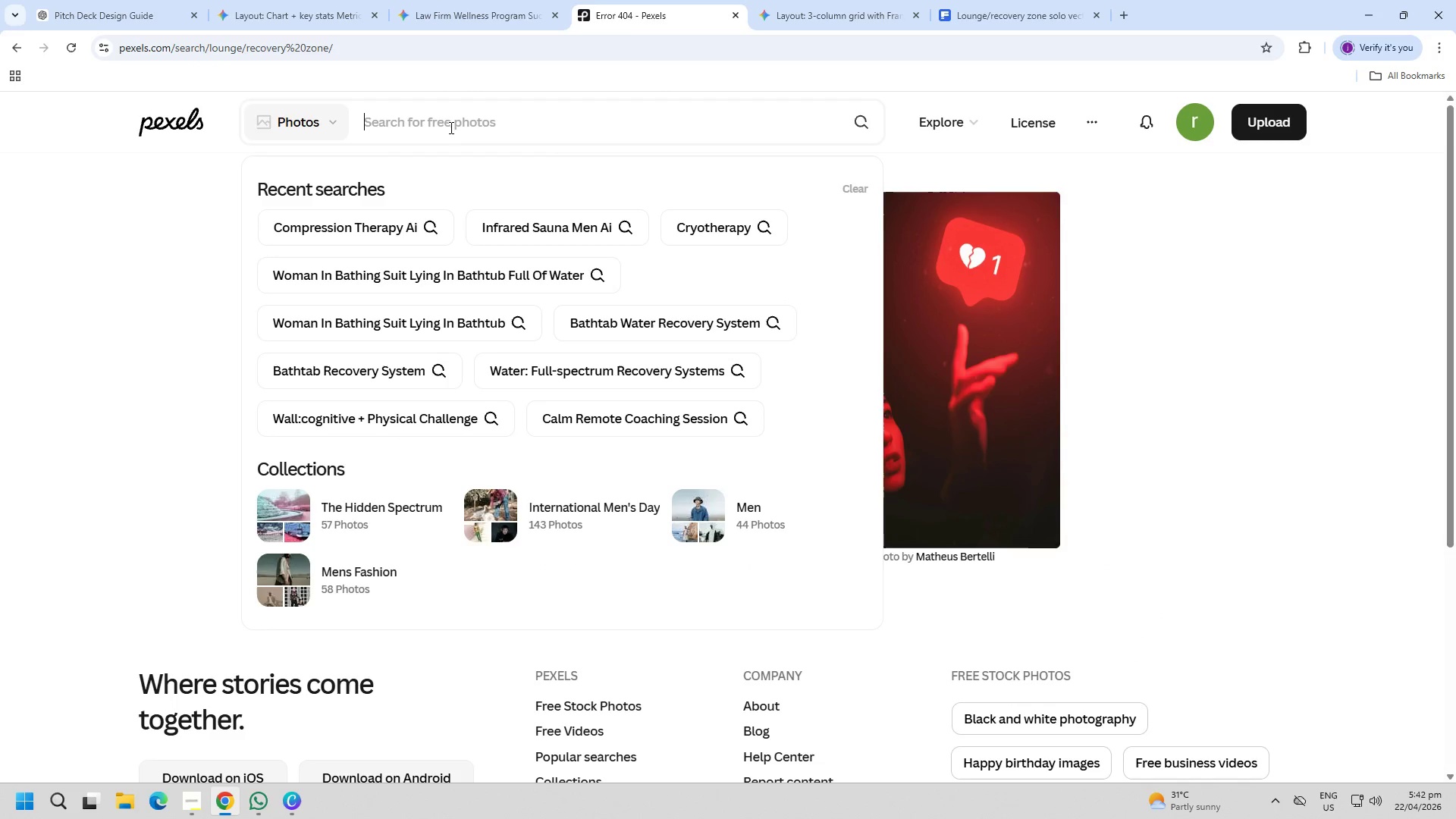 
key(Control+ControlLeft)
 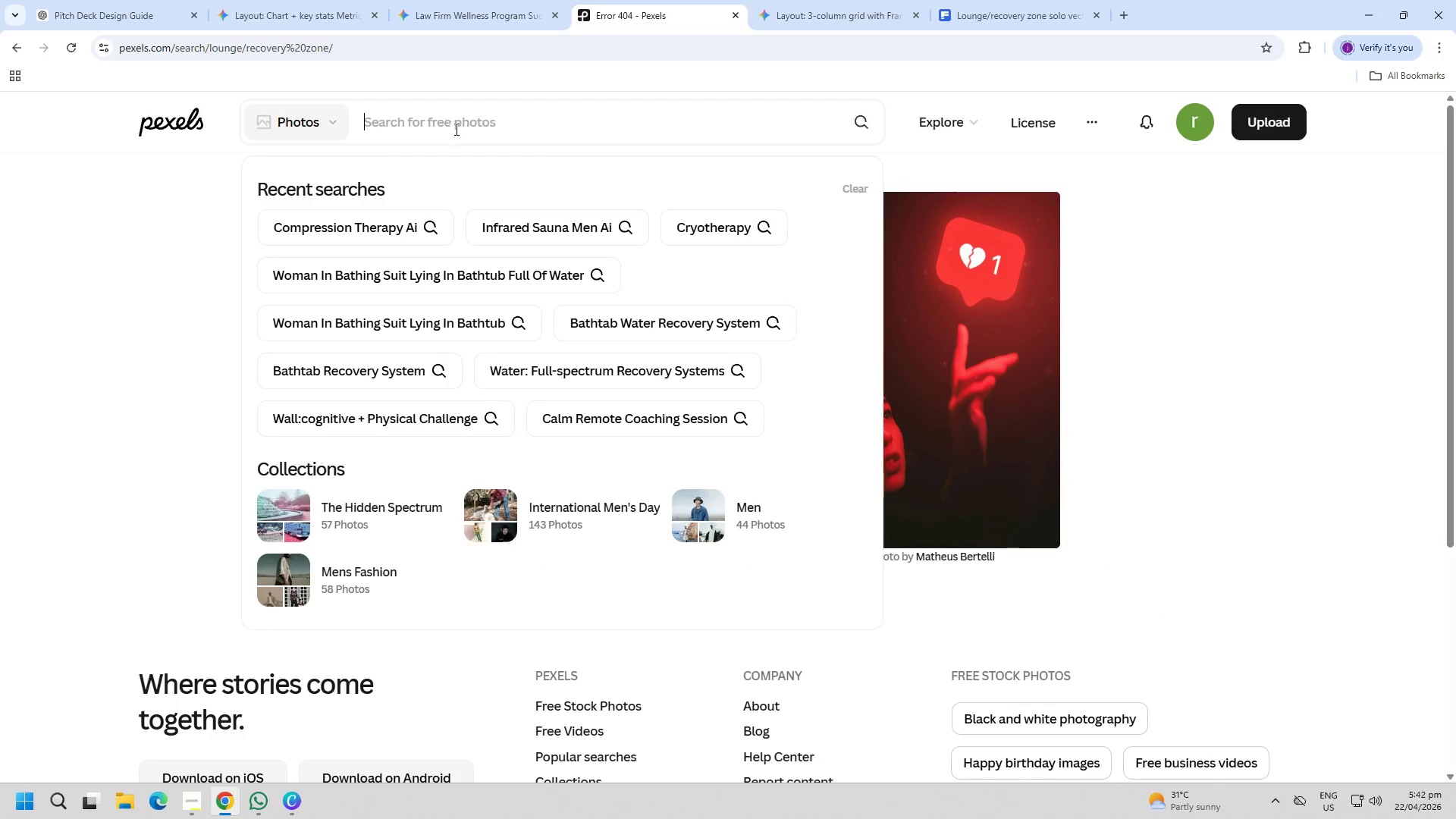 
key(Control+V)
 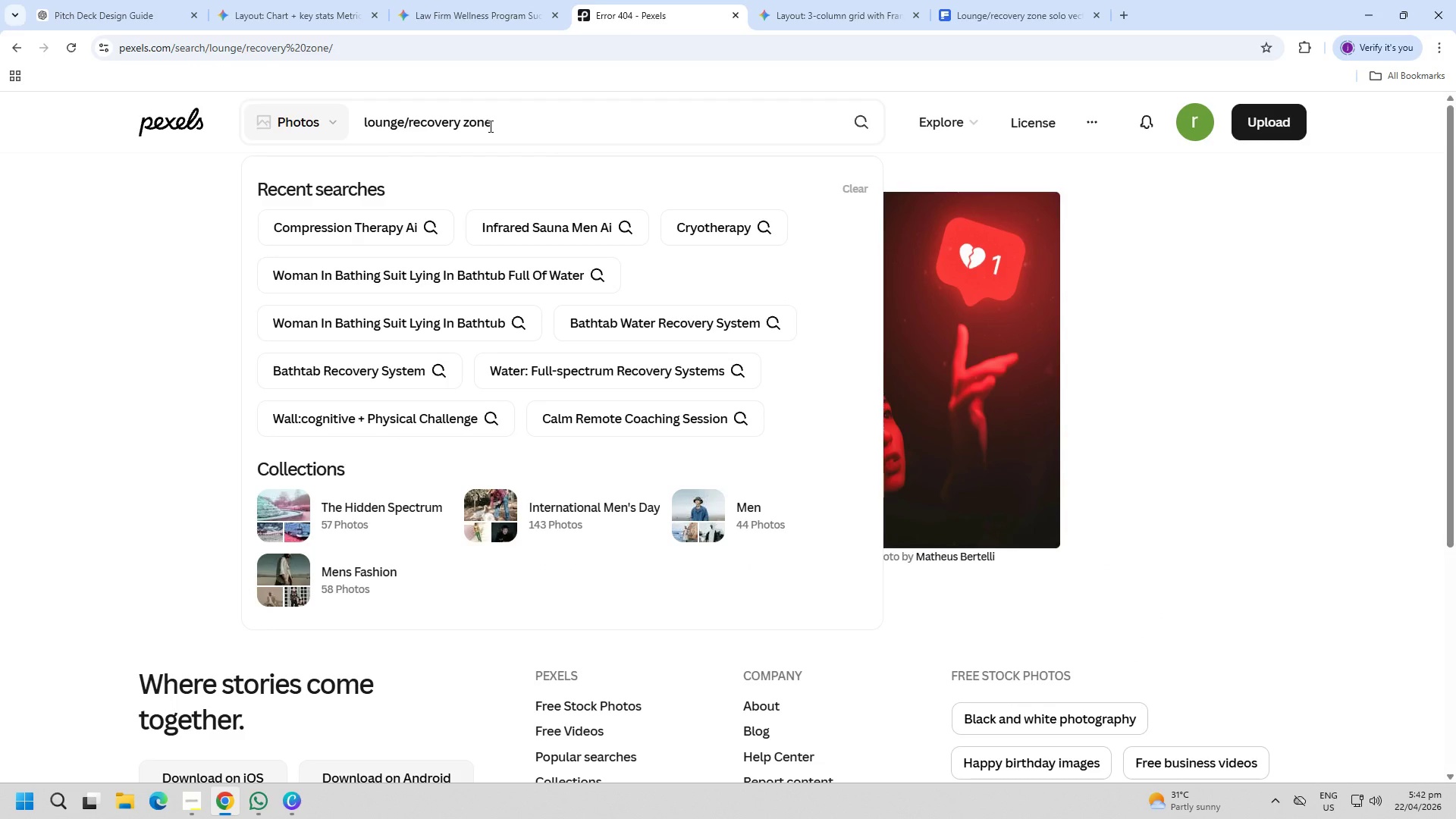 
hold_key(key=ArrowLeft, duration=0.77)
 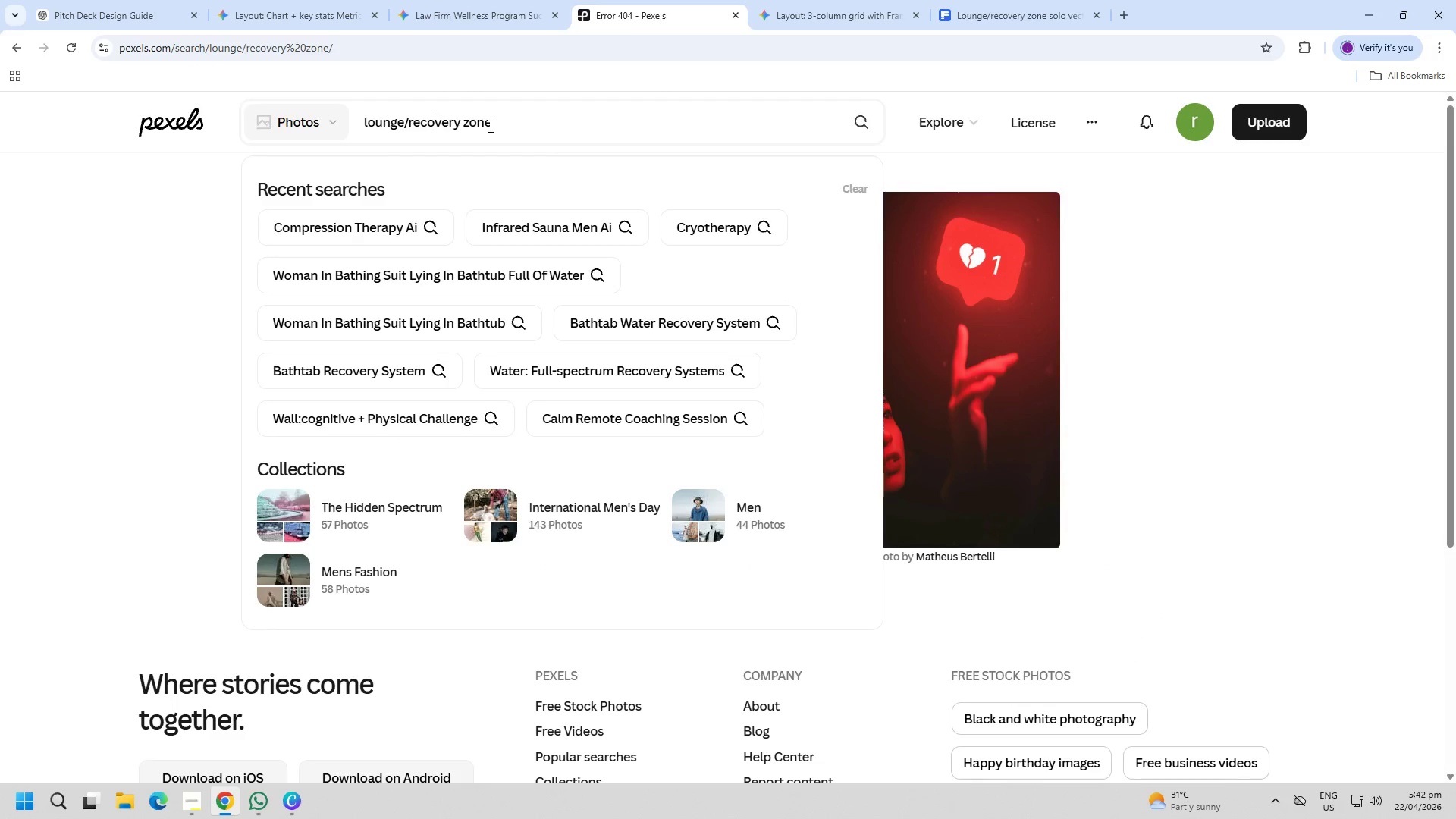 
key(ArrowLeft)
 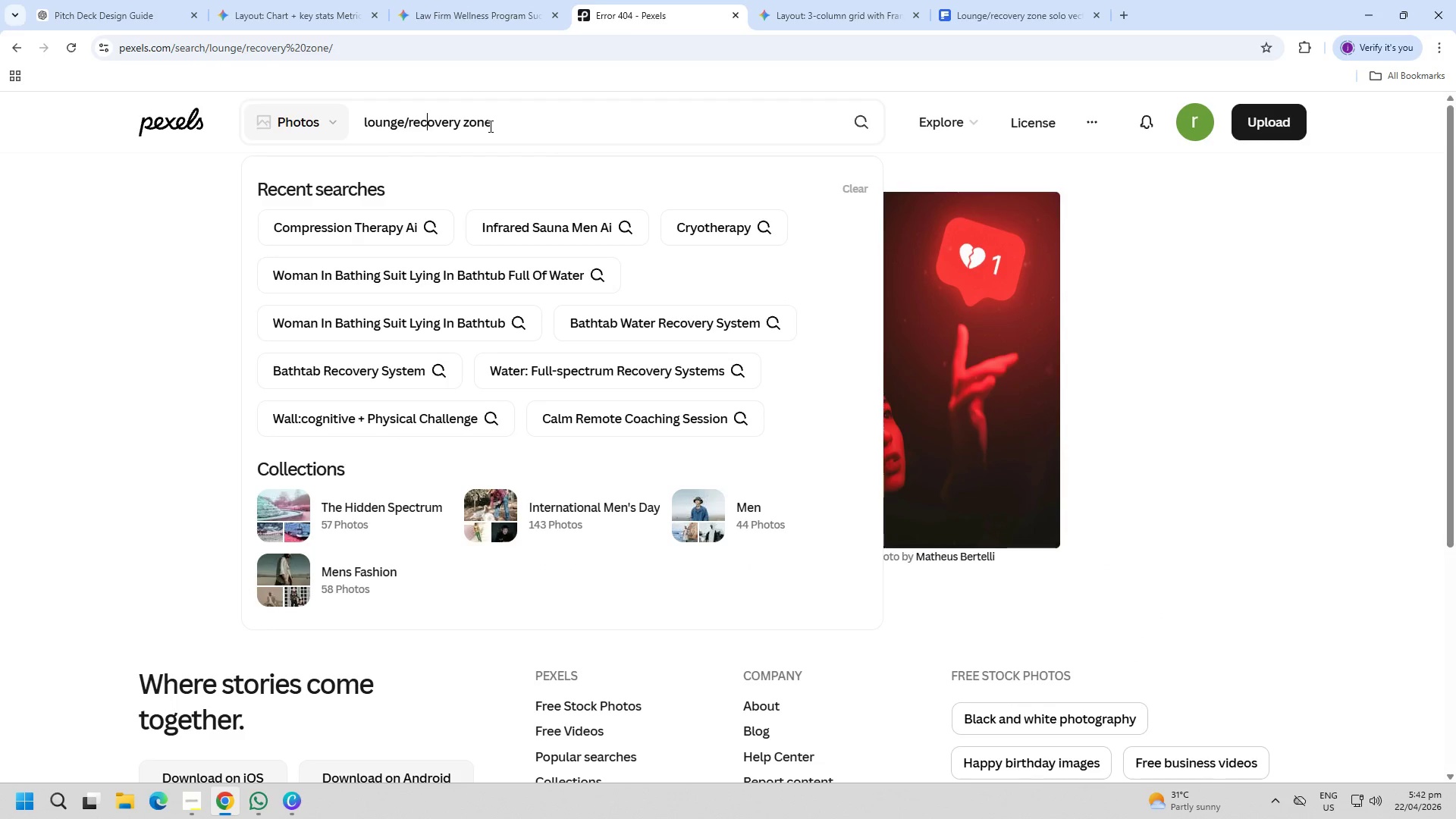 
key(ArrowLeft)
 